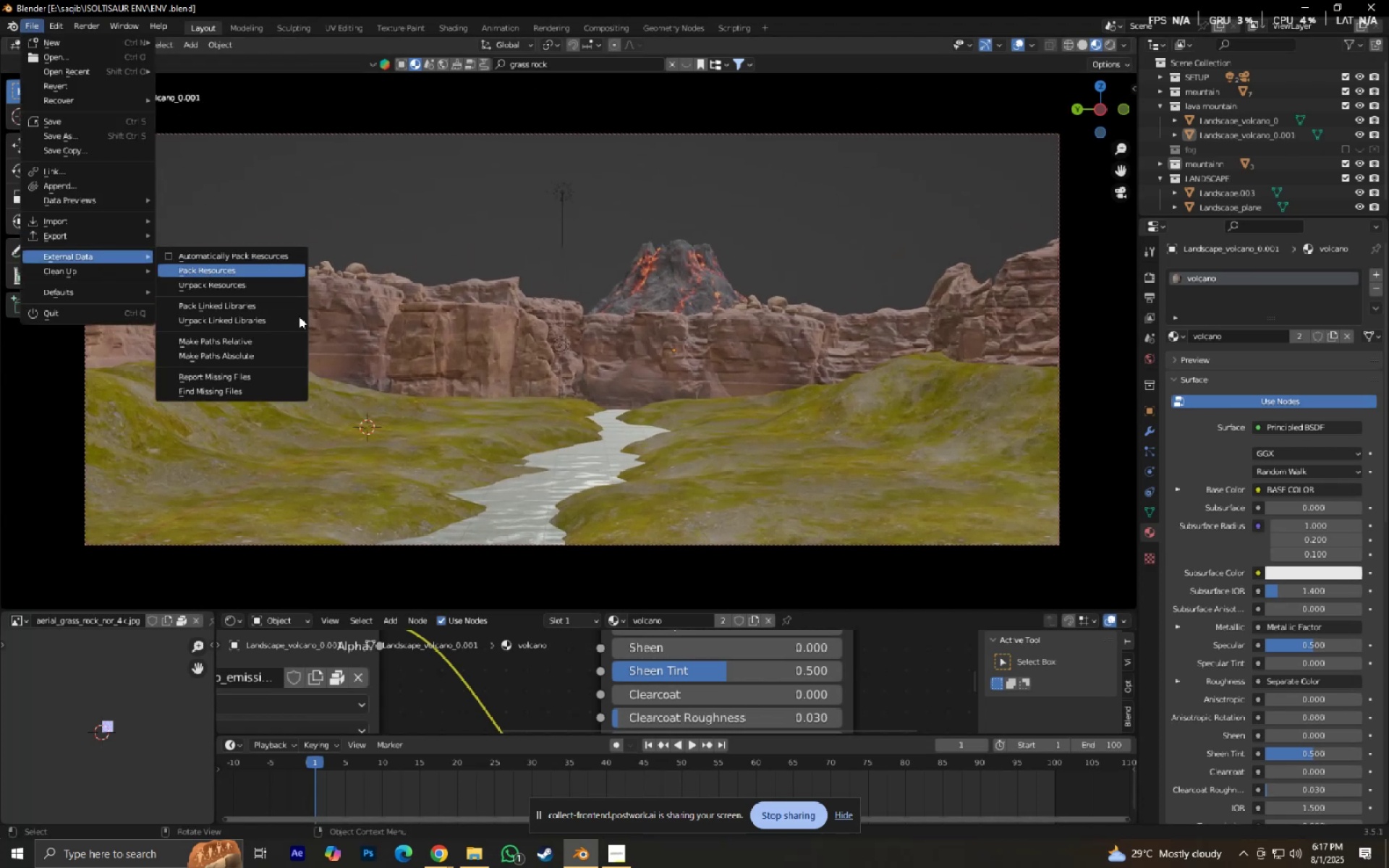 
key(Control+S)
 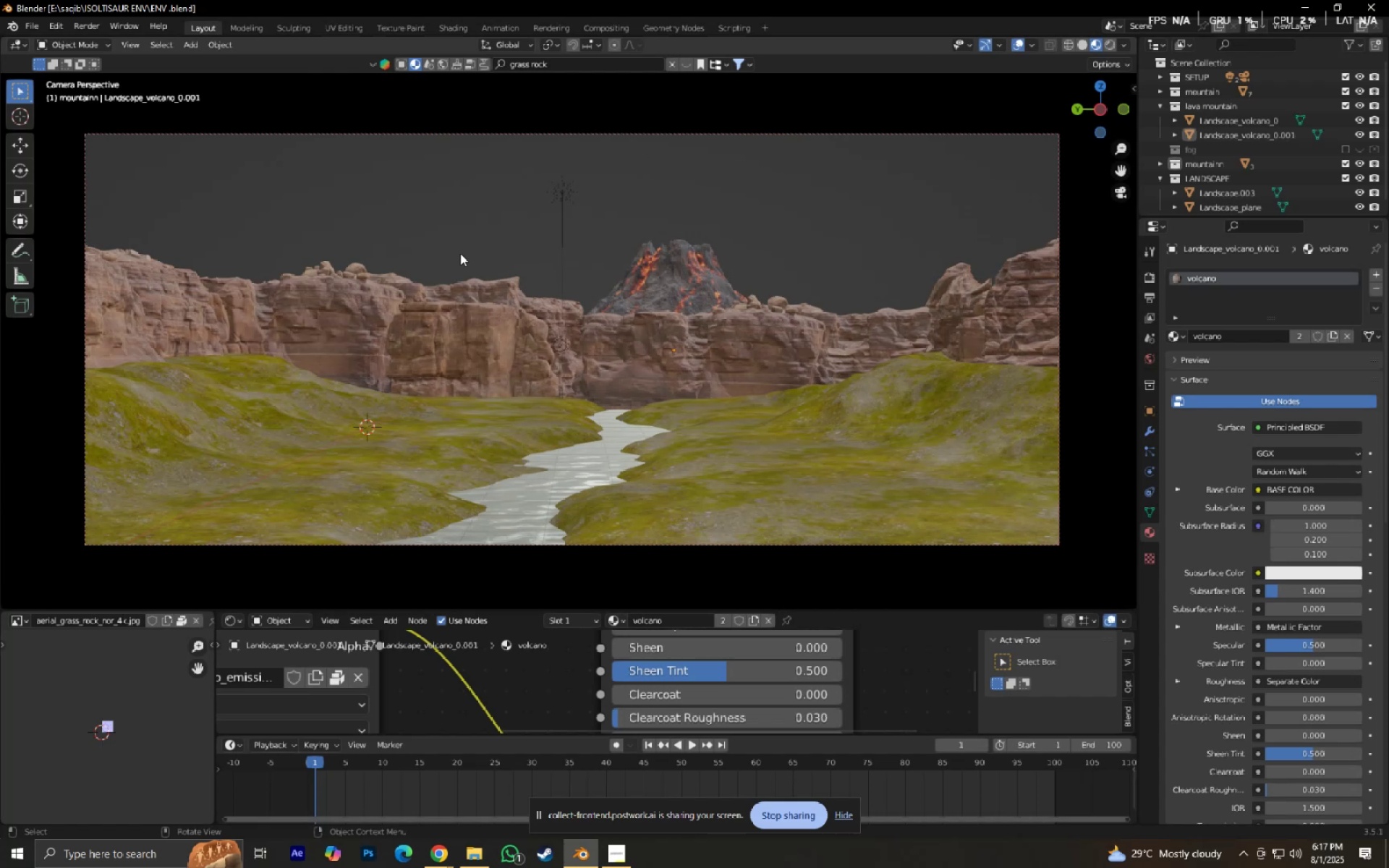 
wait(24.35)
 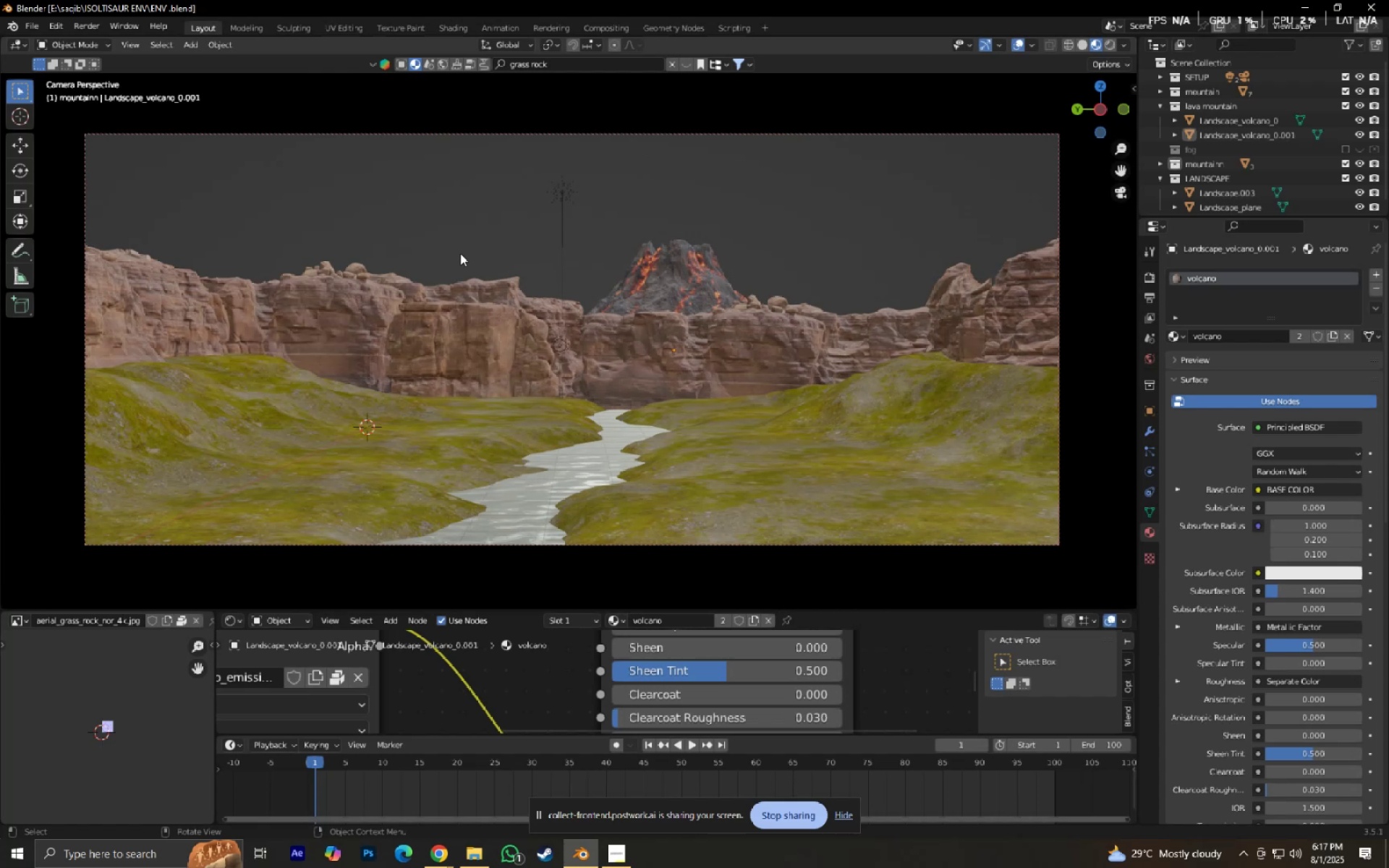 
hold_key(key=ShiftLeft, duration=0.7)
 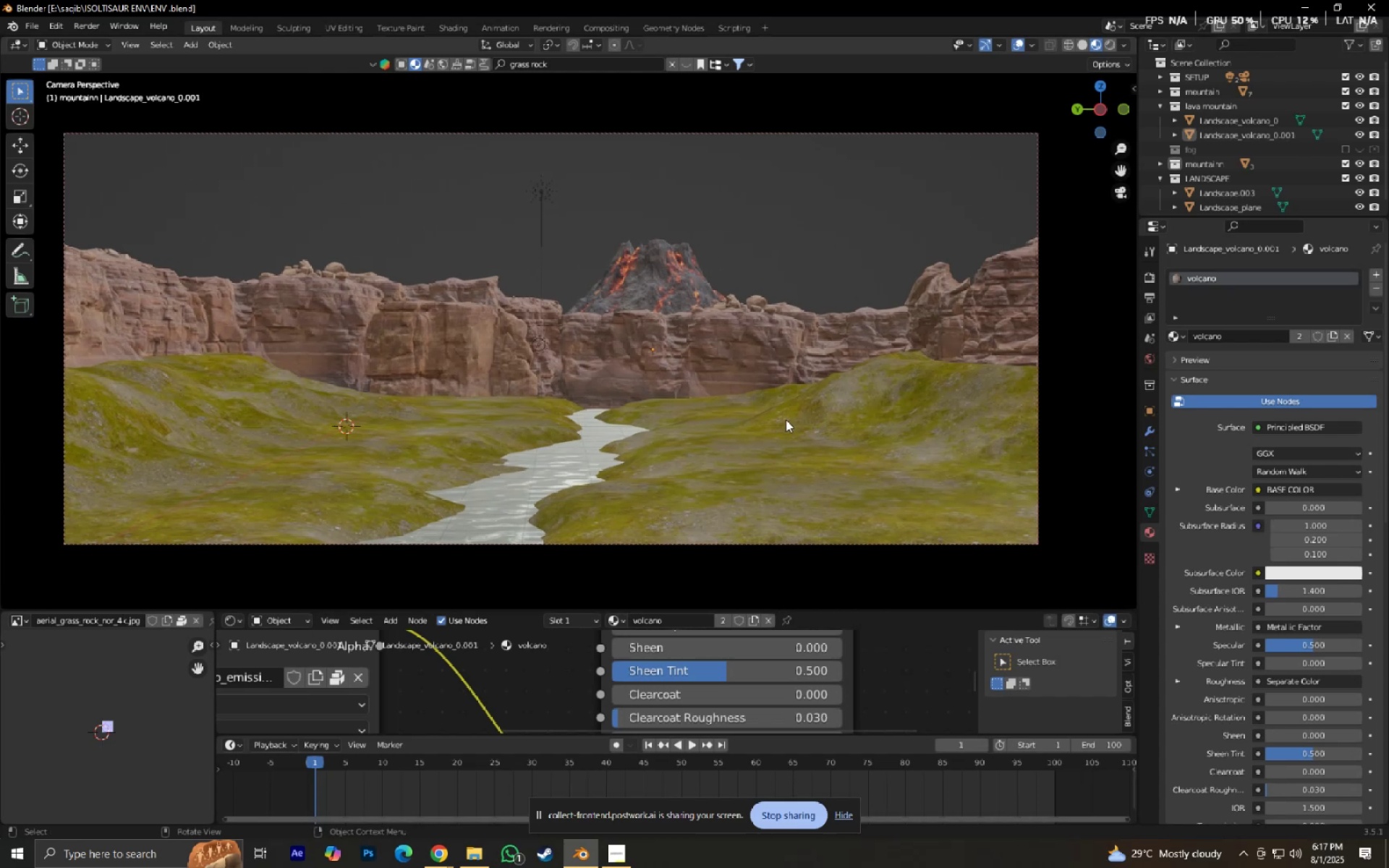 
hold_key(key=ShiftLeft, duration=0.71)
 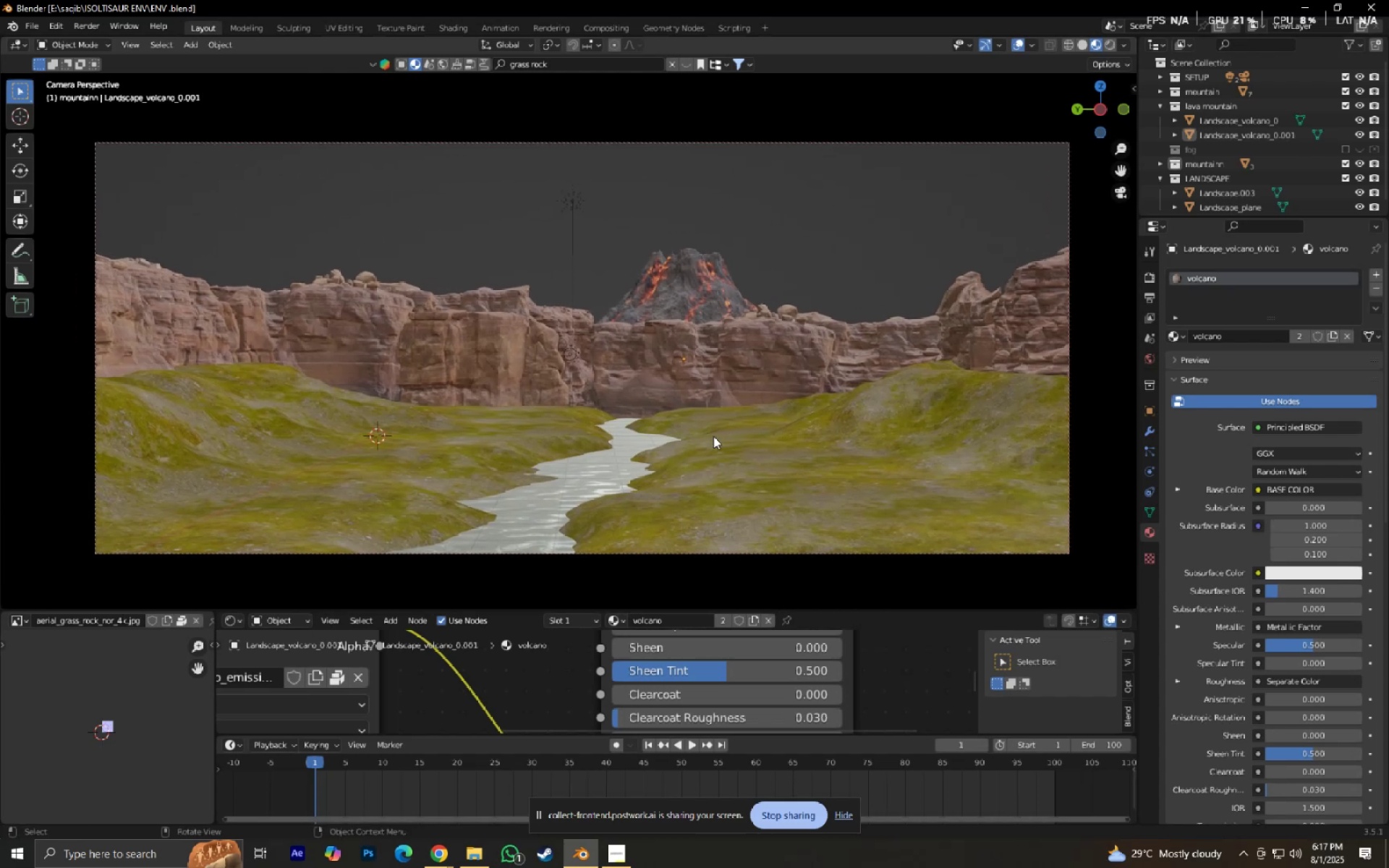 
scroll: coordinate [713, 436], scroll_direction: down, amount: 1.0
 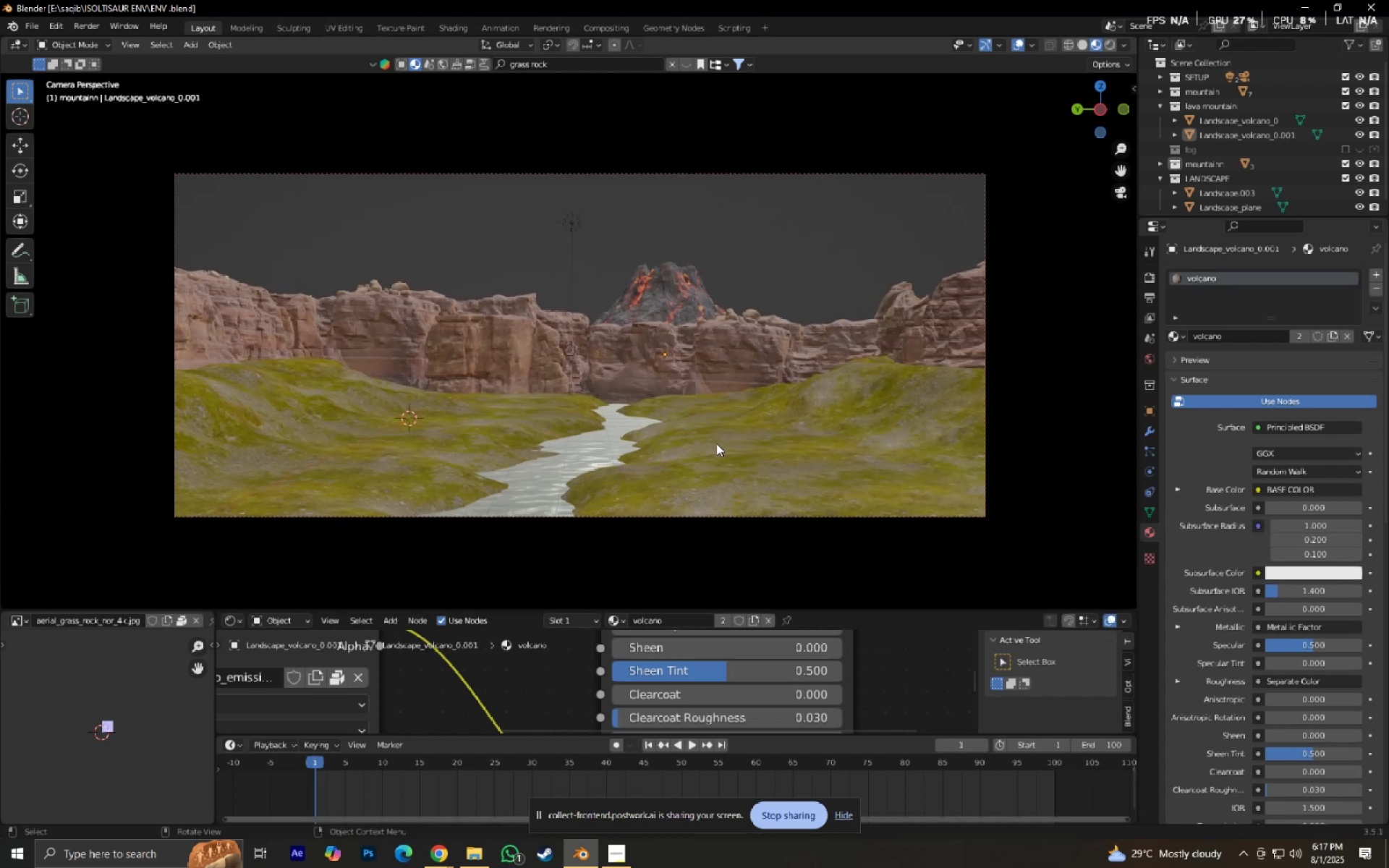 
scroll: coordinate [716, 443], scroll_direction: up, amount: 1.0
 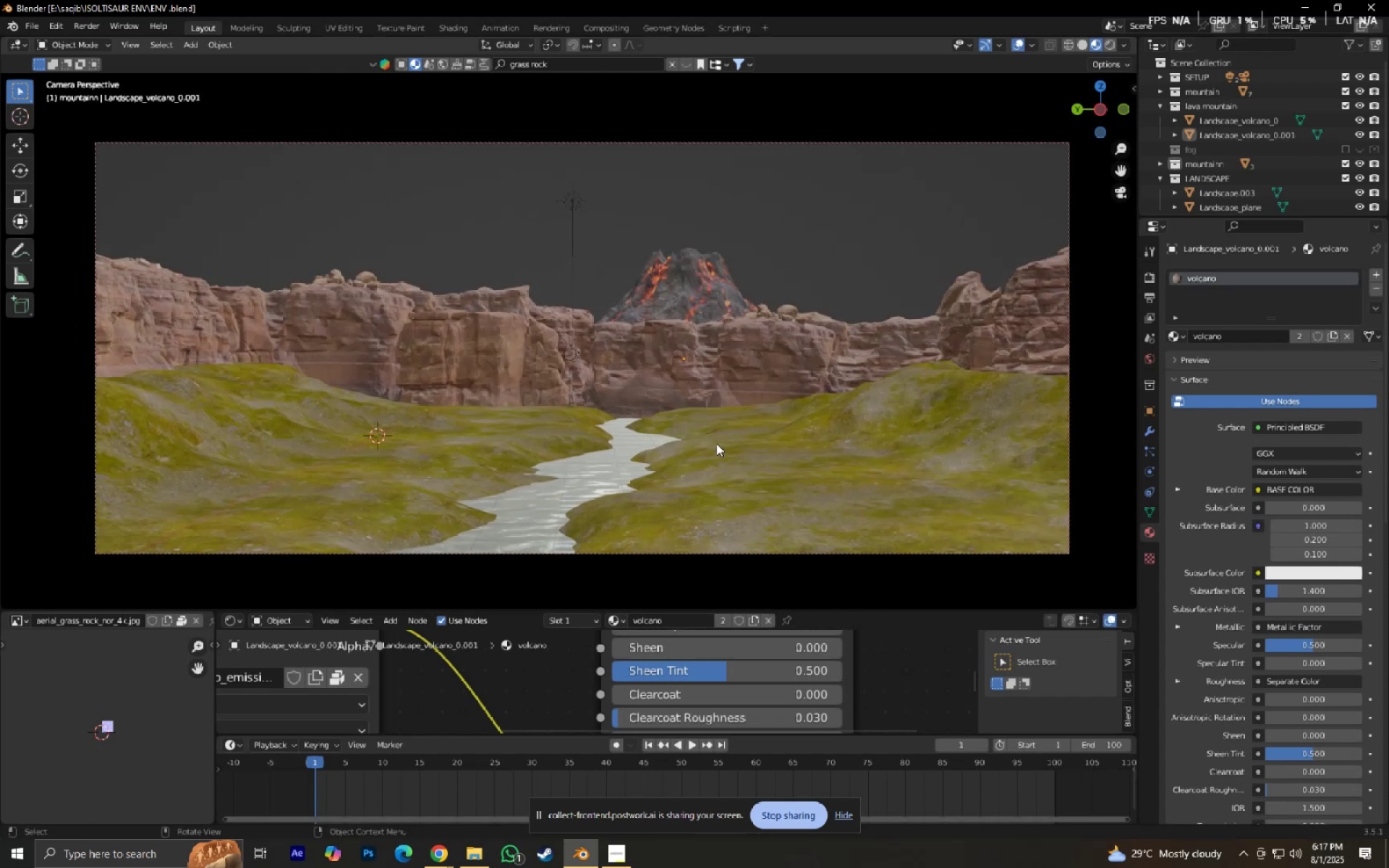 
hold_key(key=ShiftLeft, duration=0.54)
 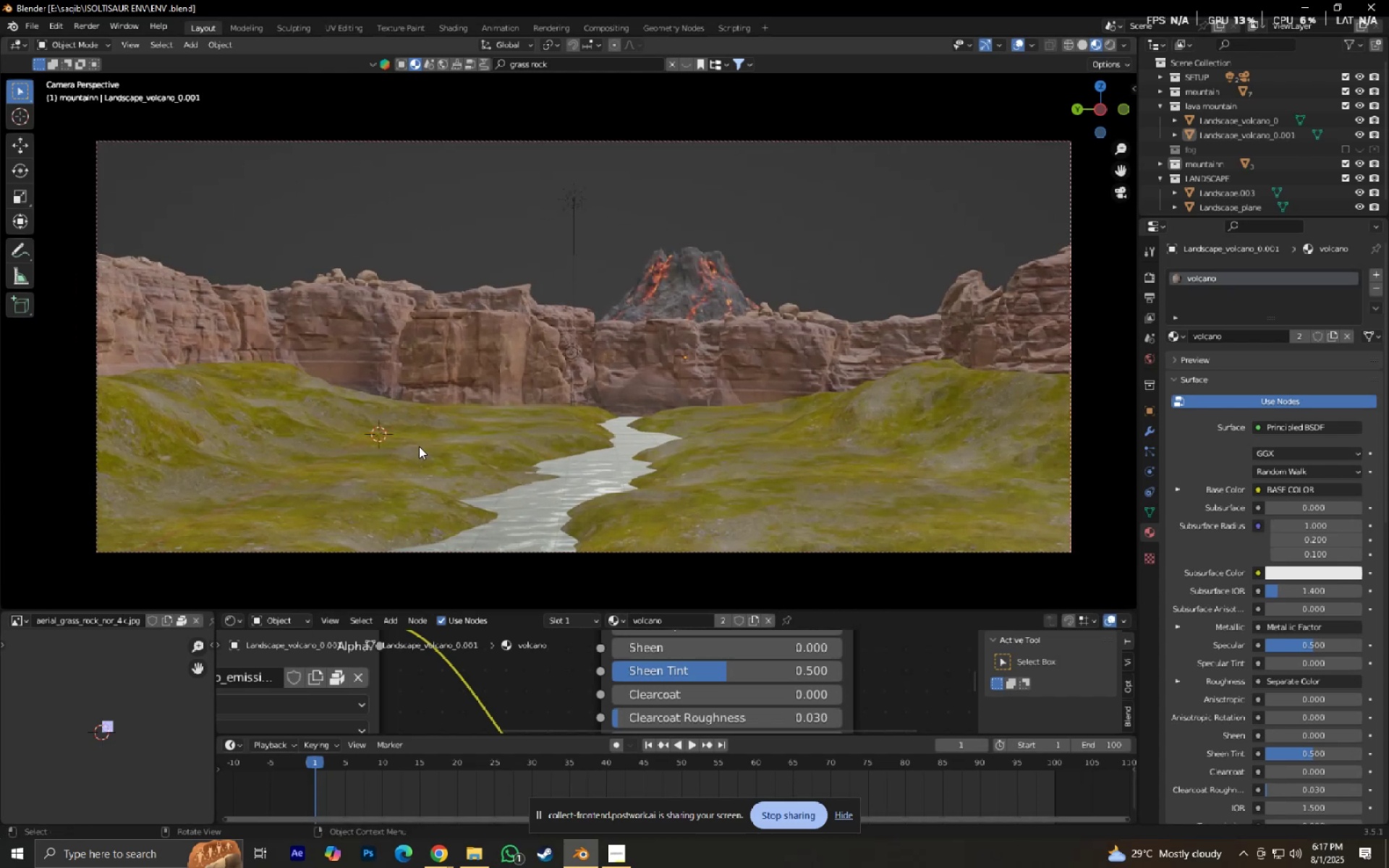 
hold_key(key=ShiftLeft, duration=4.43)
scroll: coordinate [596, 409], scroll_direction: up, amount: 1.0
 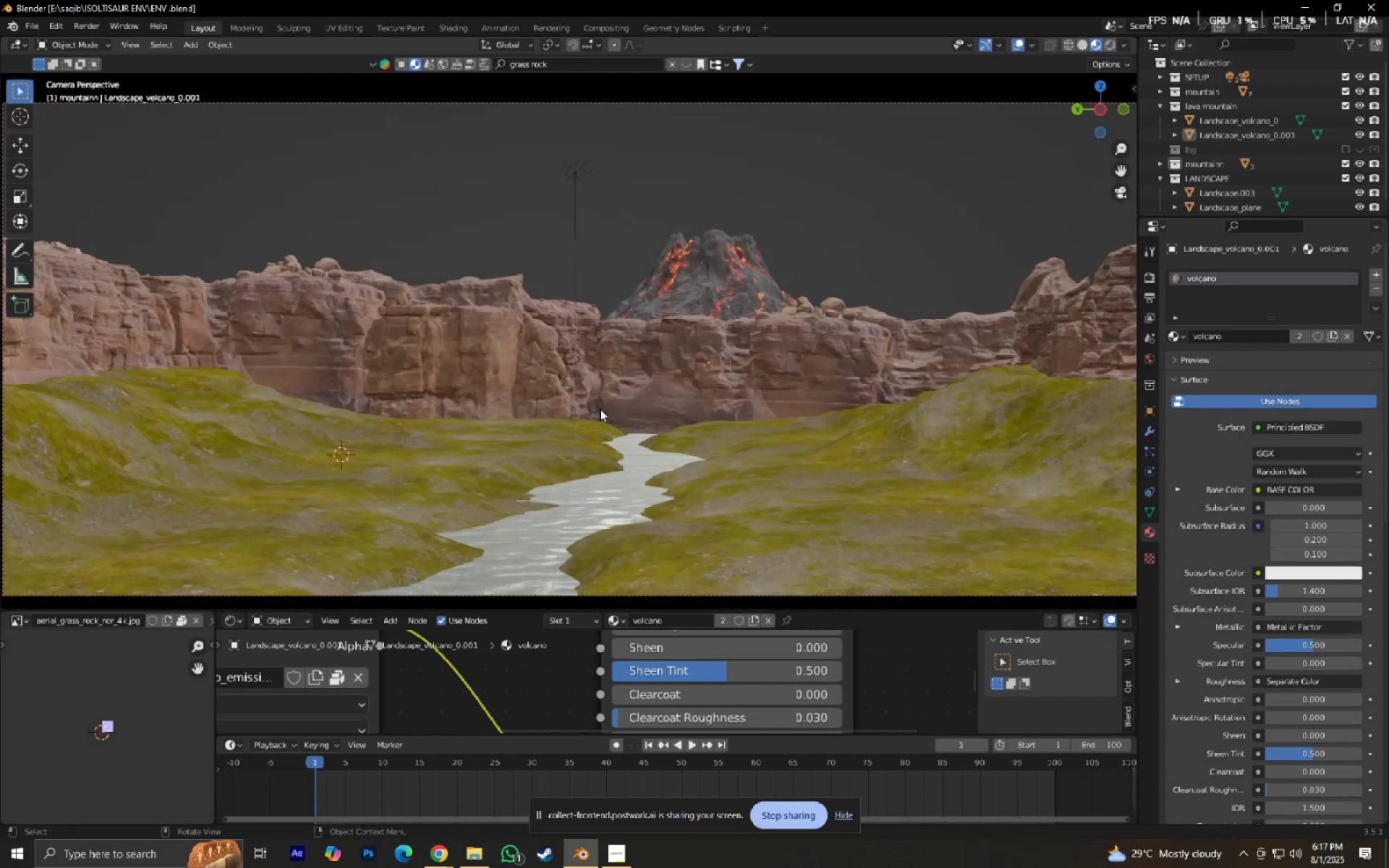 
scroll: coordinate [601, 426], scroll_direction: down, amount: 1.0
 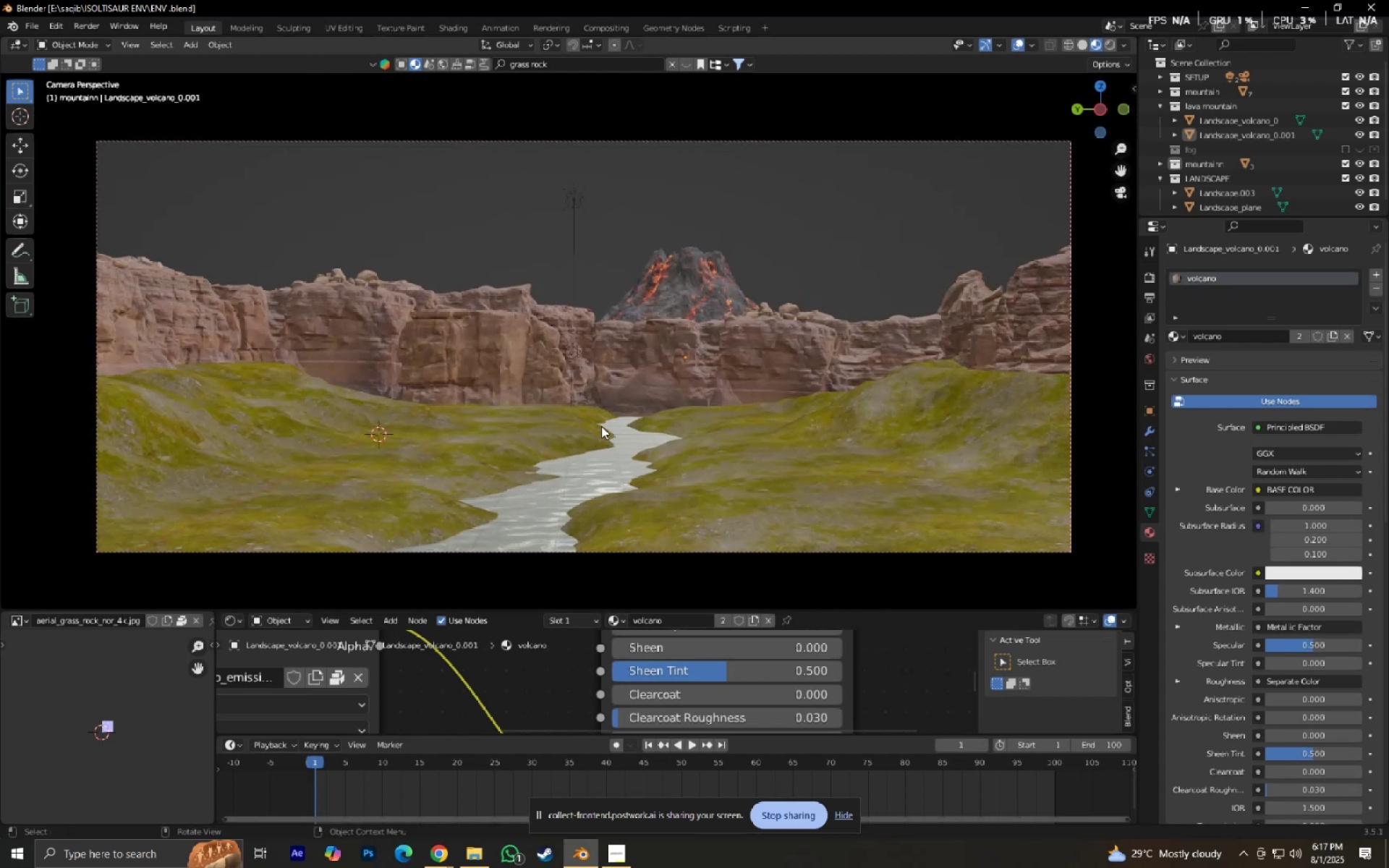 
hold_key(key=ShiftLeft, duration=0.48)
 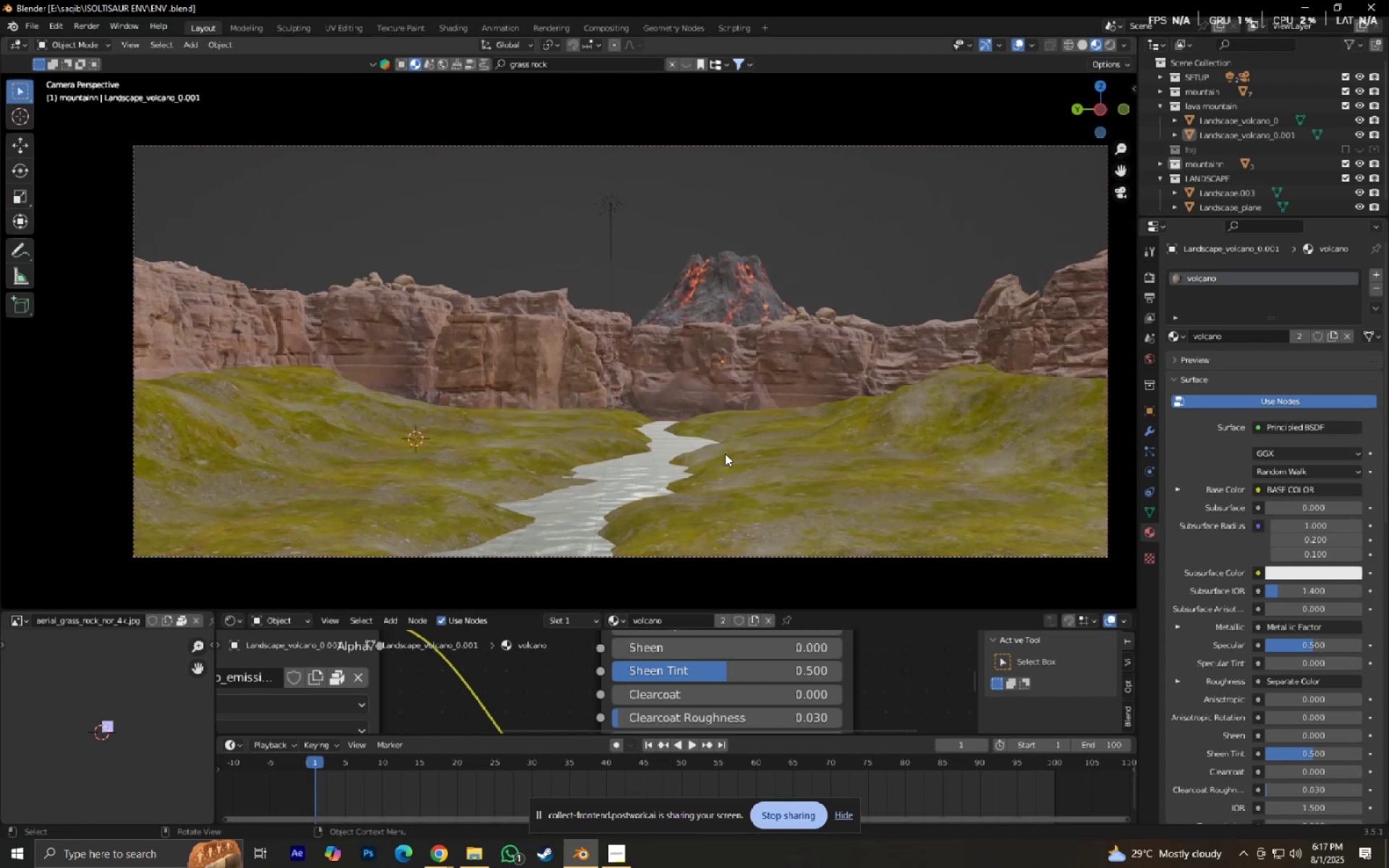 
hold_key(key=ShiftLeft, duration=0.54)
 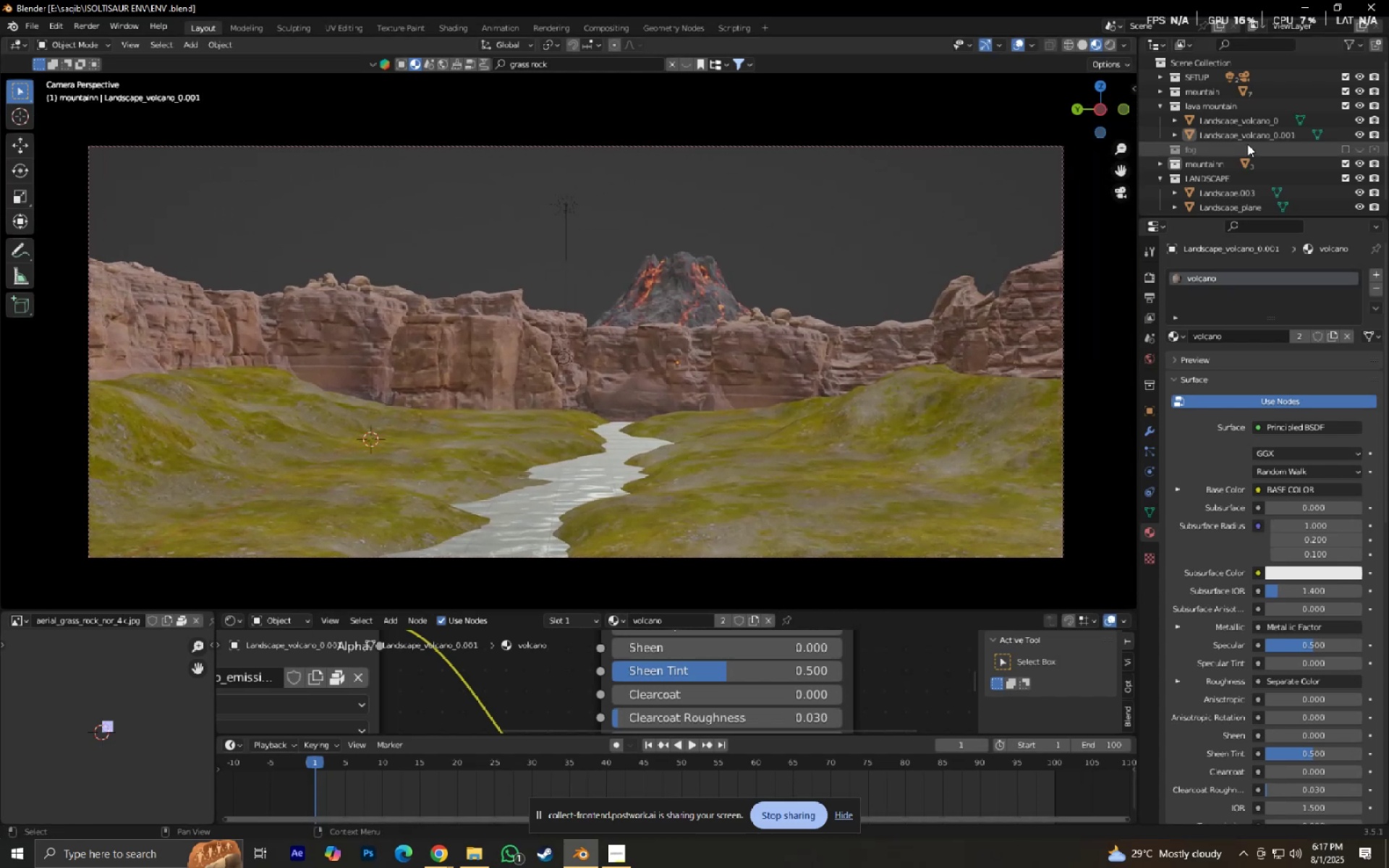 
scroll: coordinate [1257, 163], scroll_direction: down, amount: 5.0
 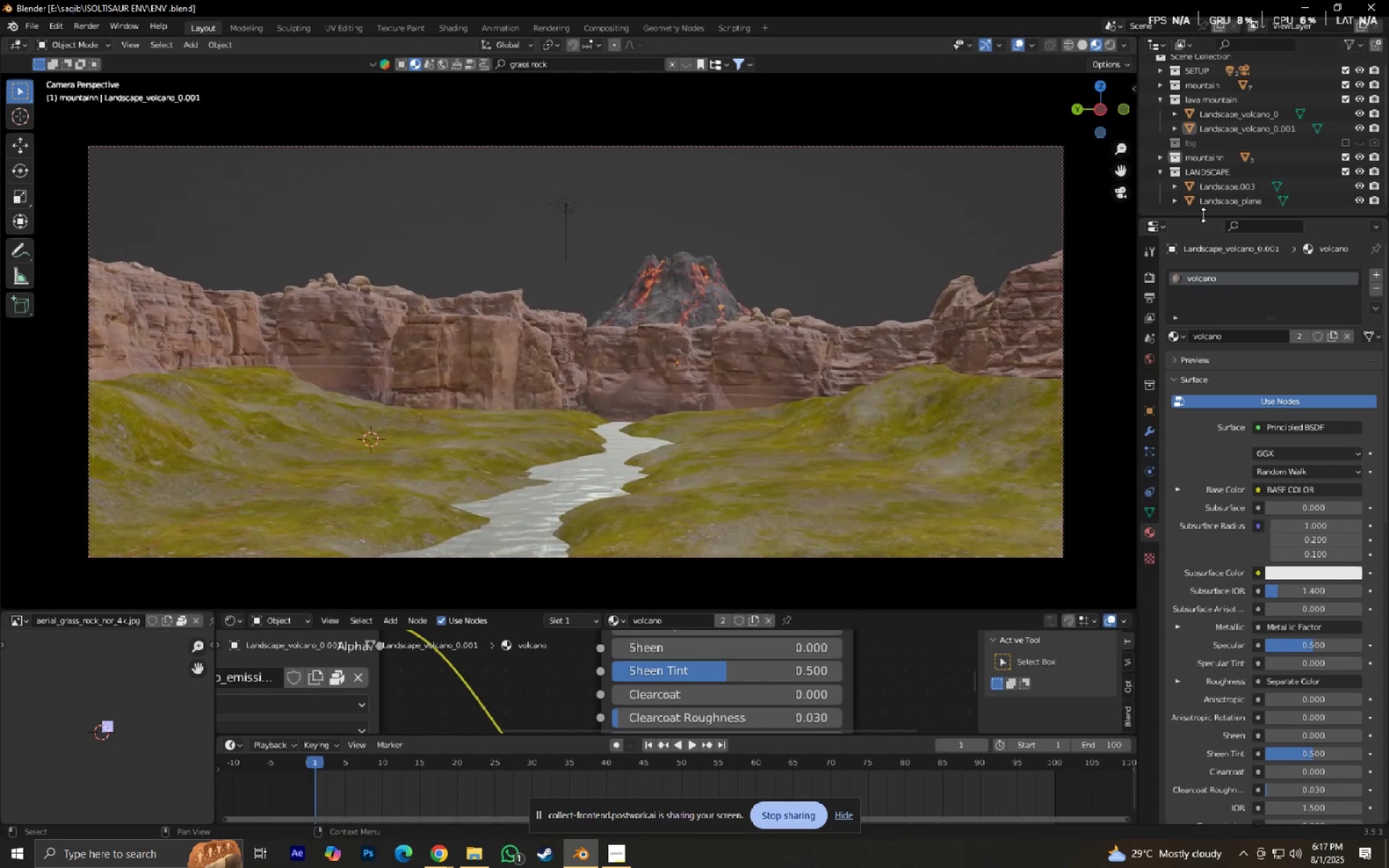 
left_click_drag(start_coordinate=[1203, 215], to_coordinate=[1207, 279])
 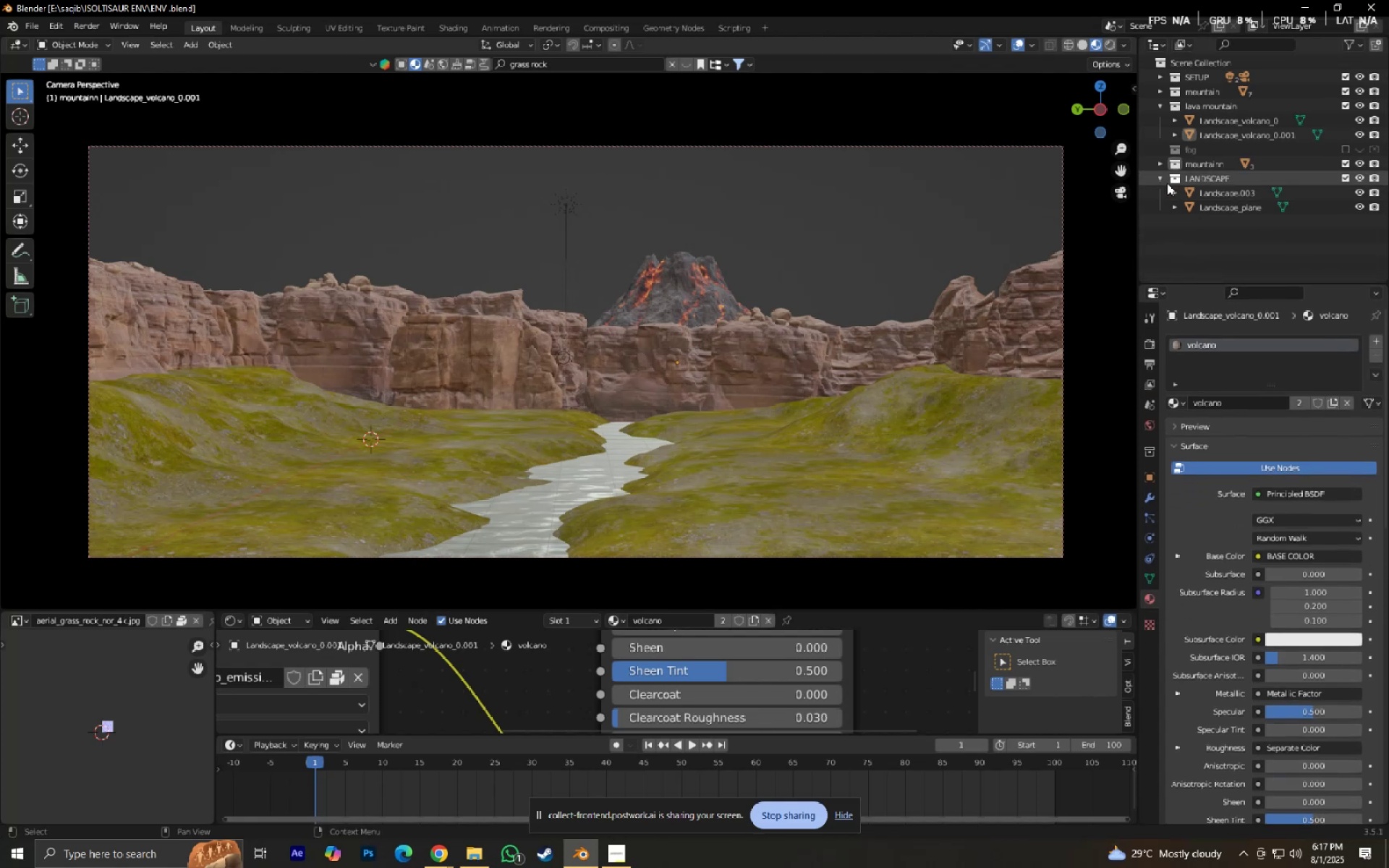 
left_click([1165, 183])
 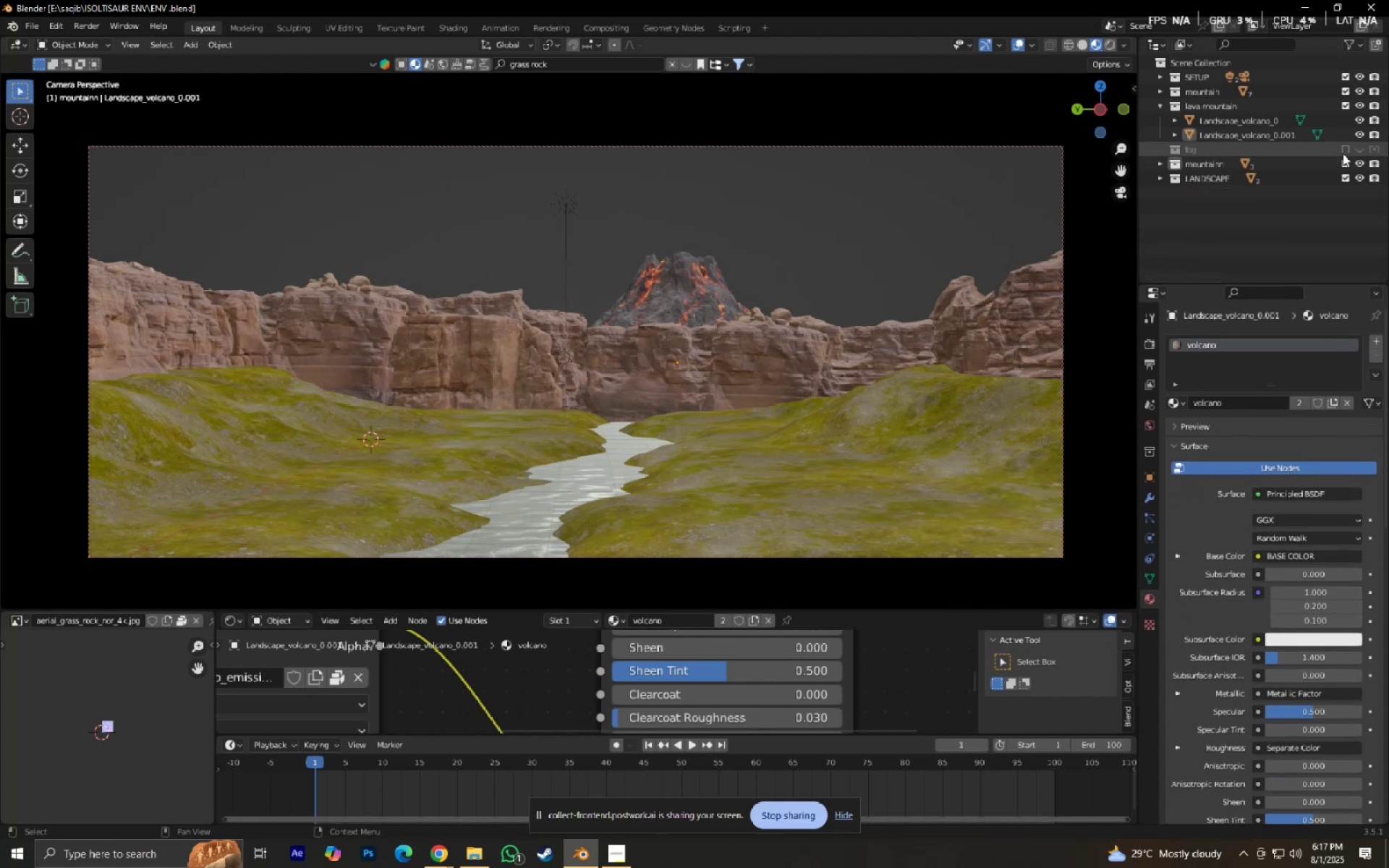 
right_click([1314, 148])
 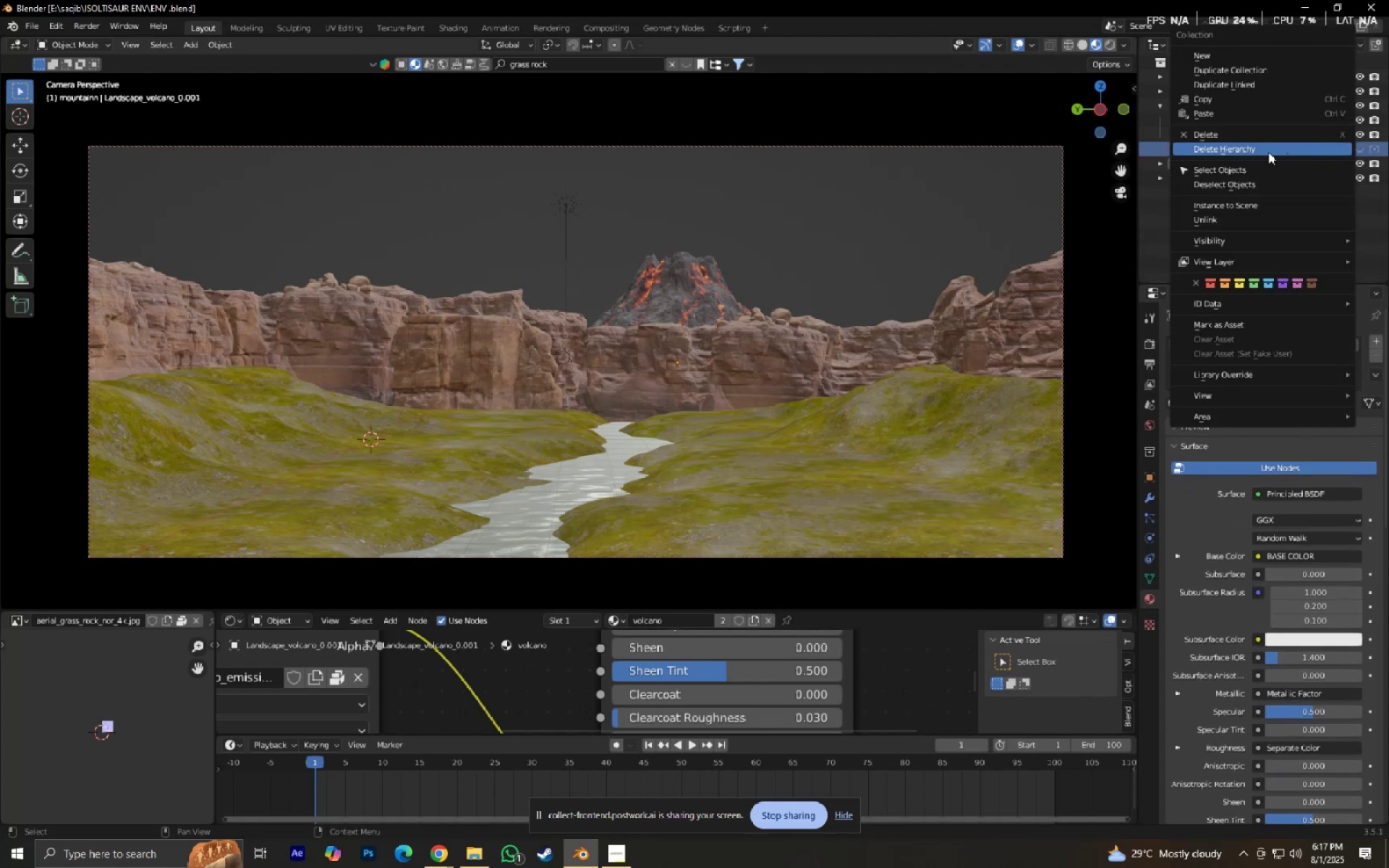 
left_click([1268, 152])
 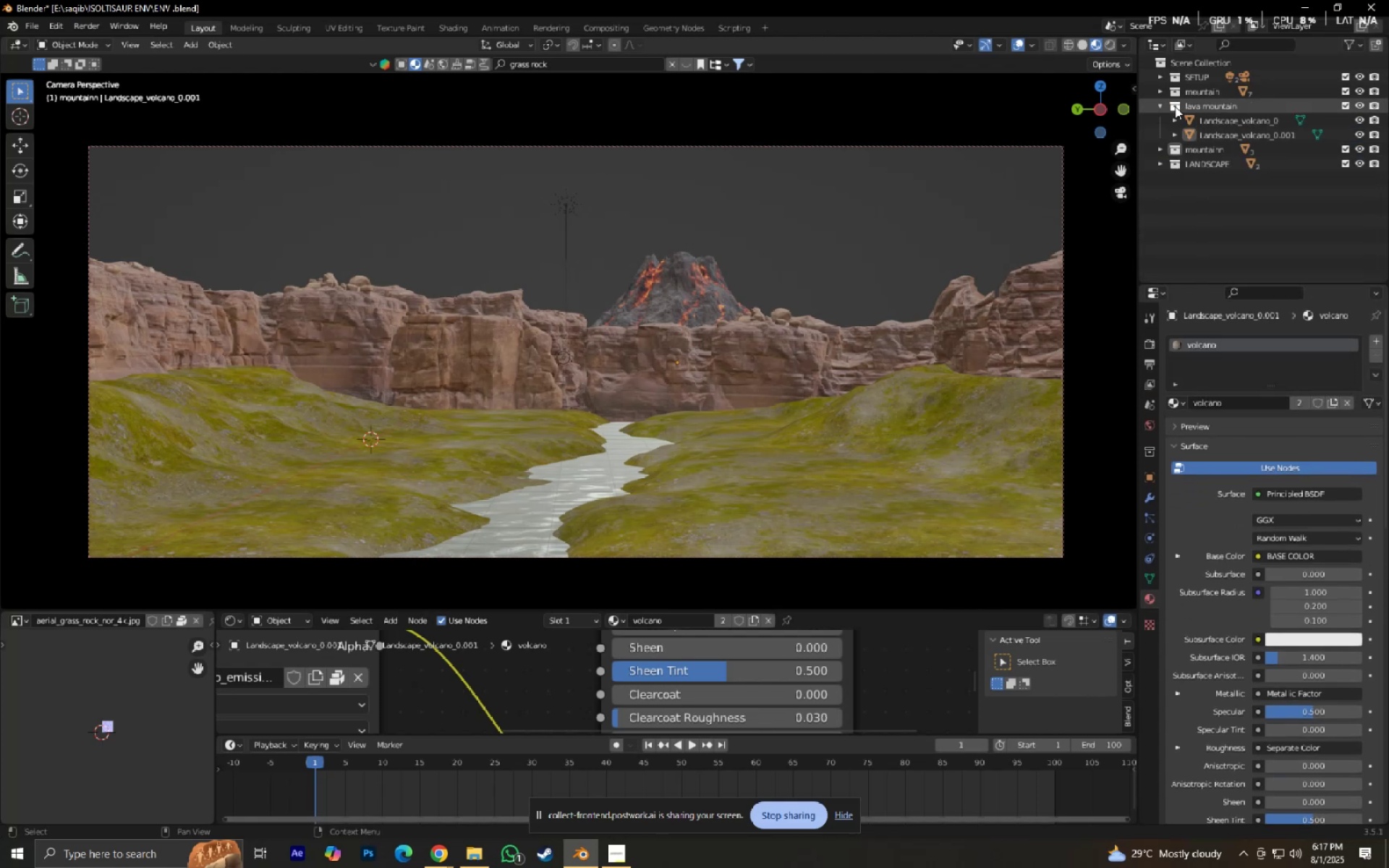 
left_click([1167, 103])
 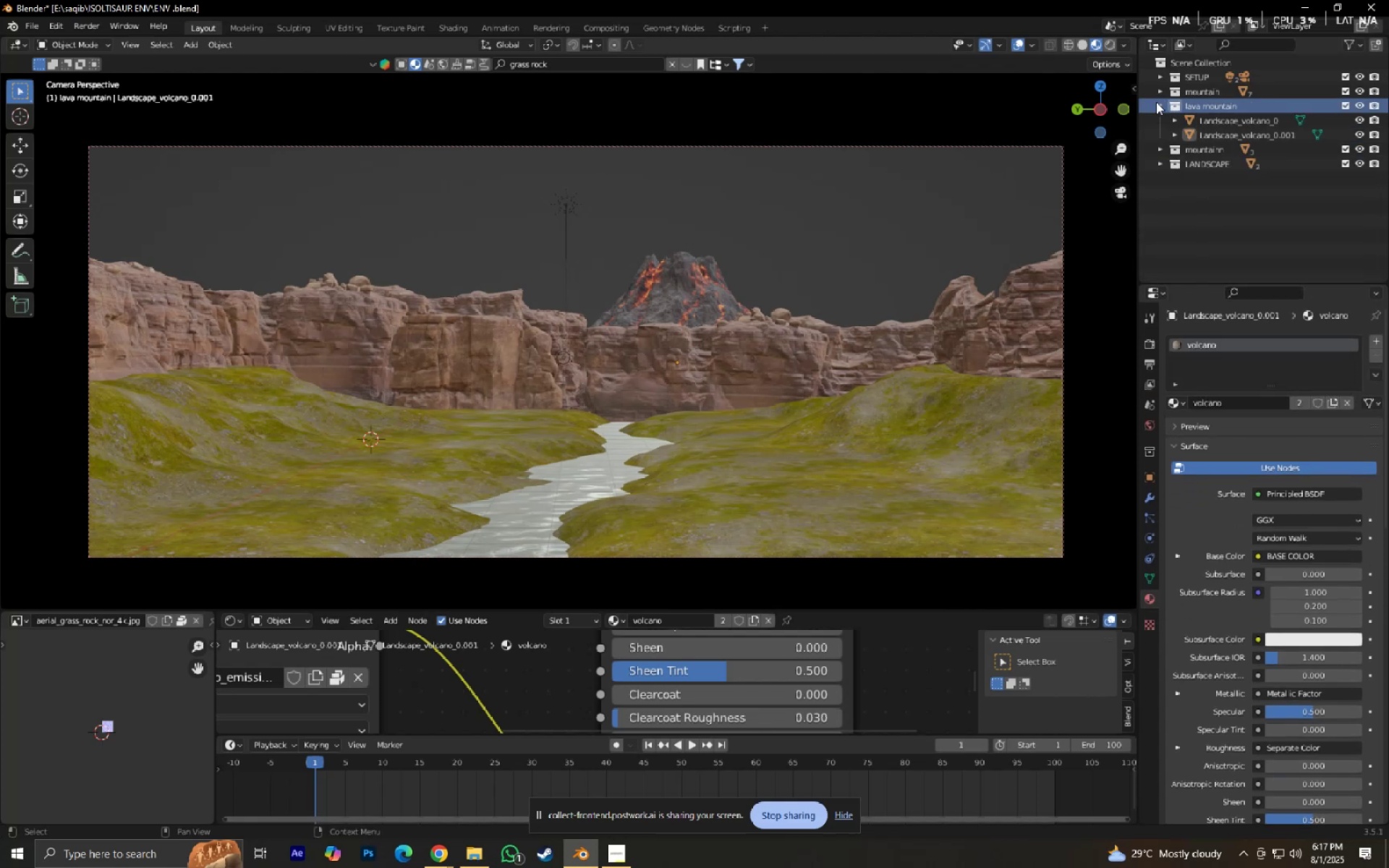 
left_click([1155, 109])
 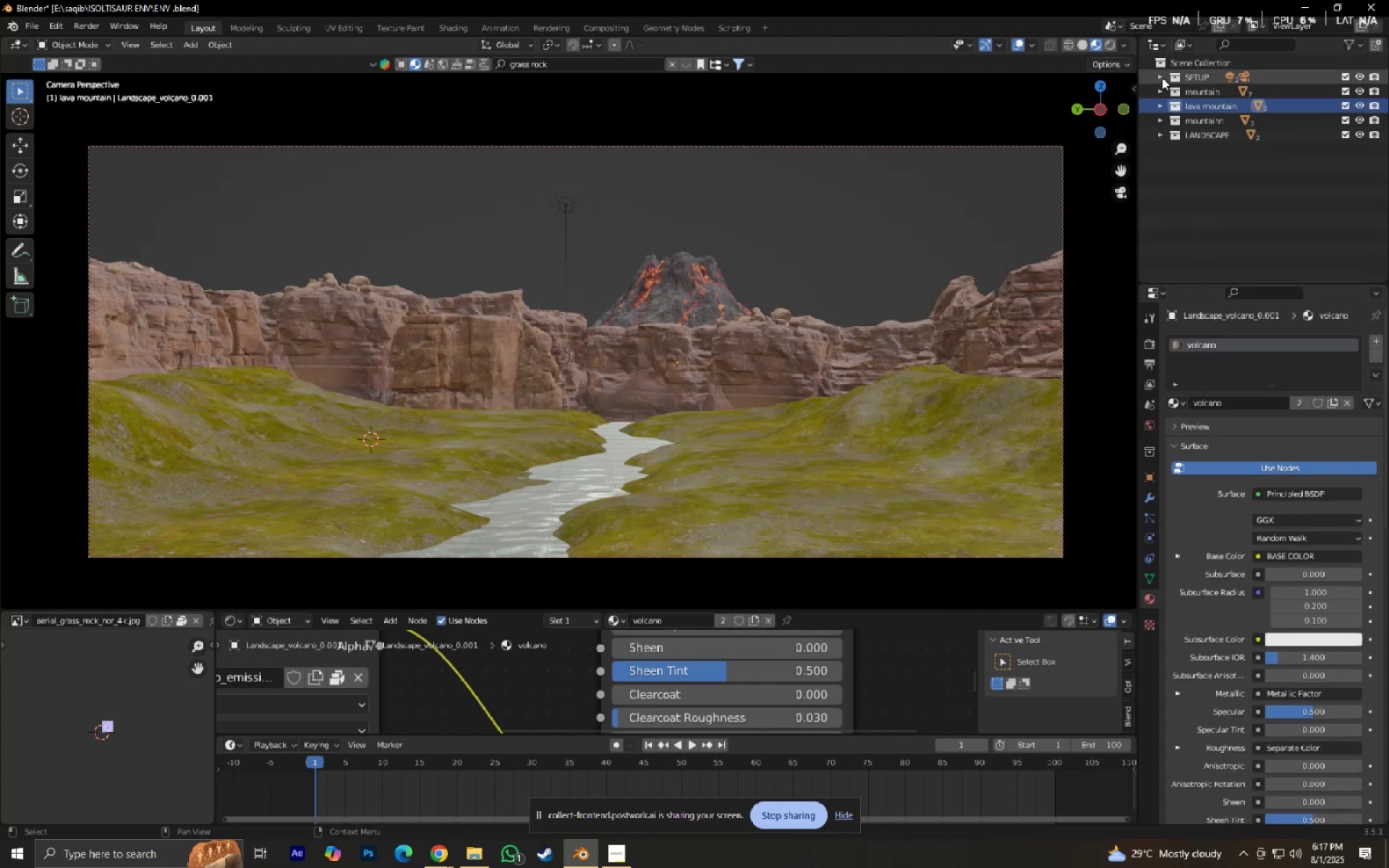 
left_click([1162, 77])
 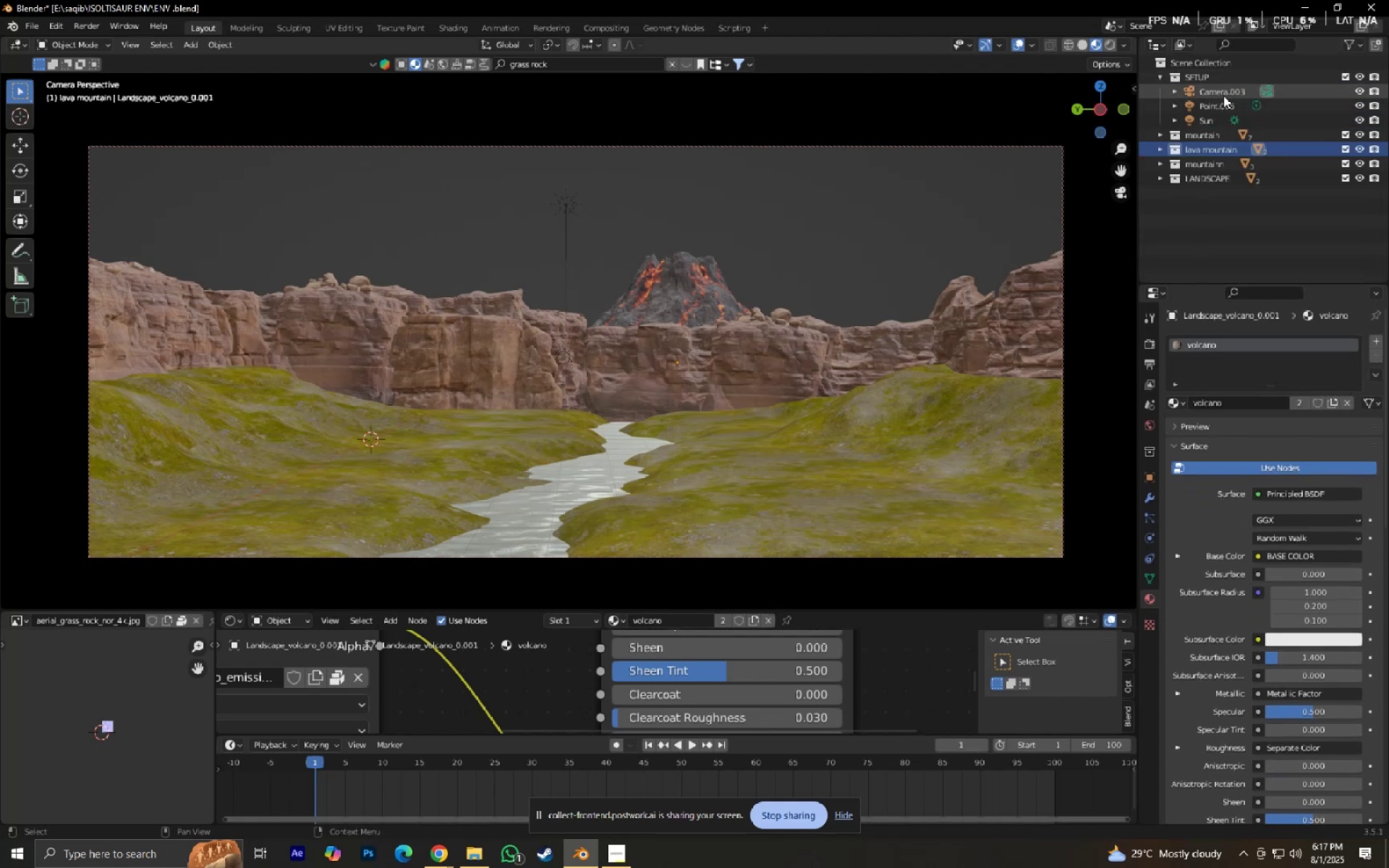 
left_click([1224, 93])
 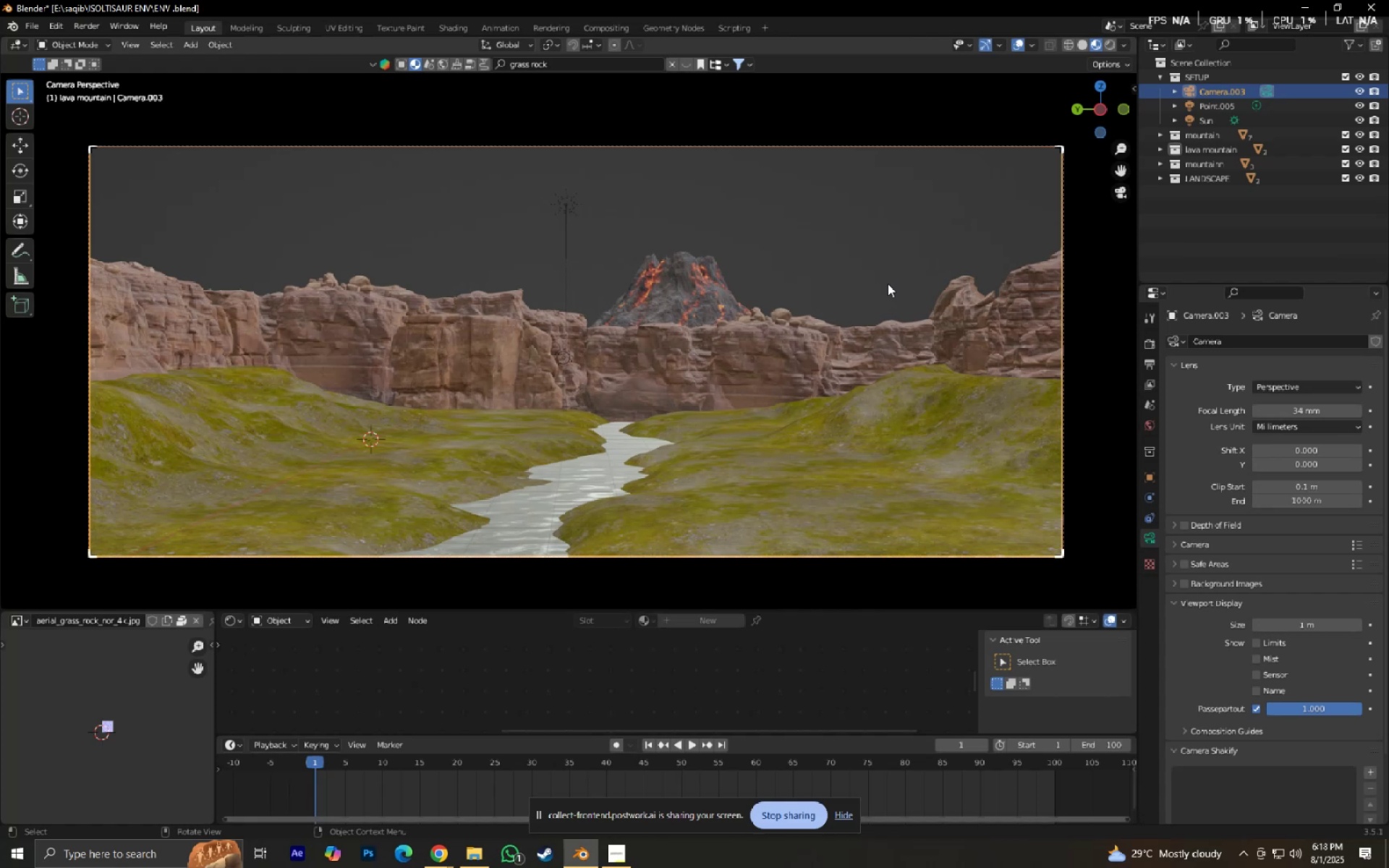 
wait(10.36)
 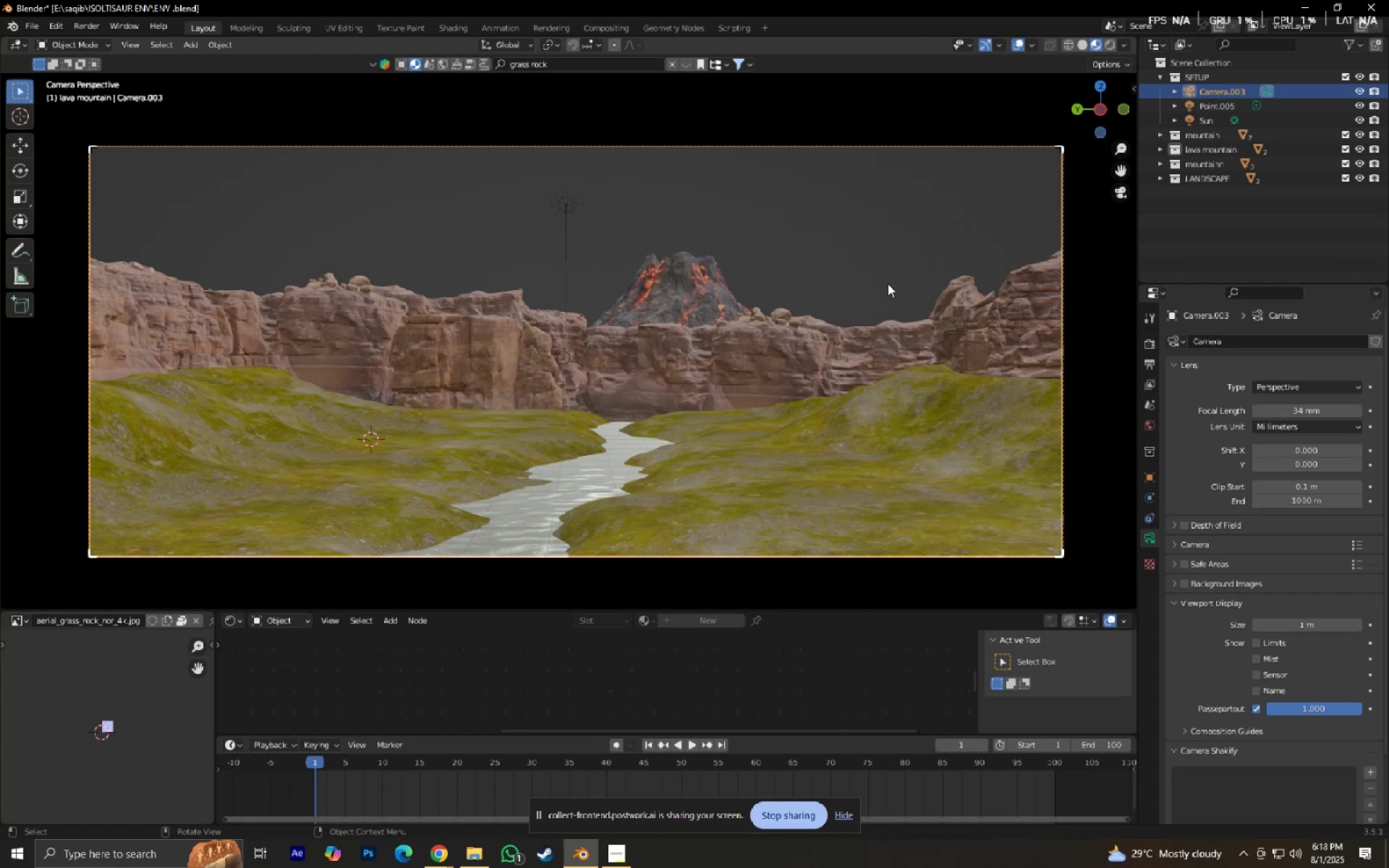 
hold_key(key=ShiftLeft, duration=0.62)
 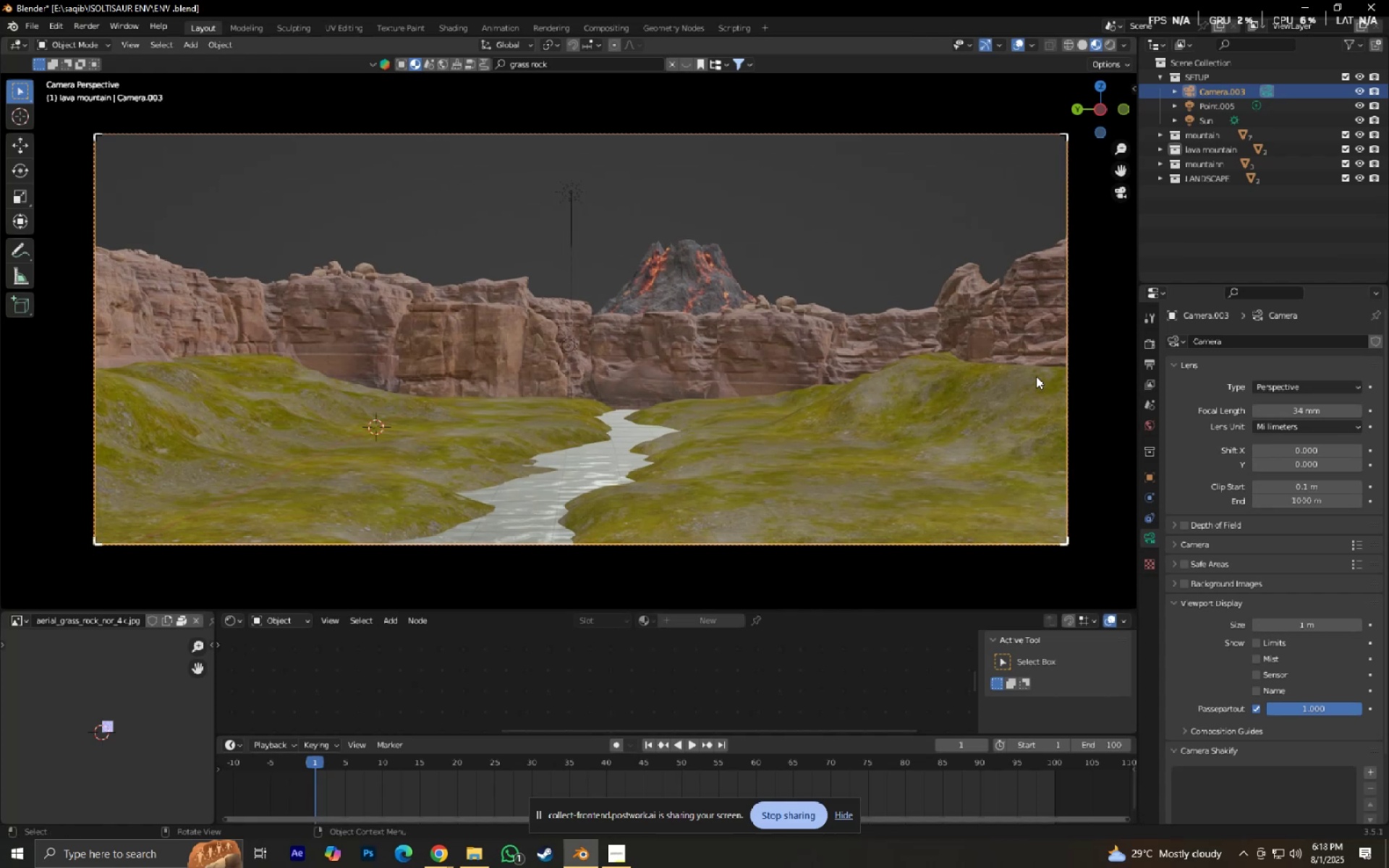 
hold_key(key=ShiftLeft, duration=0.79)
 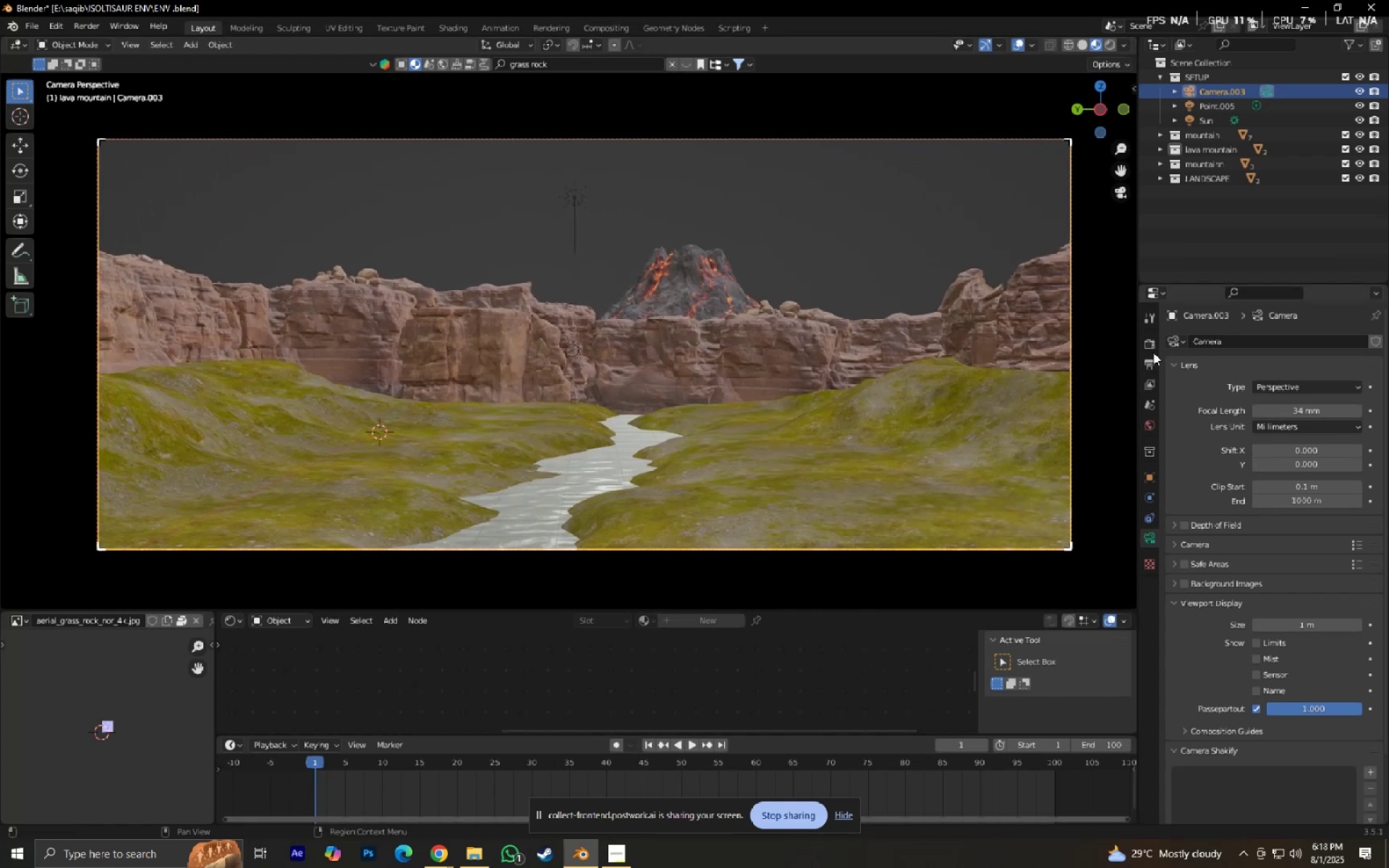 
left_click([1147, 346])
 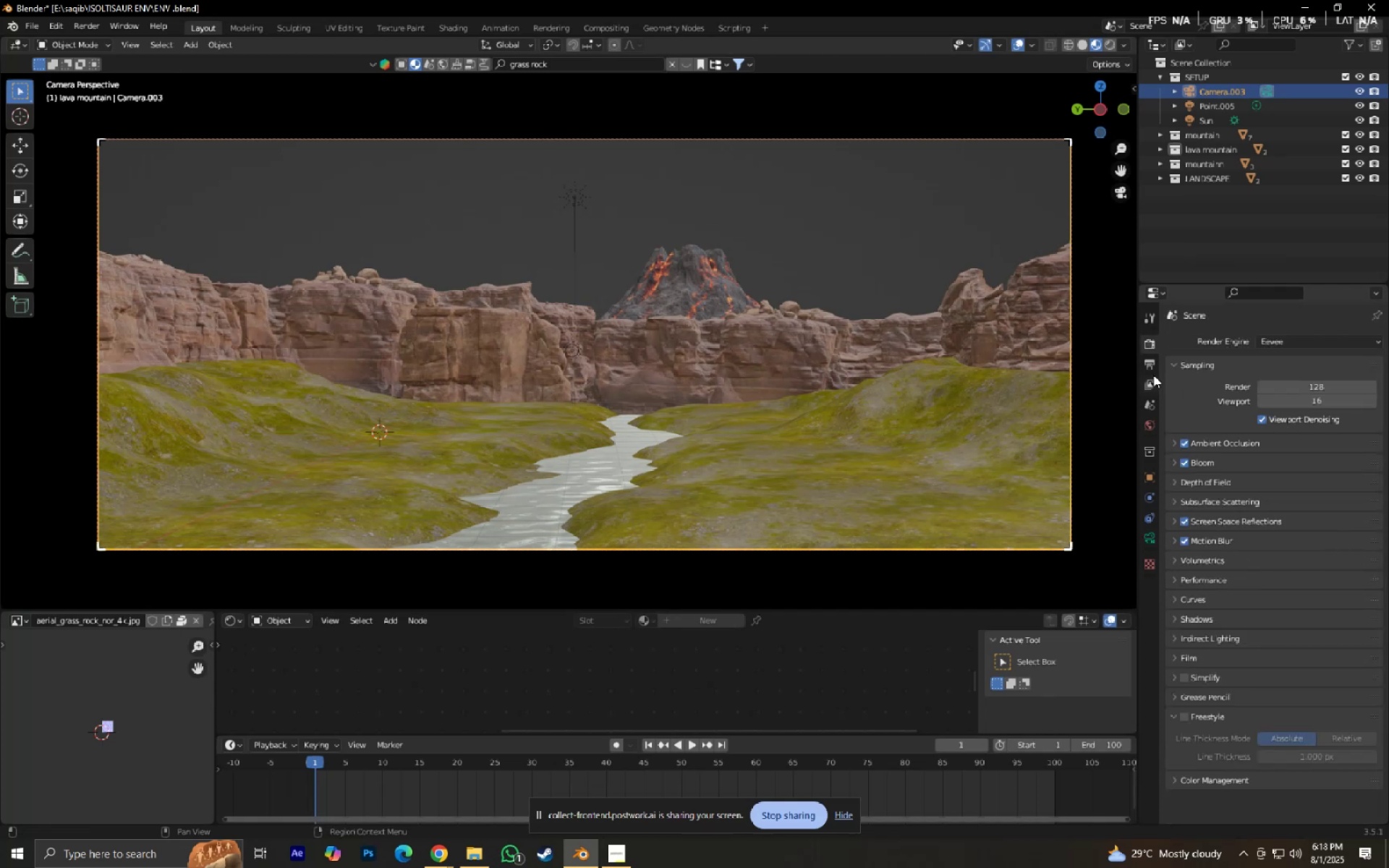 
double_click([1152, 369])
 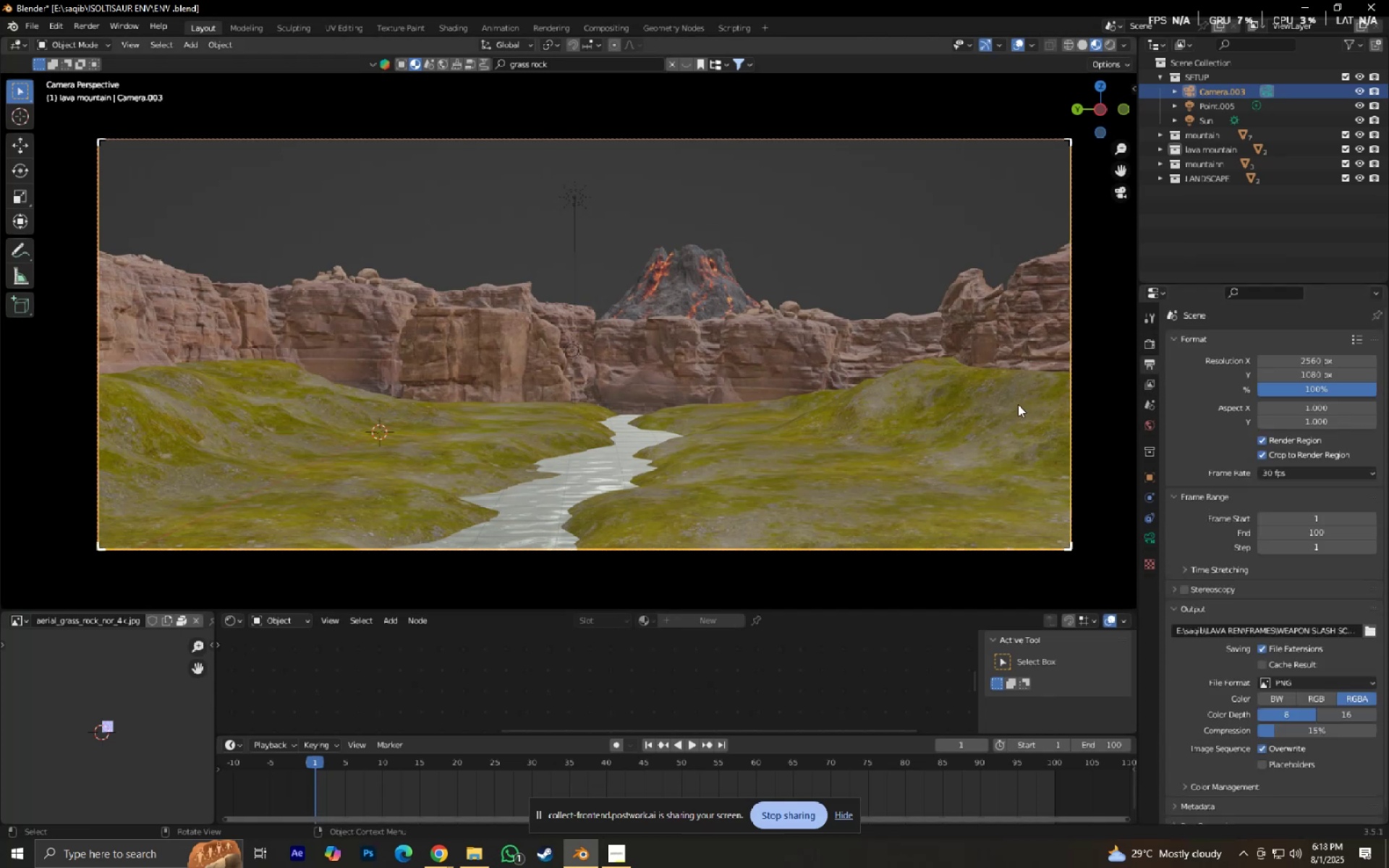 
scroll: coordinate [784, 498], scroll_direction: down, amount: 1.0
 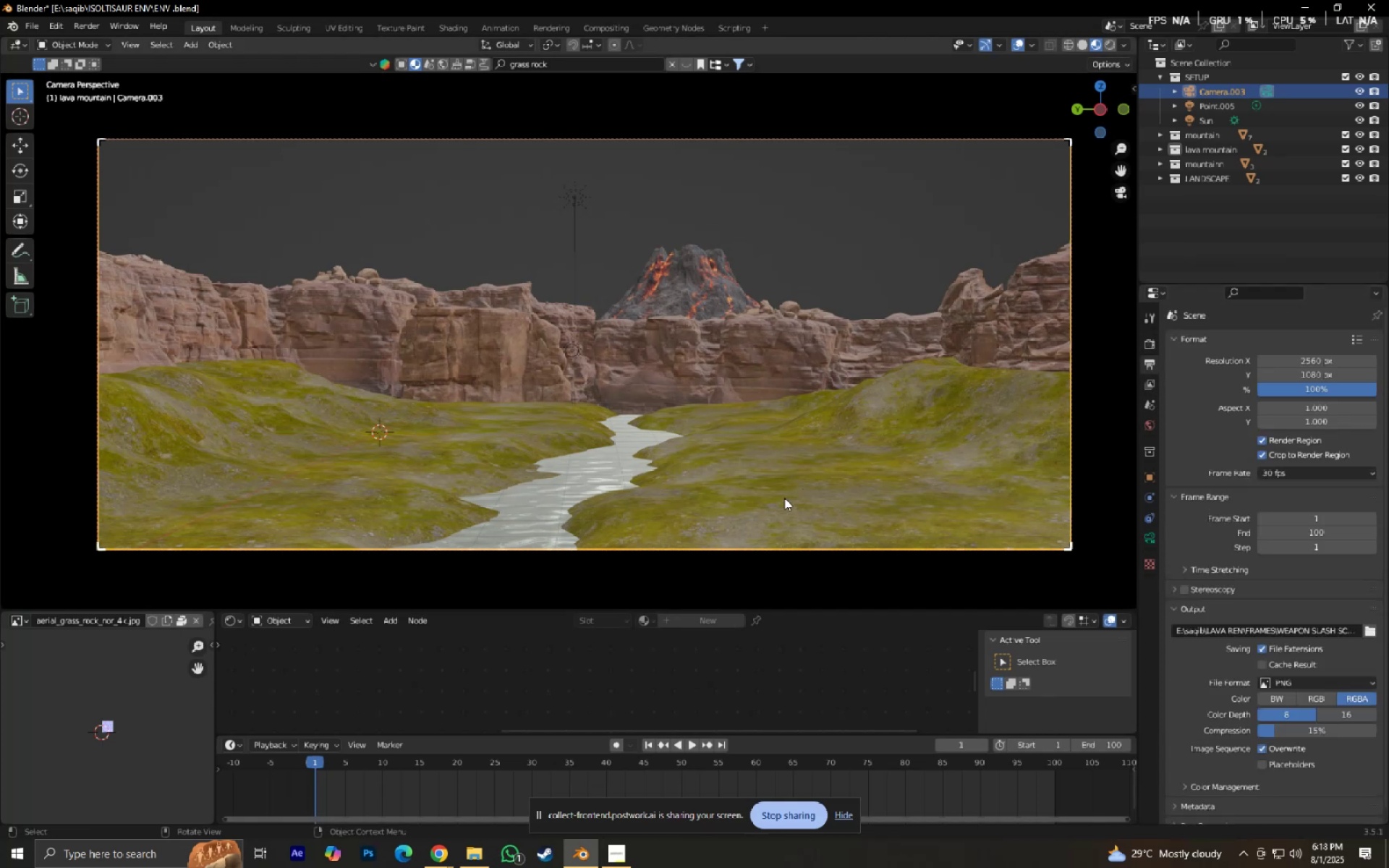 
hold_key(key=ShiftLeft, duration=0.78)
 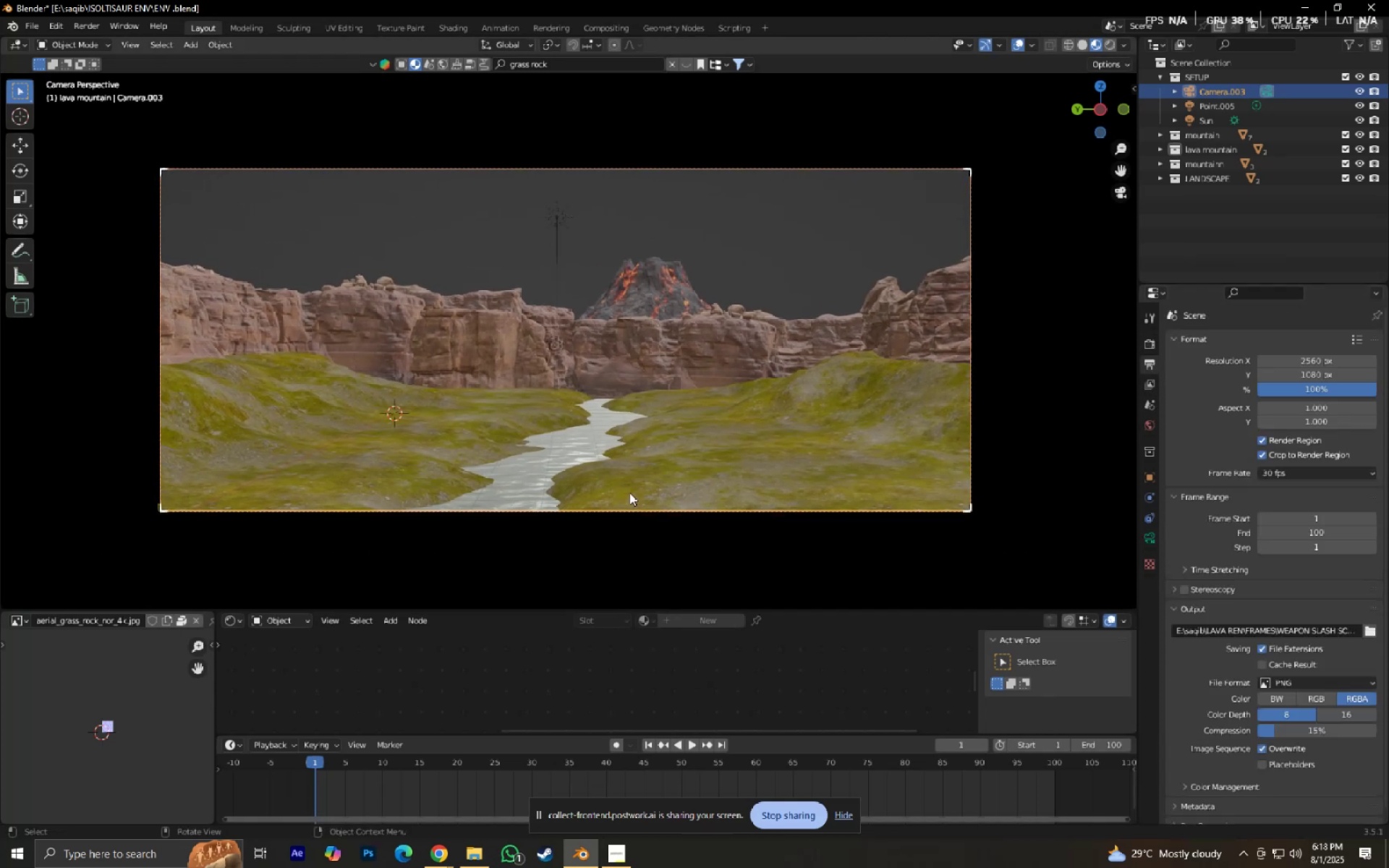 
hold_key(key=ShiftLeft, duration=0.49)
 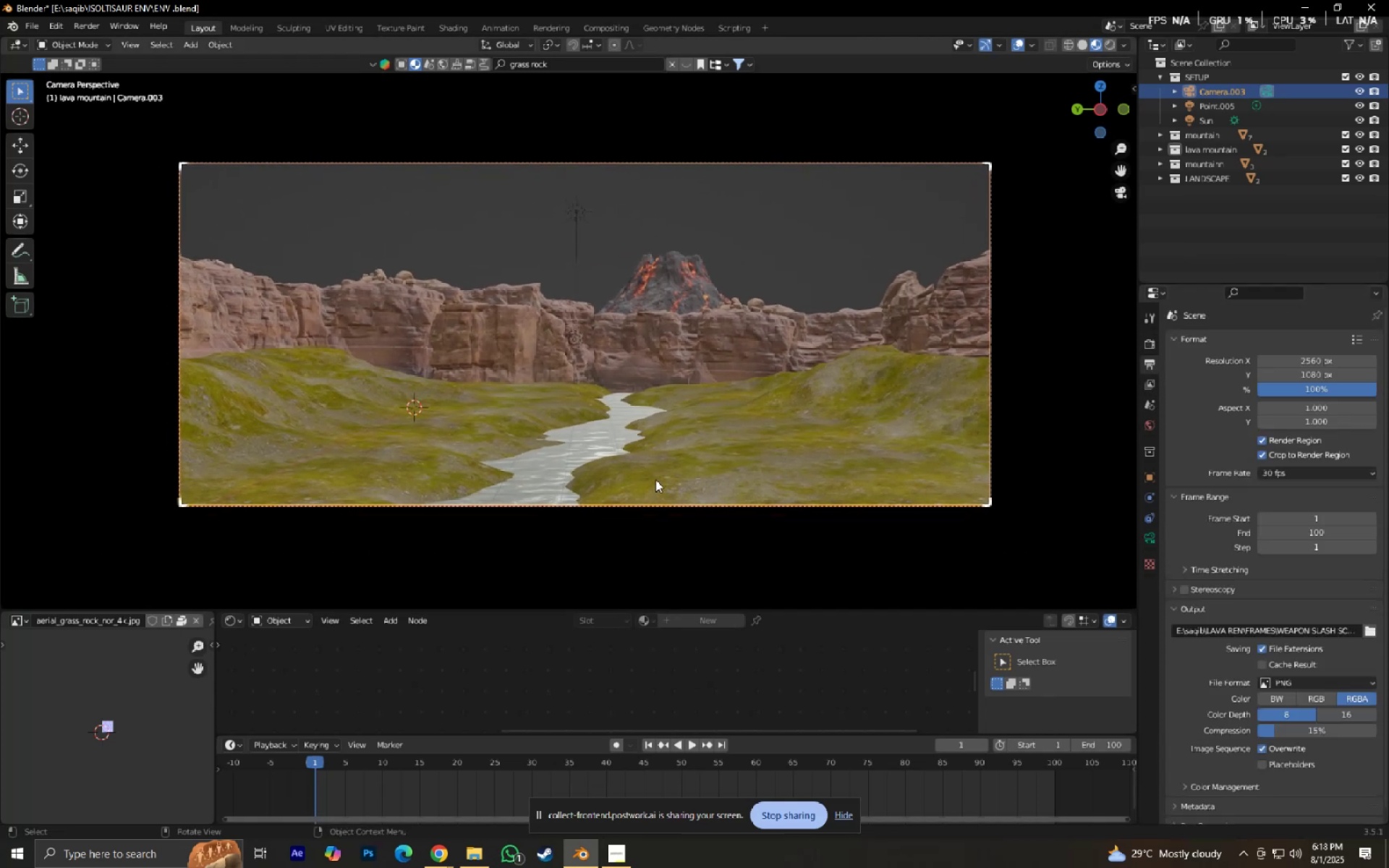 
hold_key(key=ShiftLeft, duration=0.94)
 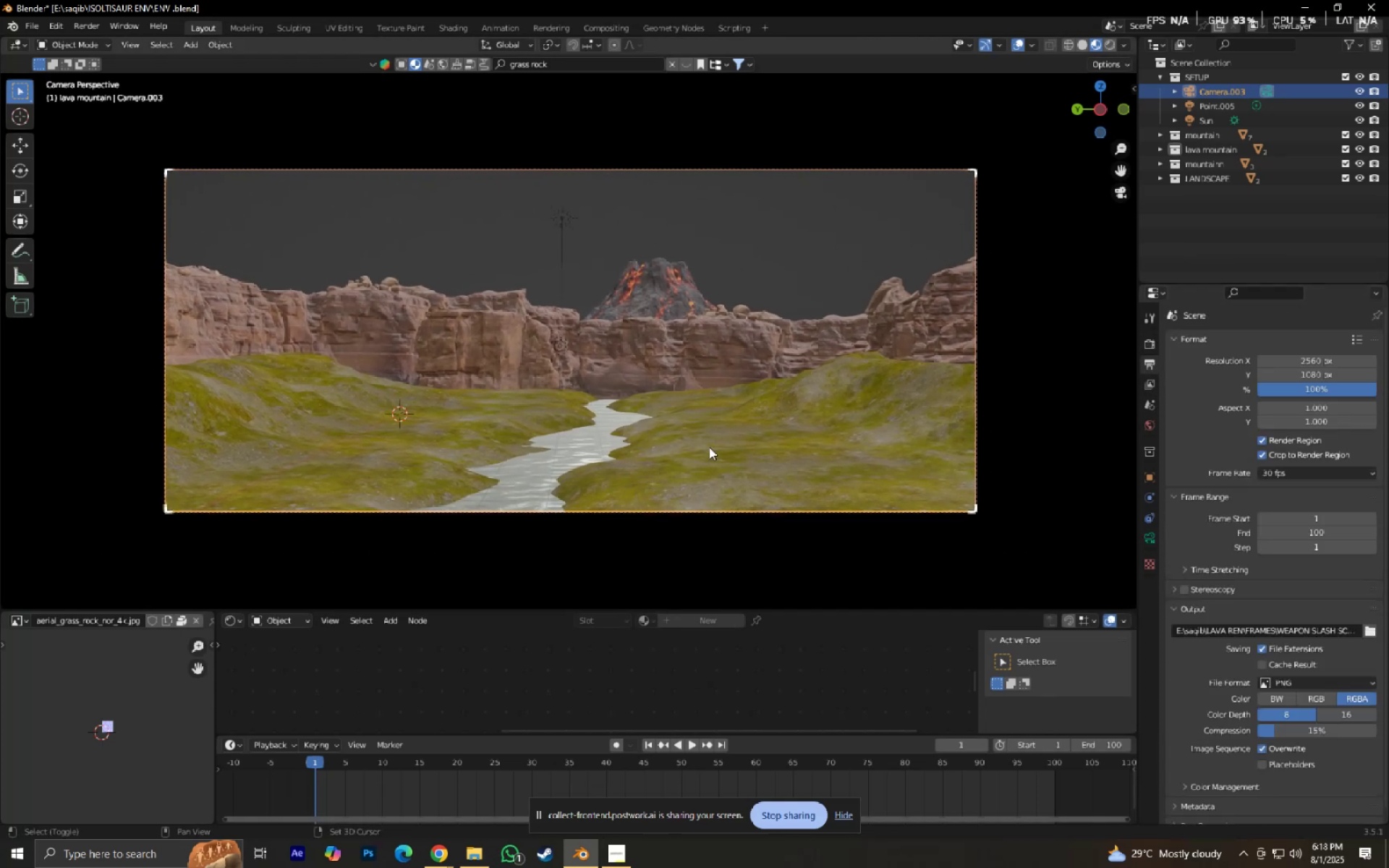 
hold_key(key=ShiftLeft, duration=0.97)
 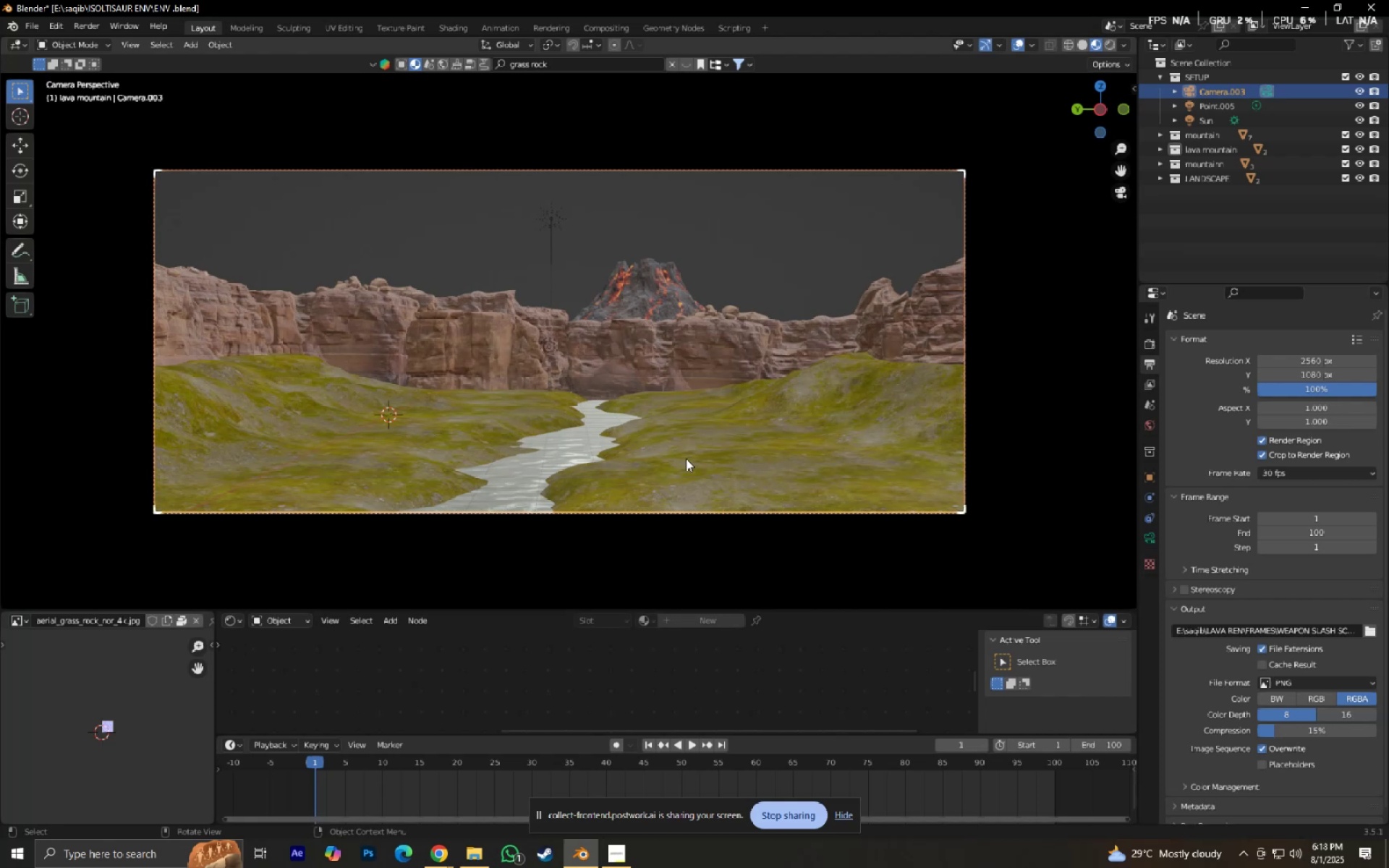 
scroll: coordinate [686, 459], scroll_direction: up, amount: 1.0
 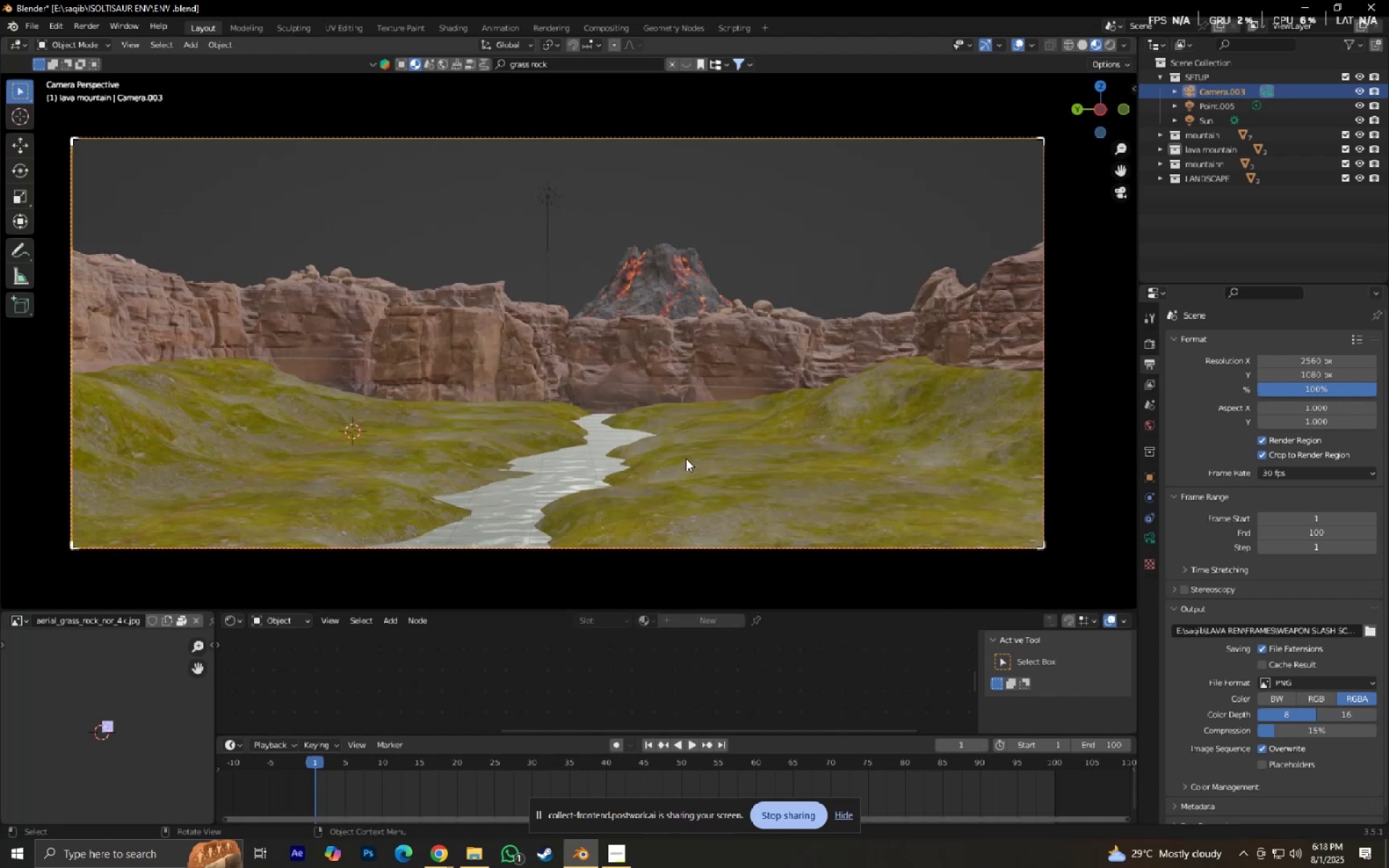 
hold_key(key=ShiftLeft, duration=0.49)
 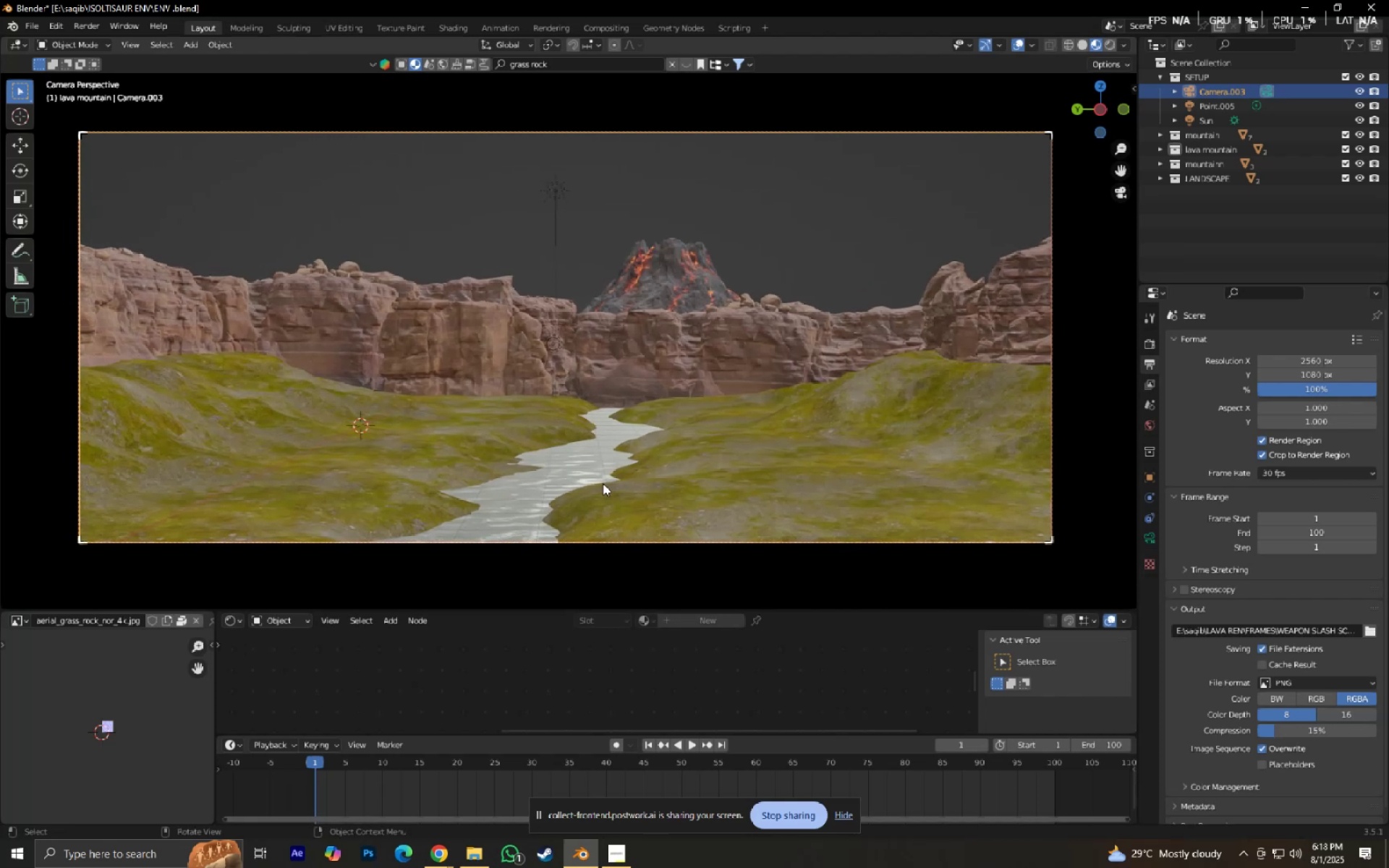 
hold_key(key=ShiftLeft, duration=1.5)
 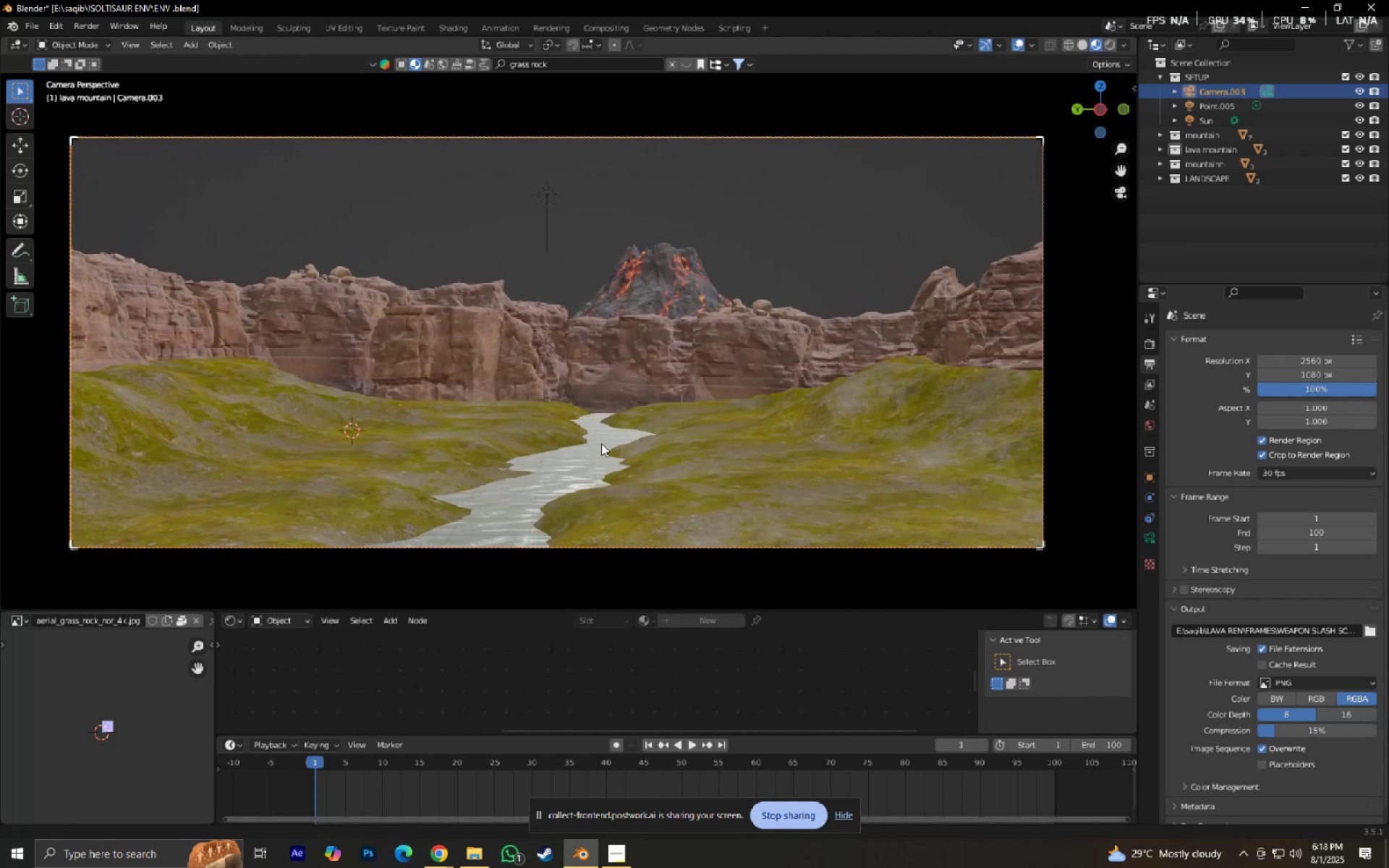 
key(Shift+ShiftLeft)
 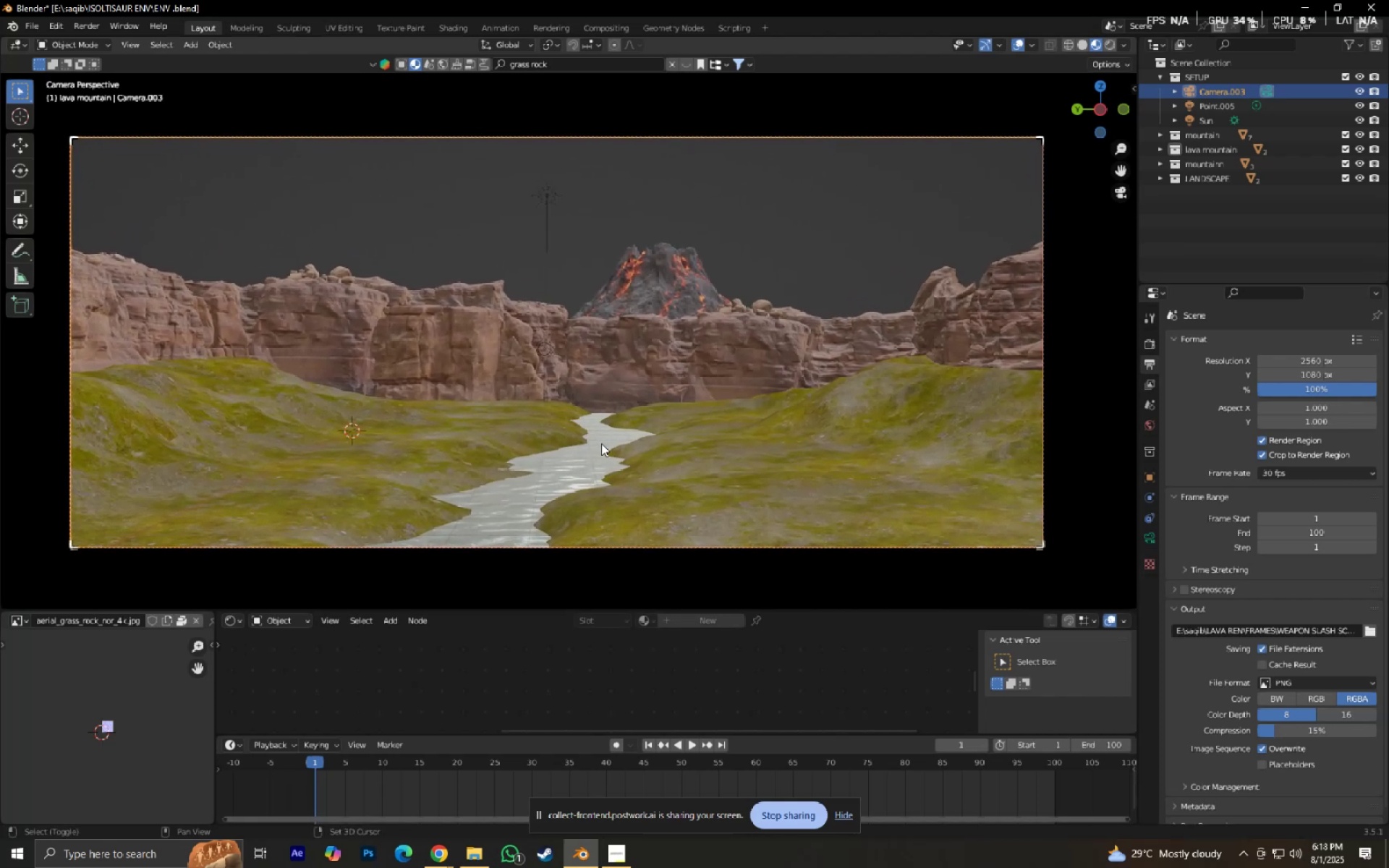 
key(Shift+ShiftLeft)
 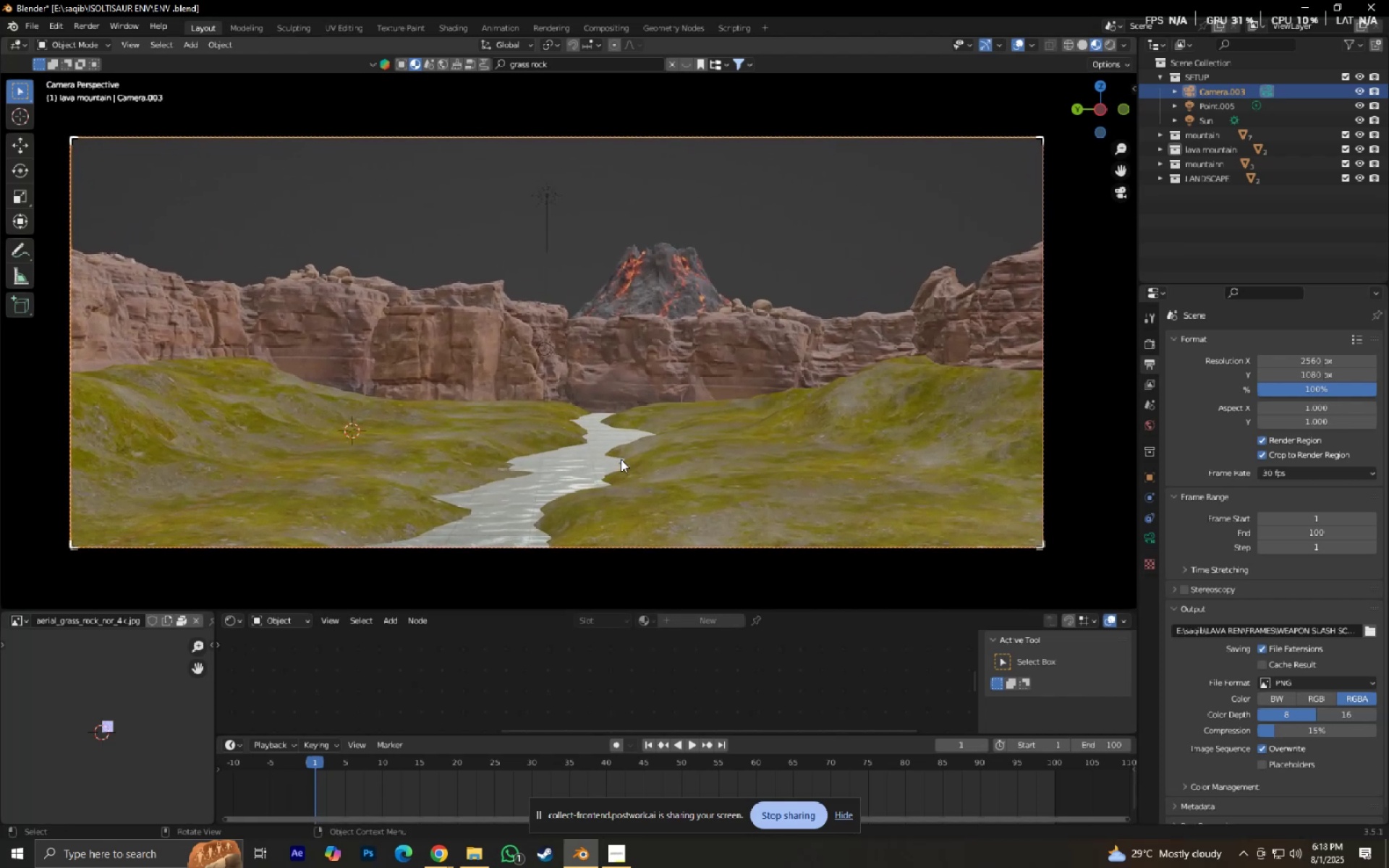 
scroll: coordinate [621, 459], scroll_direction: down, amount: 1.0
 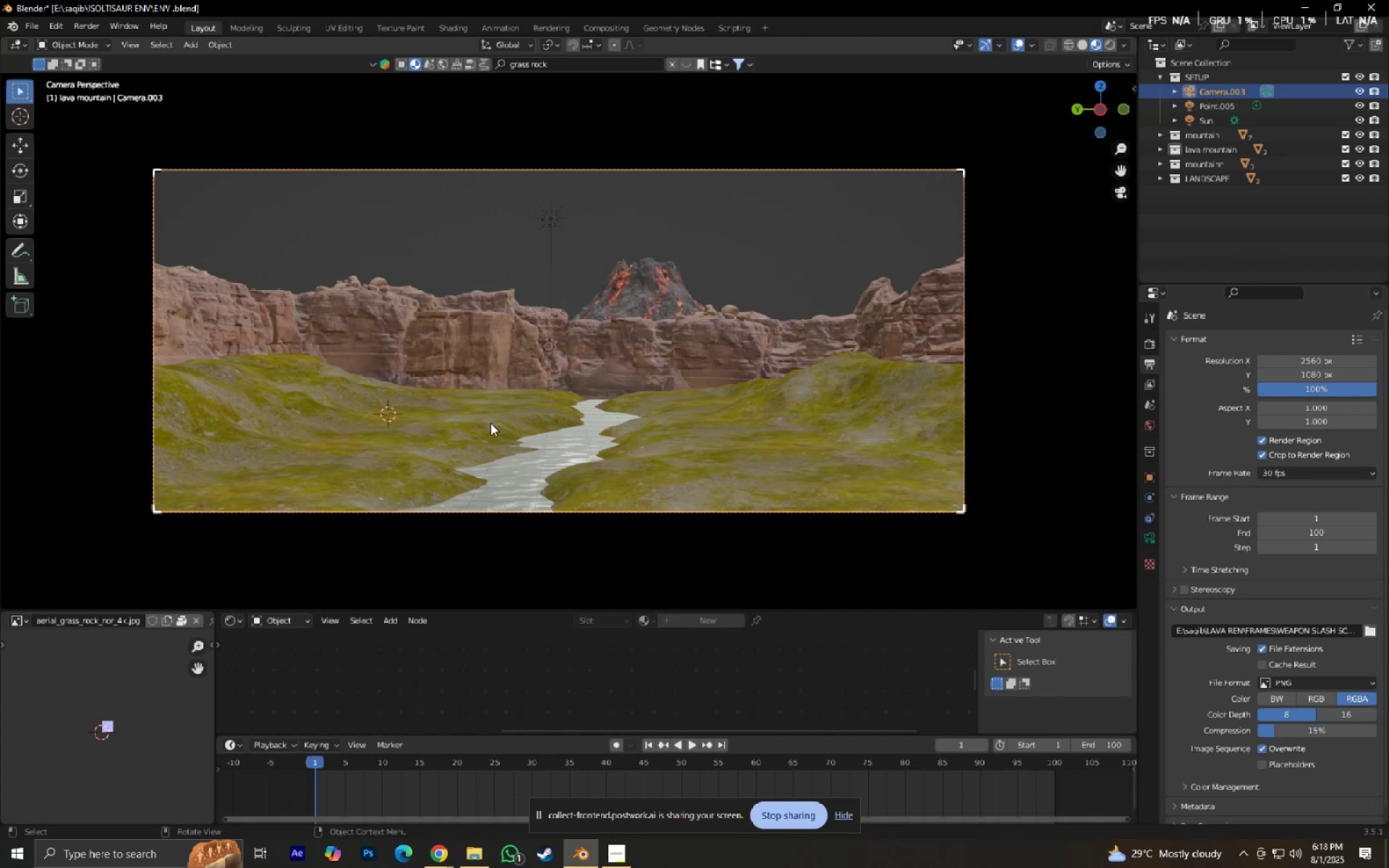 
wait(5.23)
 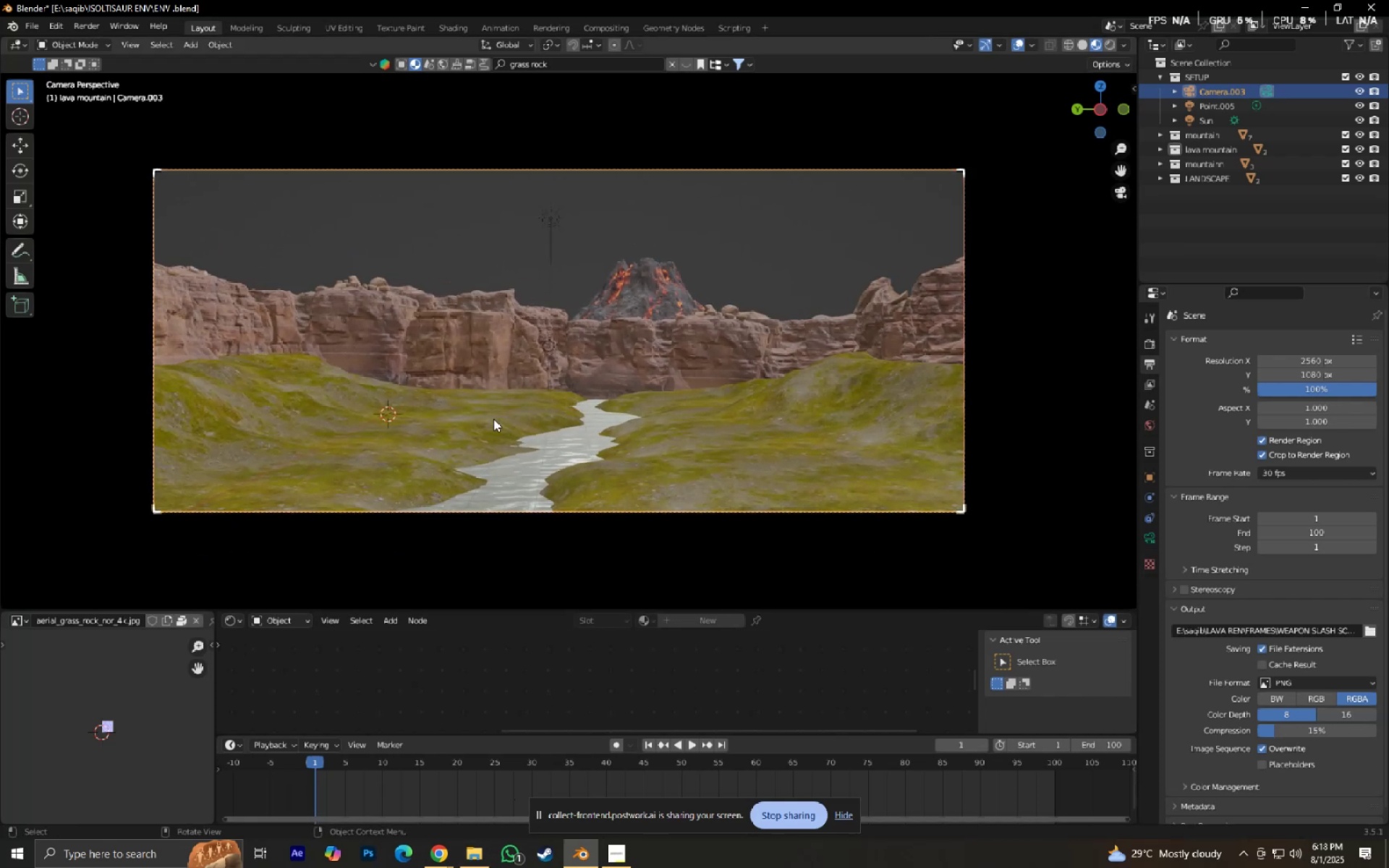 
hold_key(key=ShiftLeft, duration=0.5)
 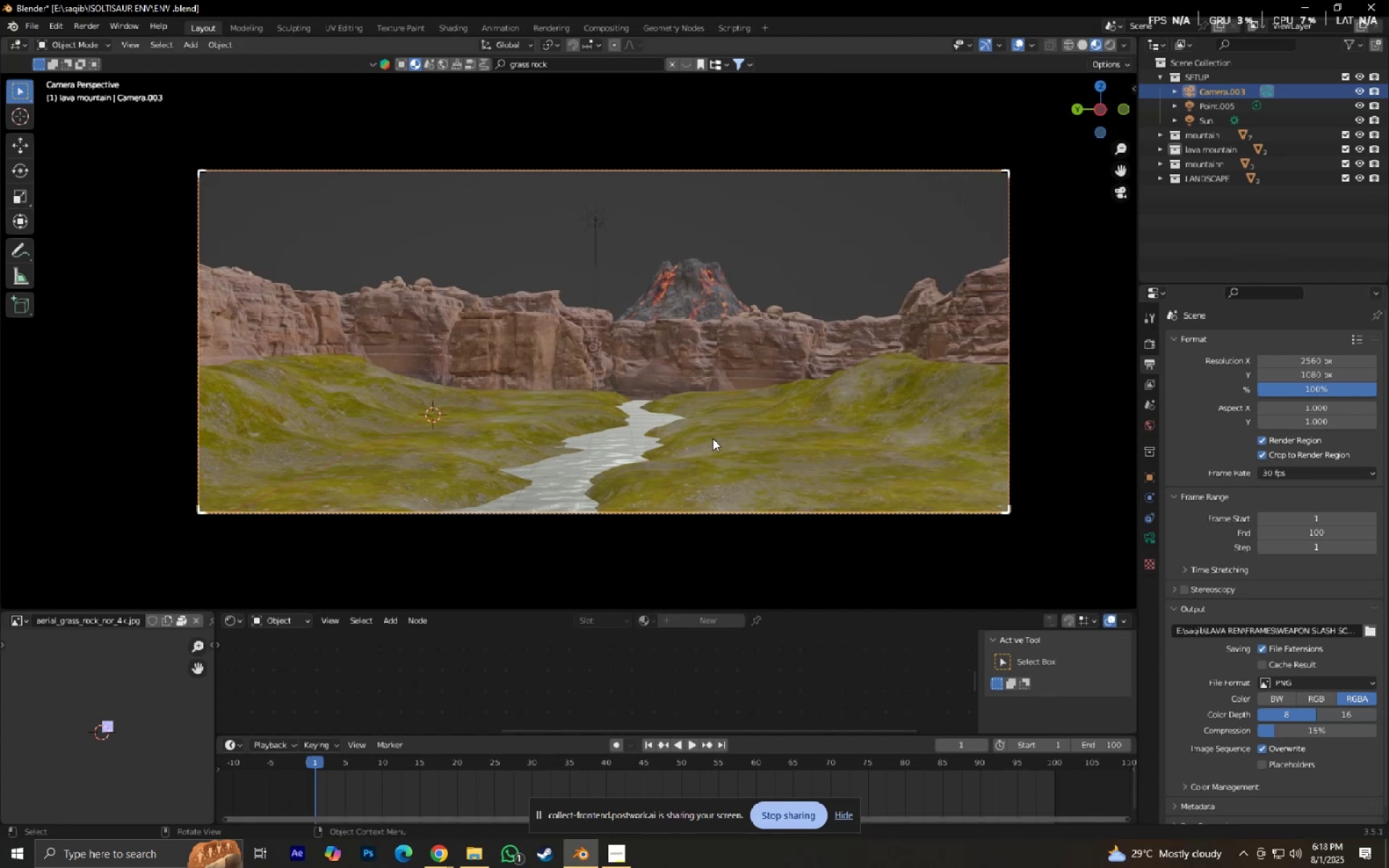 
scroll: coordinate [713, 438], scroll_direction: up, amount: 1.0
 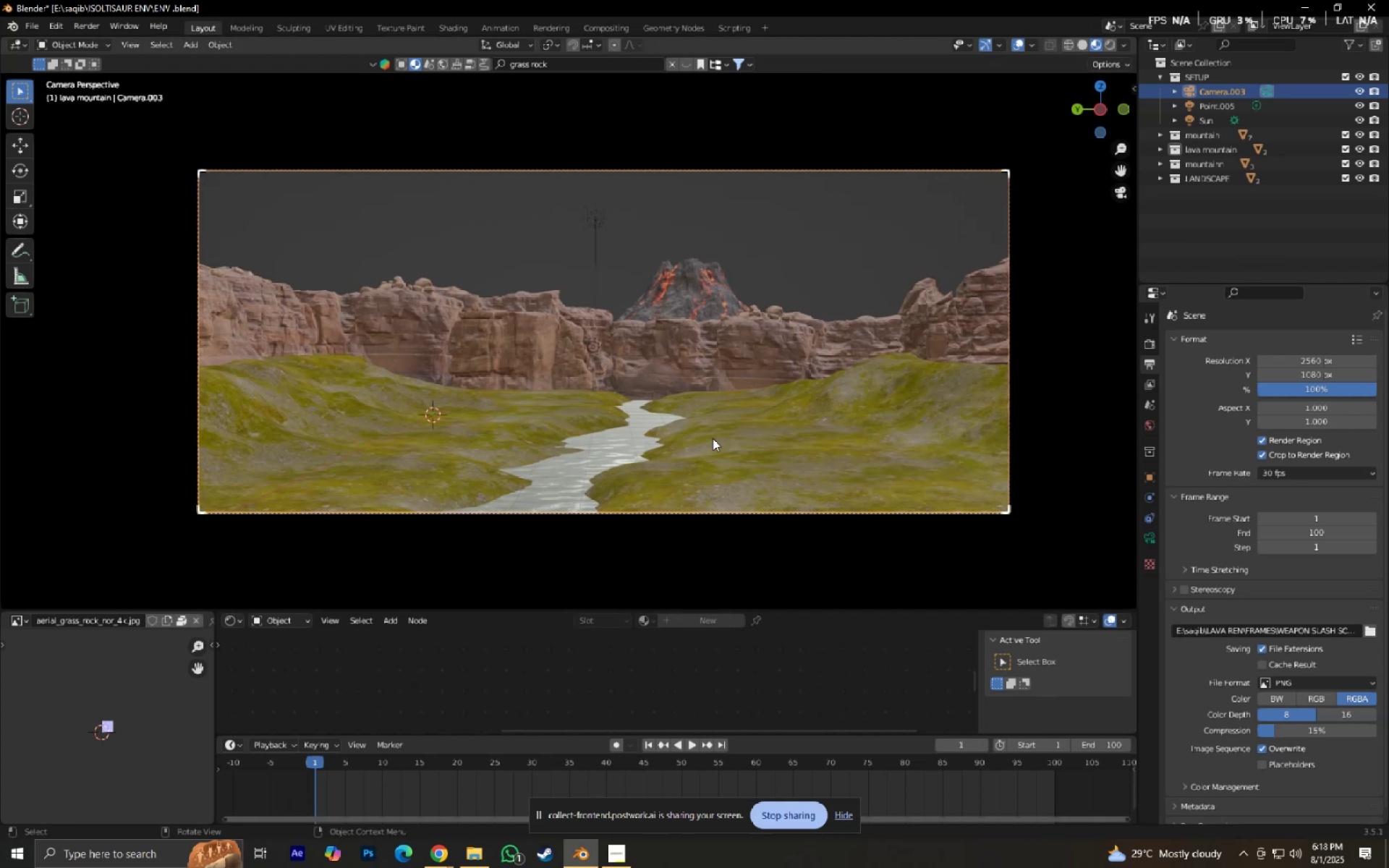 
hold_key(key=ShiftLeft, duration=0.39)
 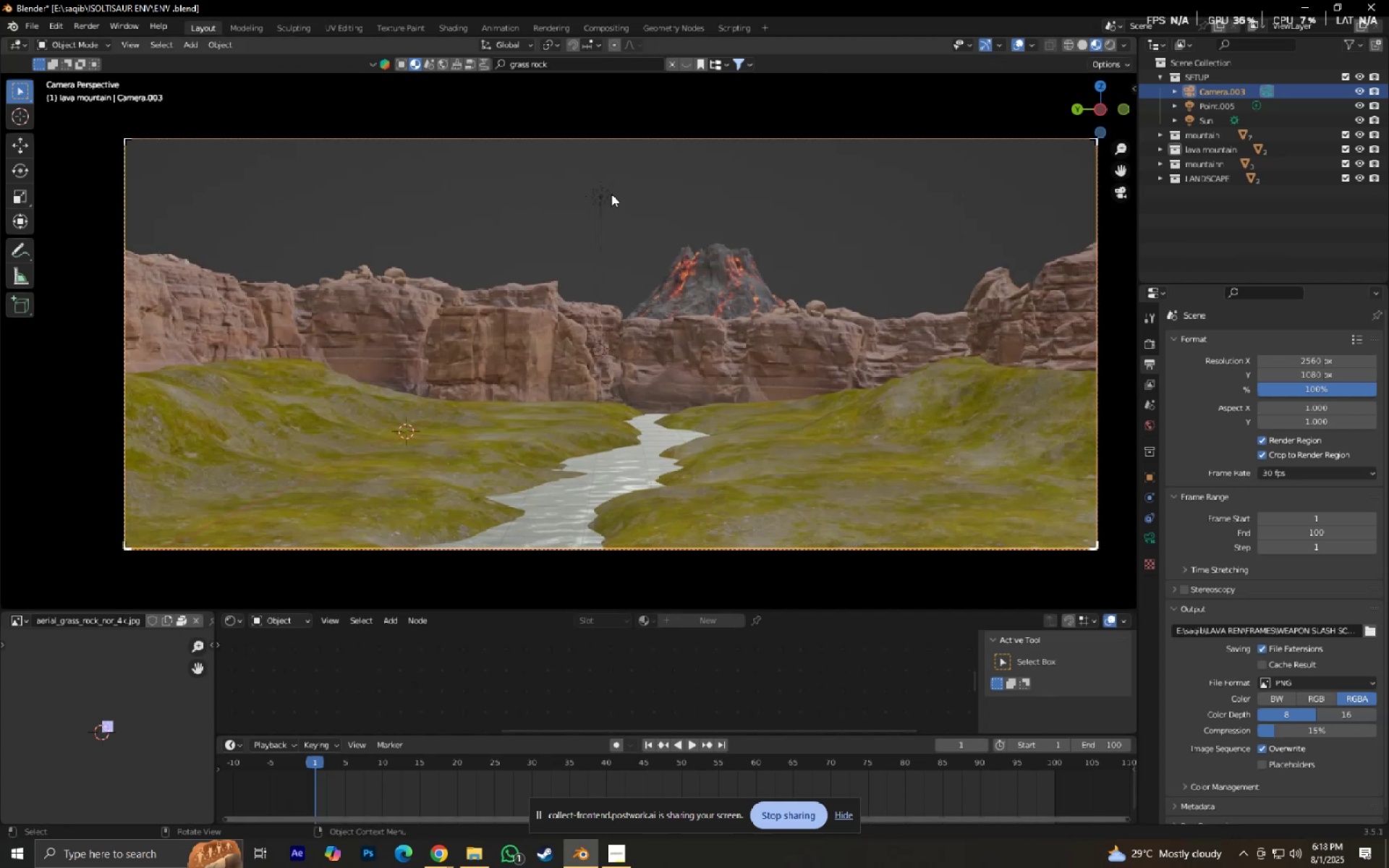 
left_click([611, 194])
 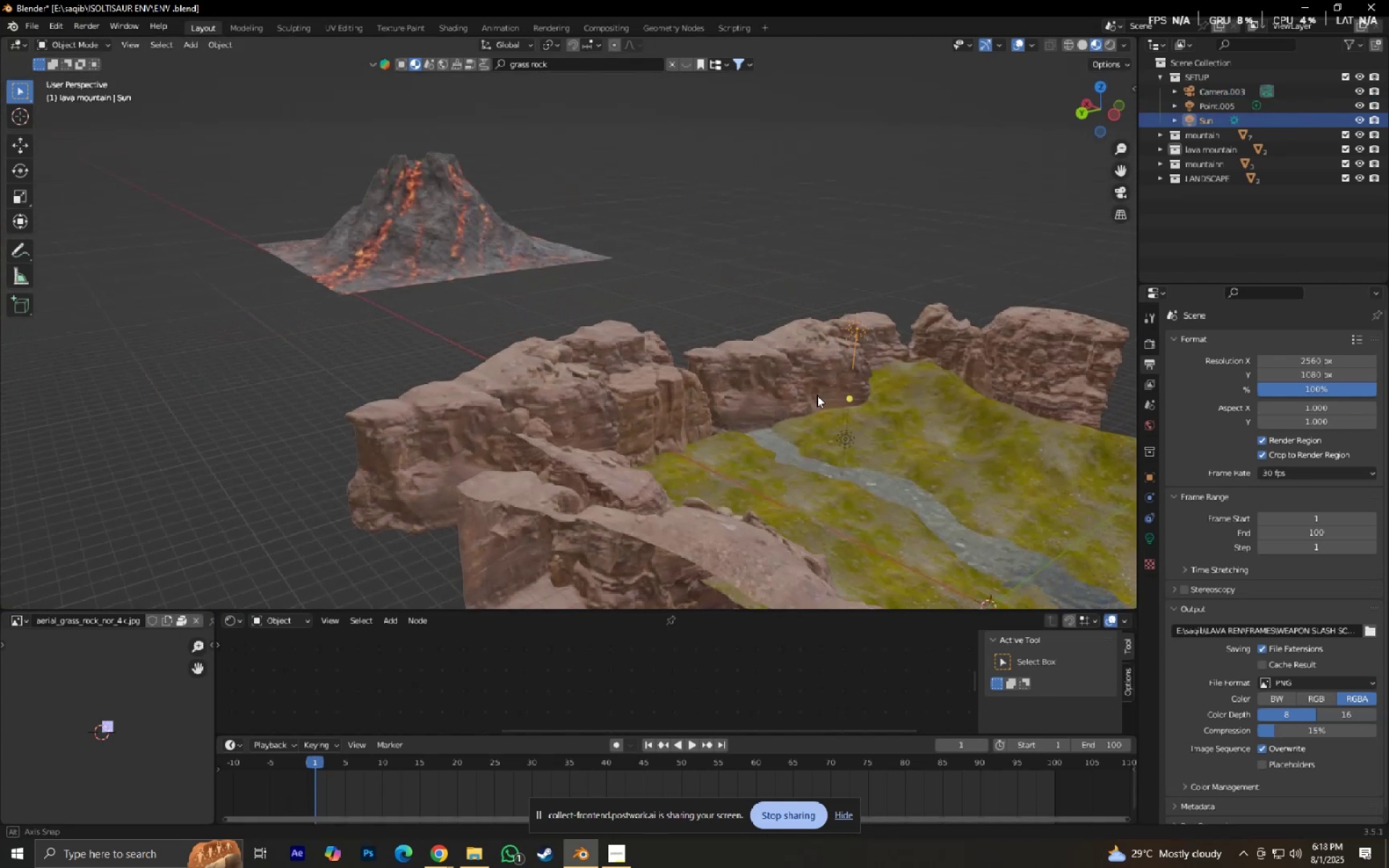 
key(Numpad0)
 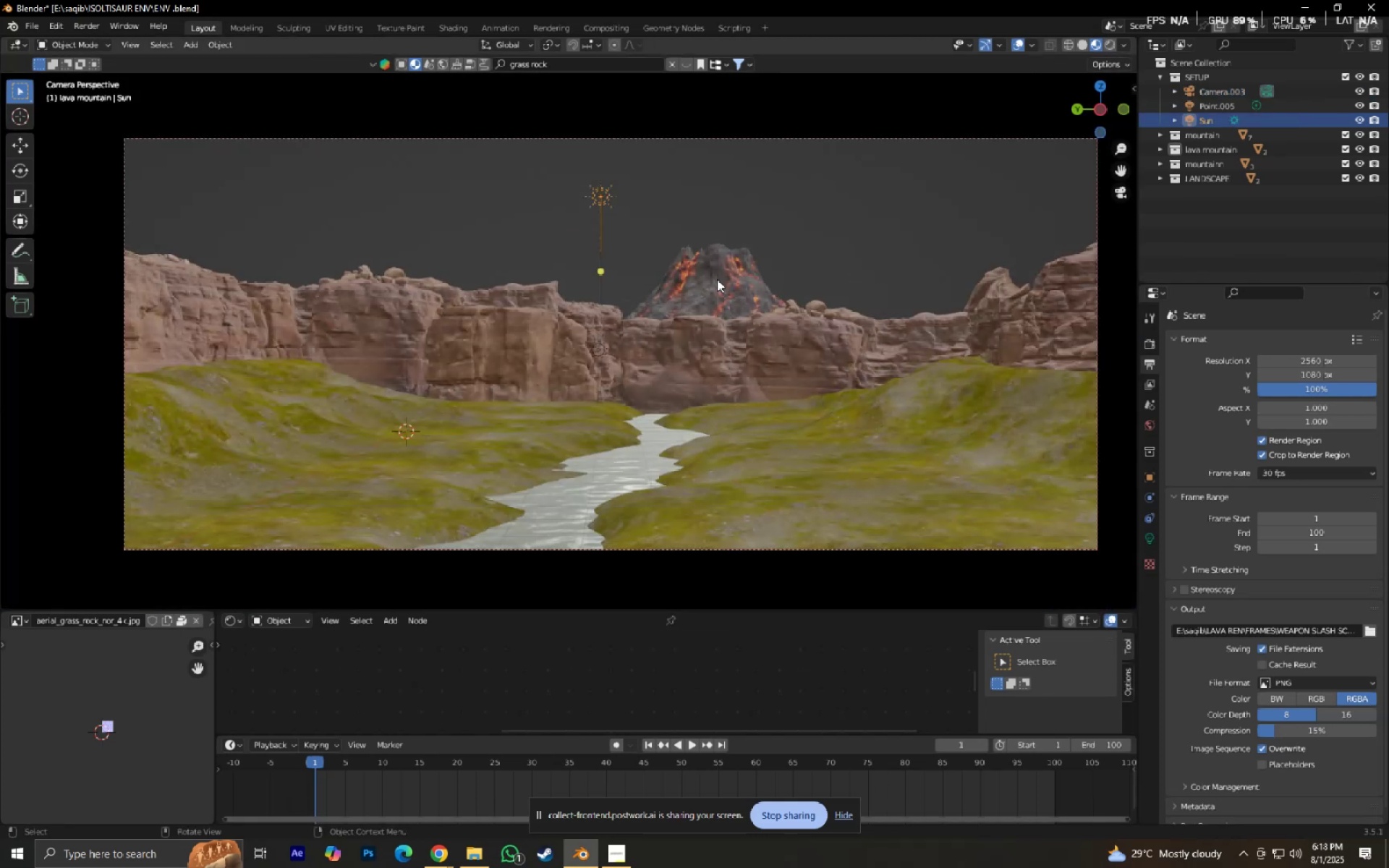 
left_click([716, 276])
 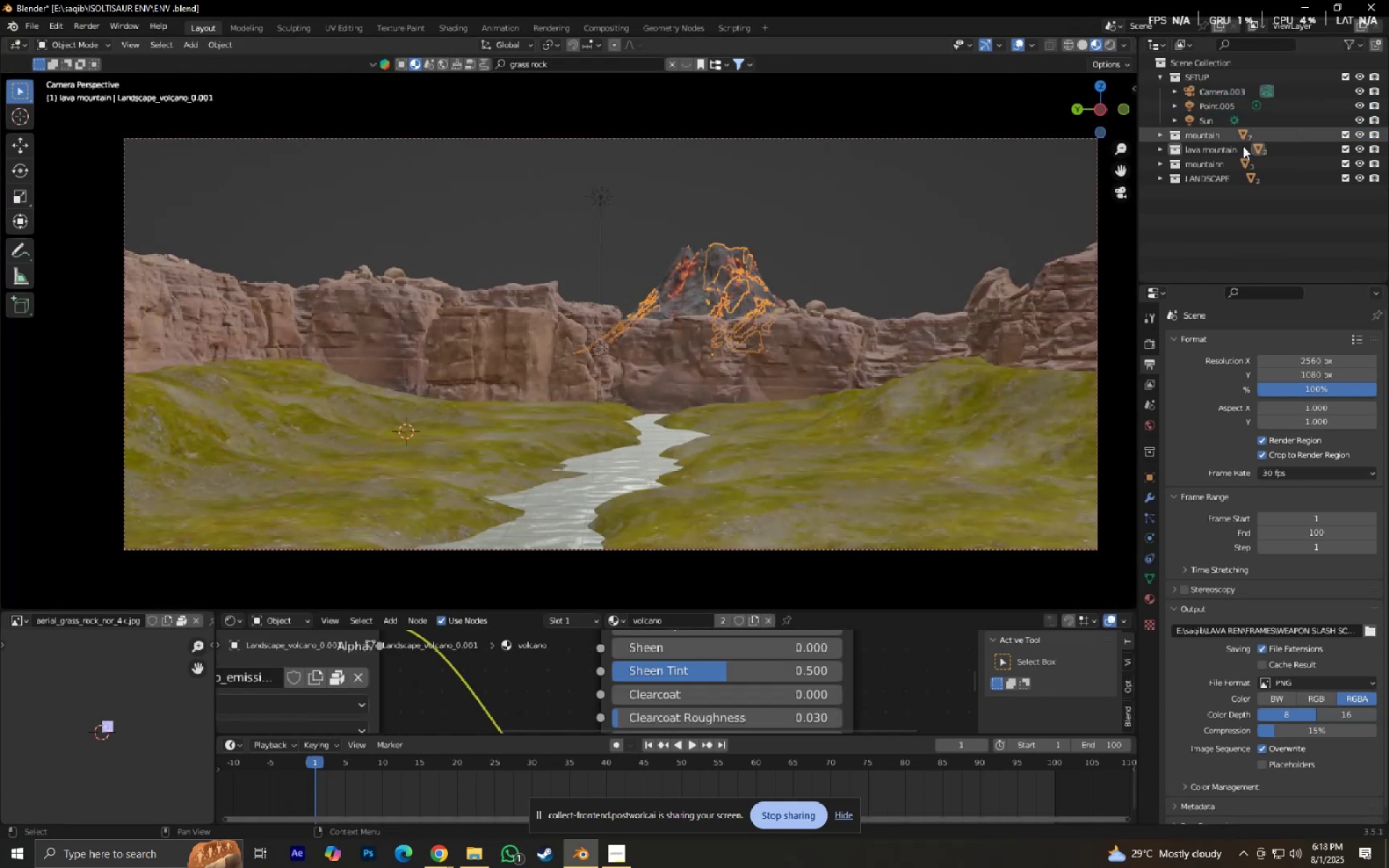 
right_click([1240, 145])
 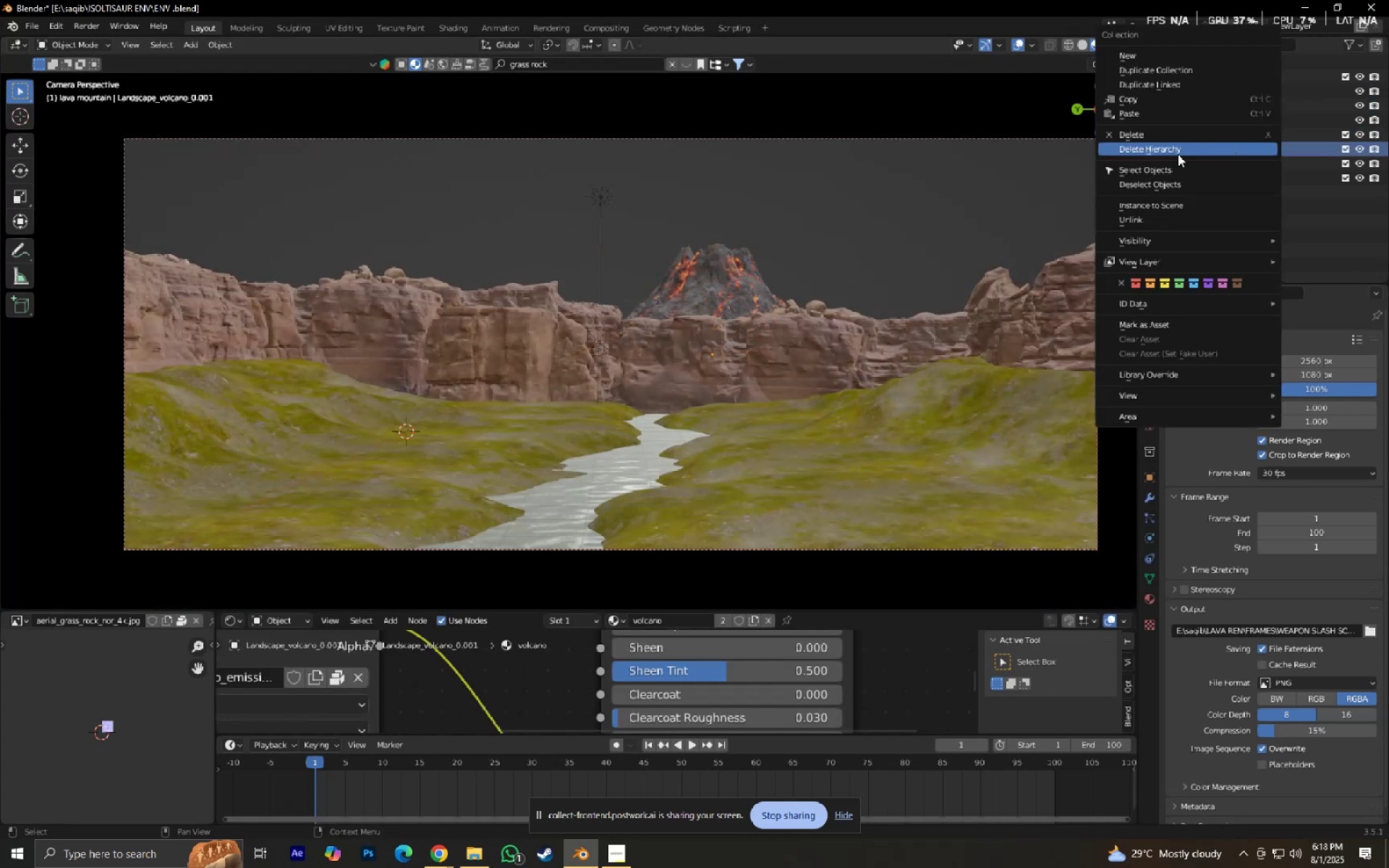 
left_click([1163, 166])
 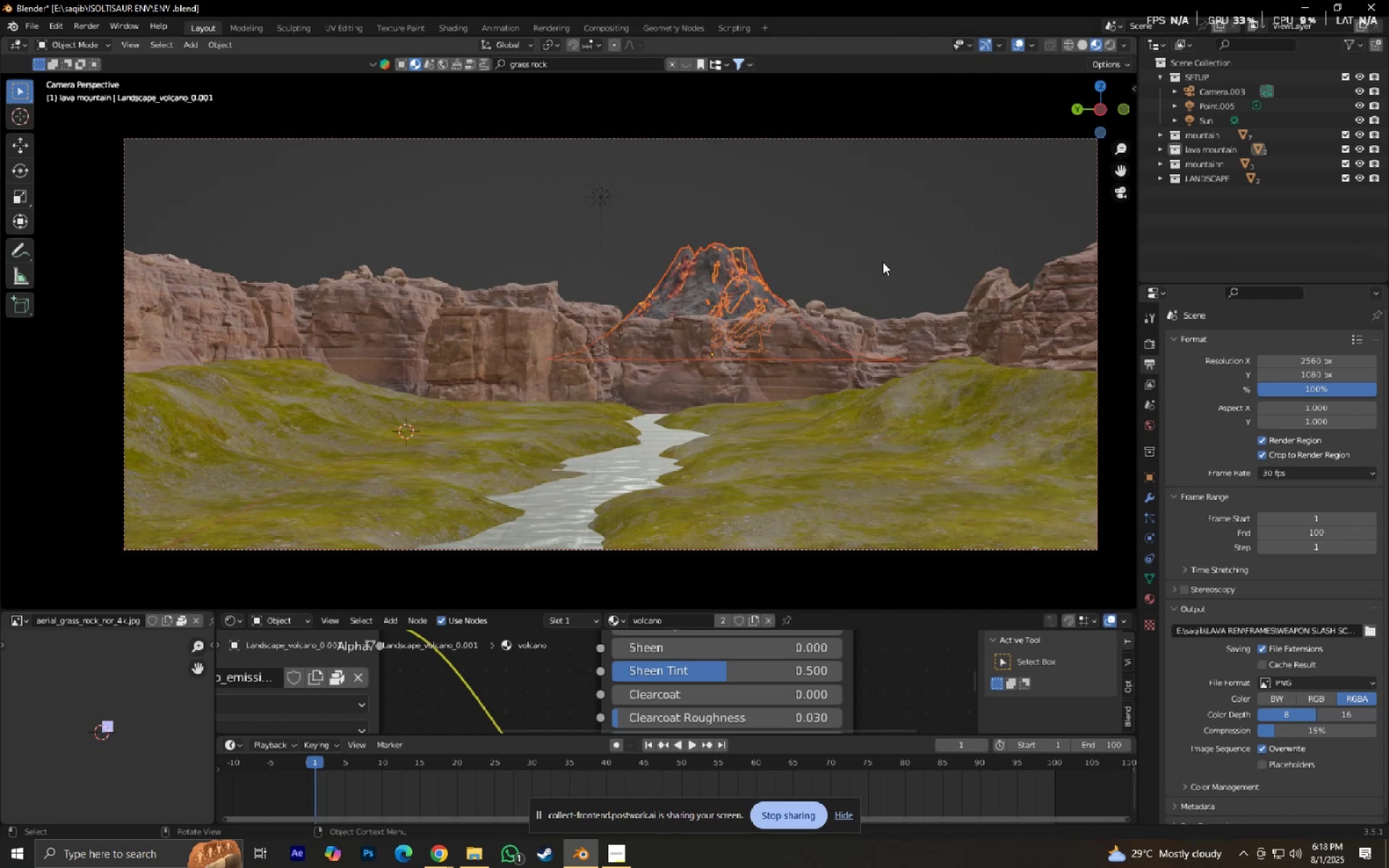 
type(.gx)
 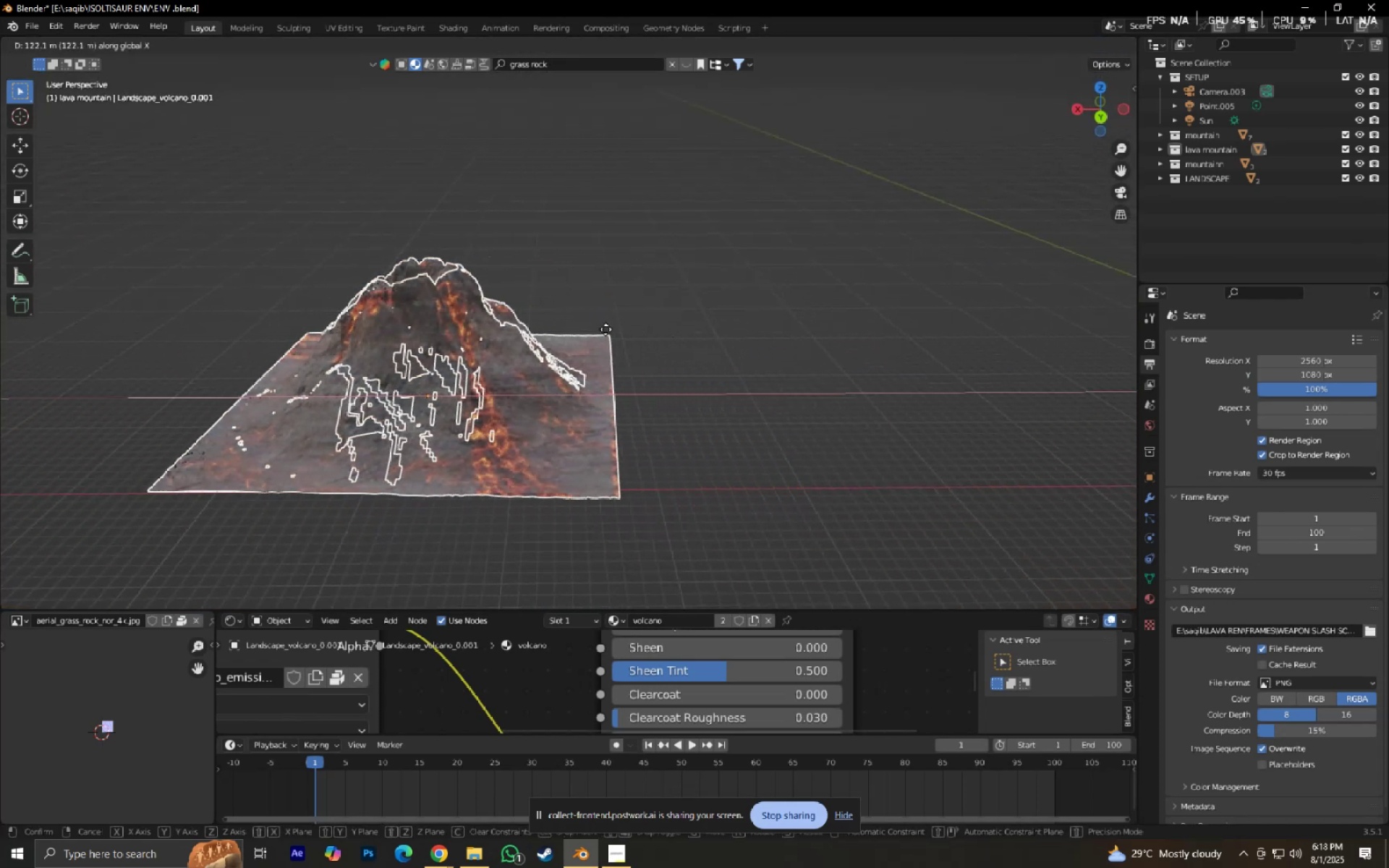 
left_click([582, 327])
 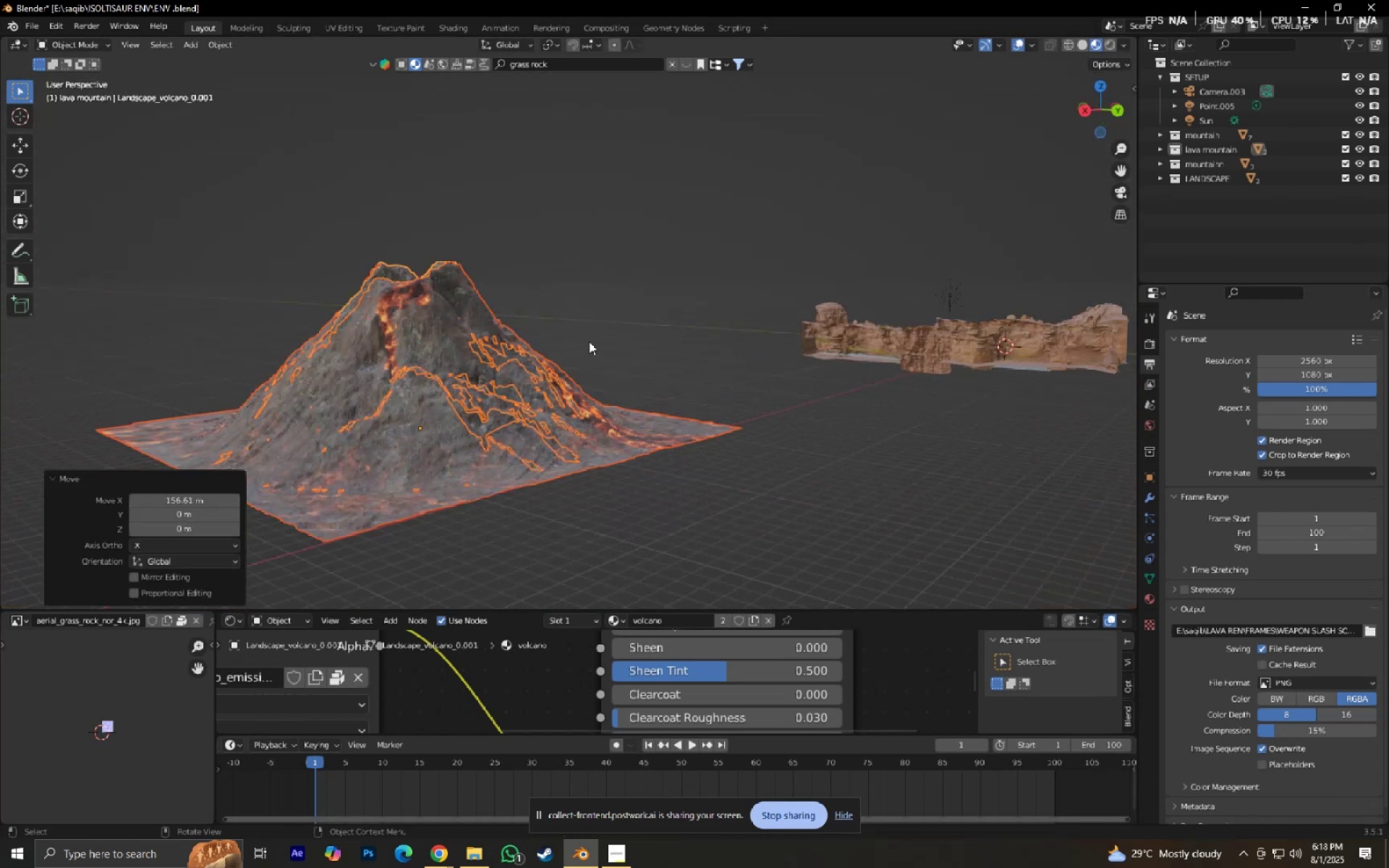 
type(gz)
 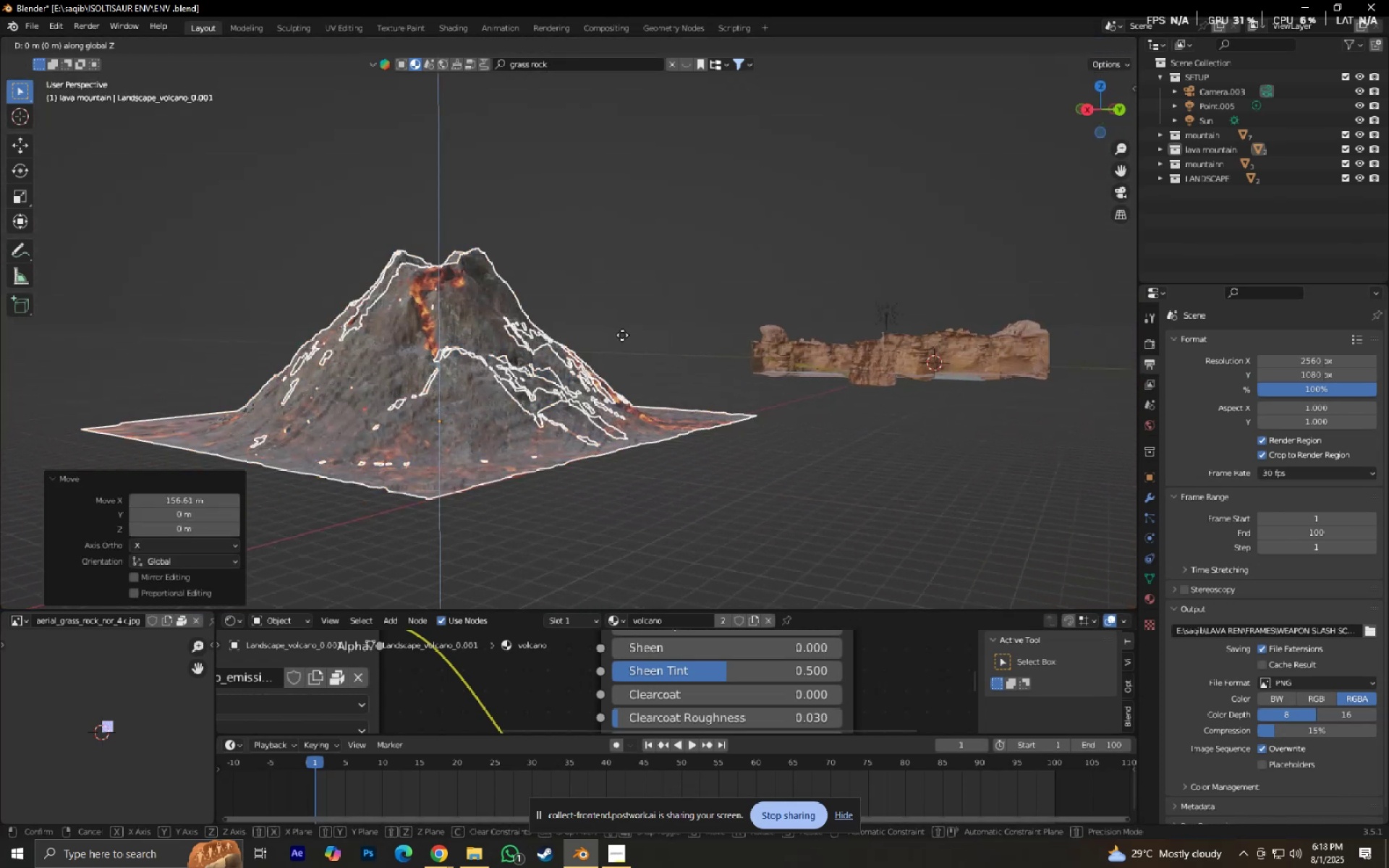 
hold_key(key=ShiftLeft, duration=1.5)
 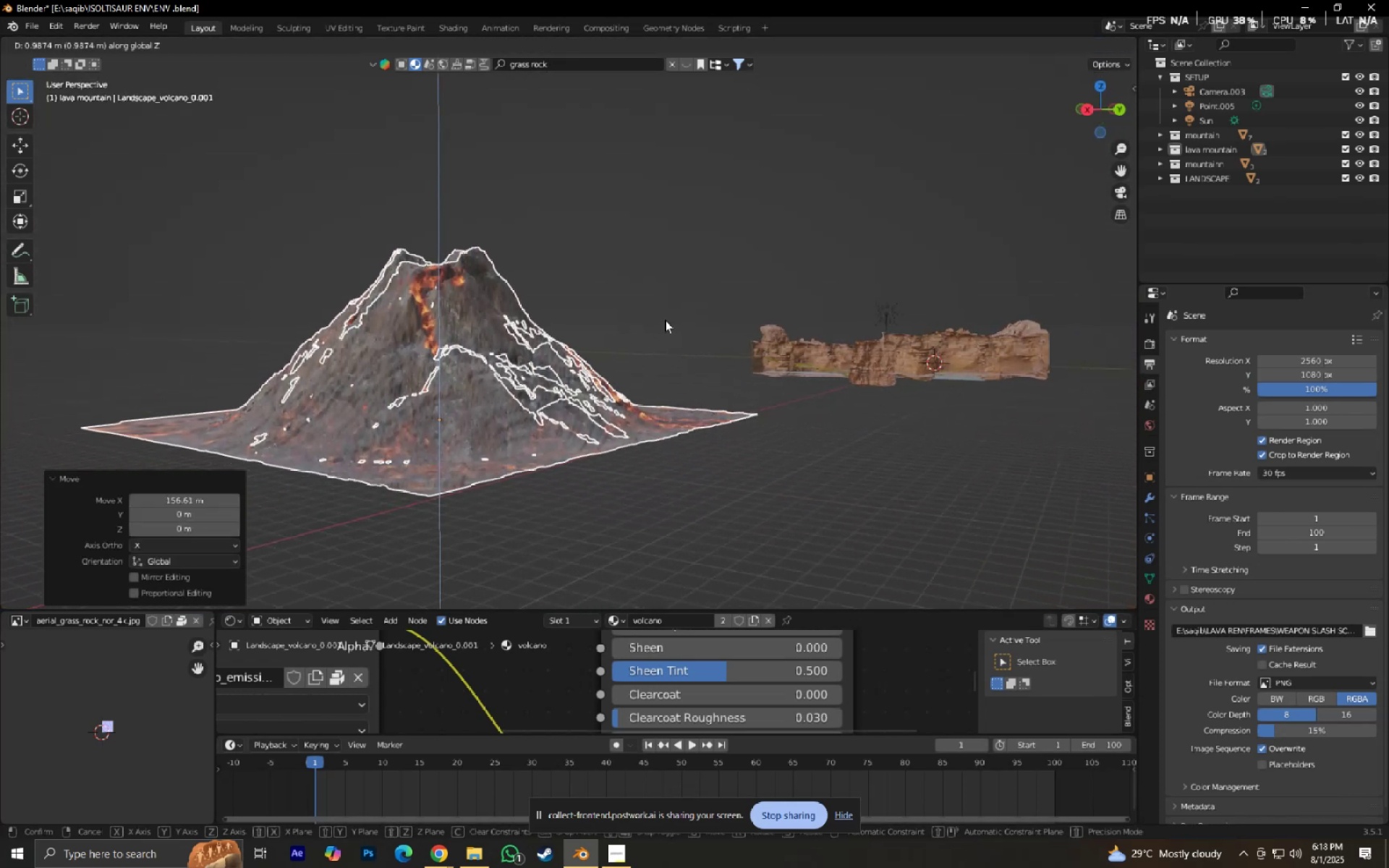 
hold_key(key=ShiftLeft, duration=0.58)
left_click([665, 320])
 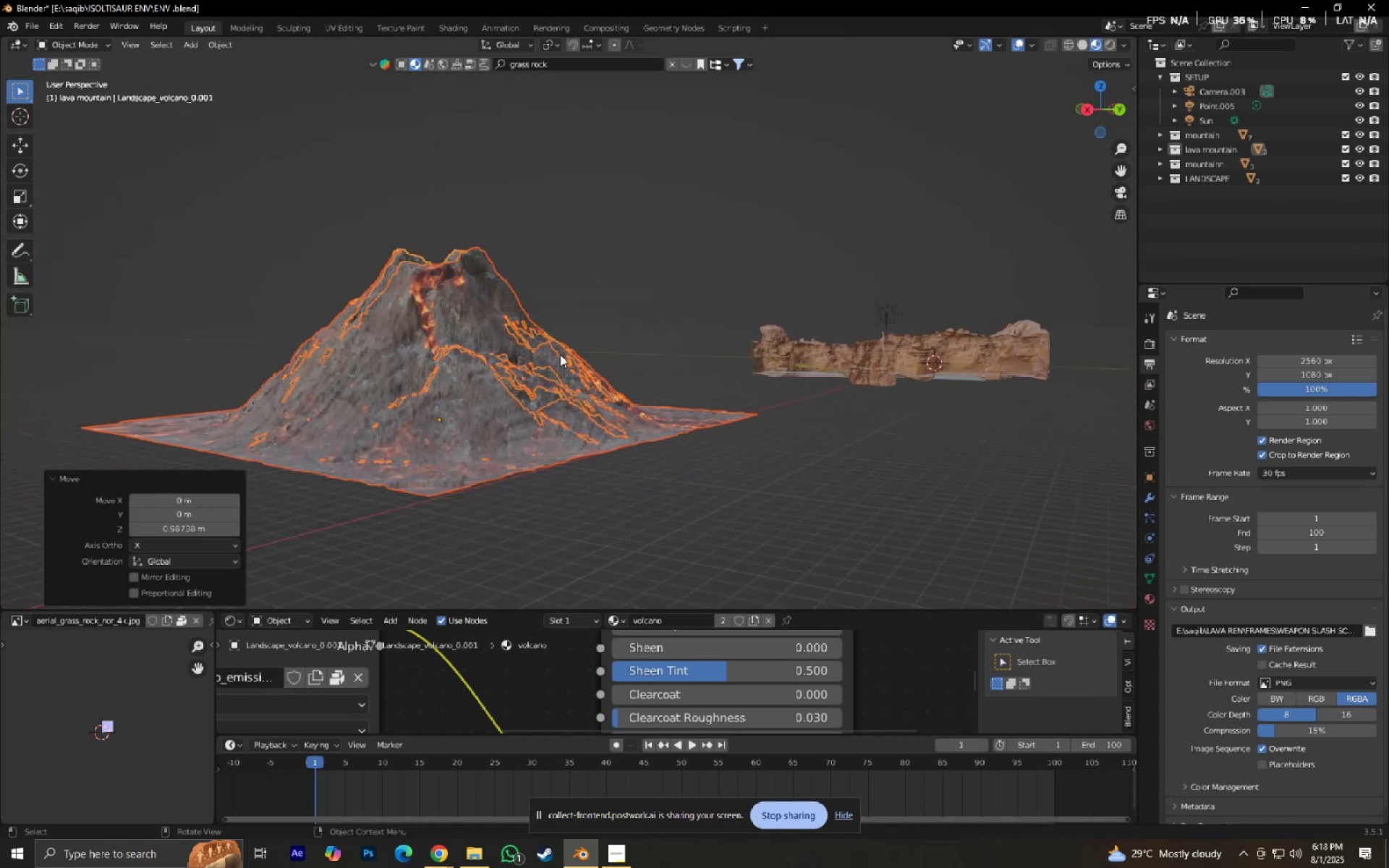 
key(Numpad0)
 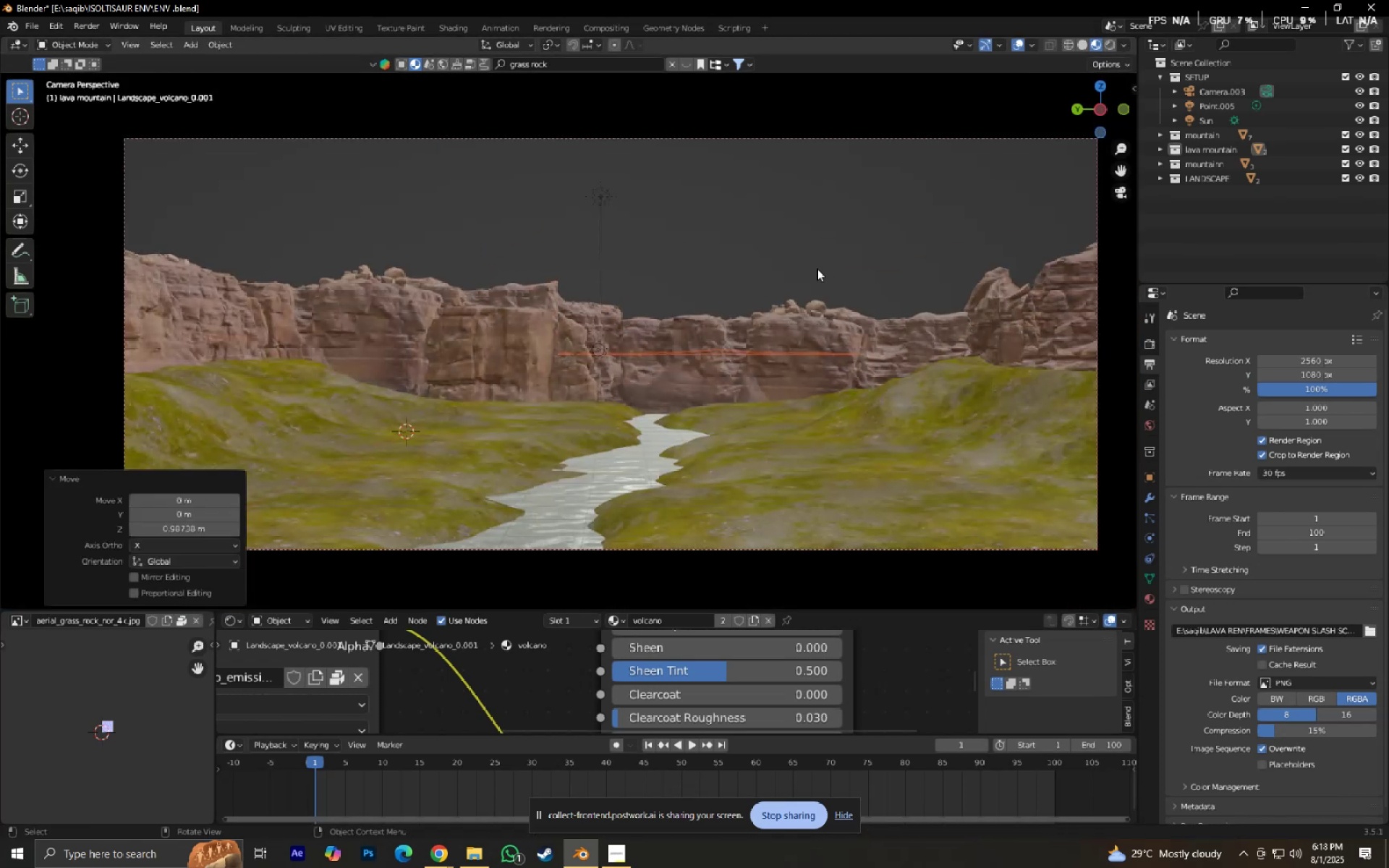 
key(Control+Z)
 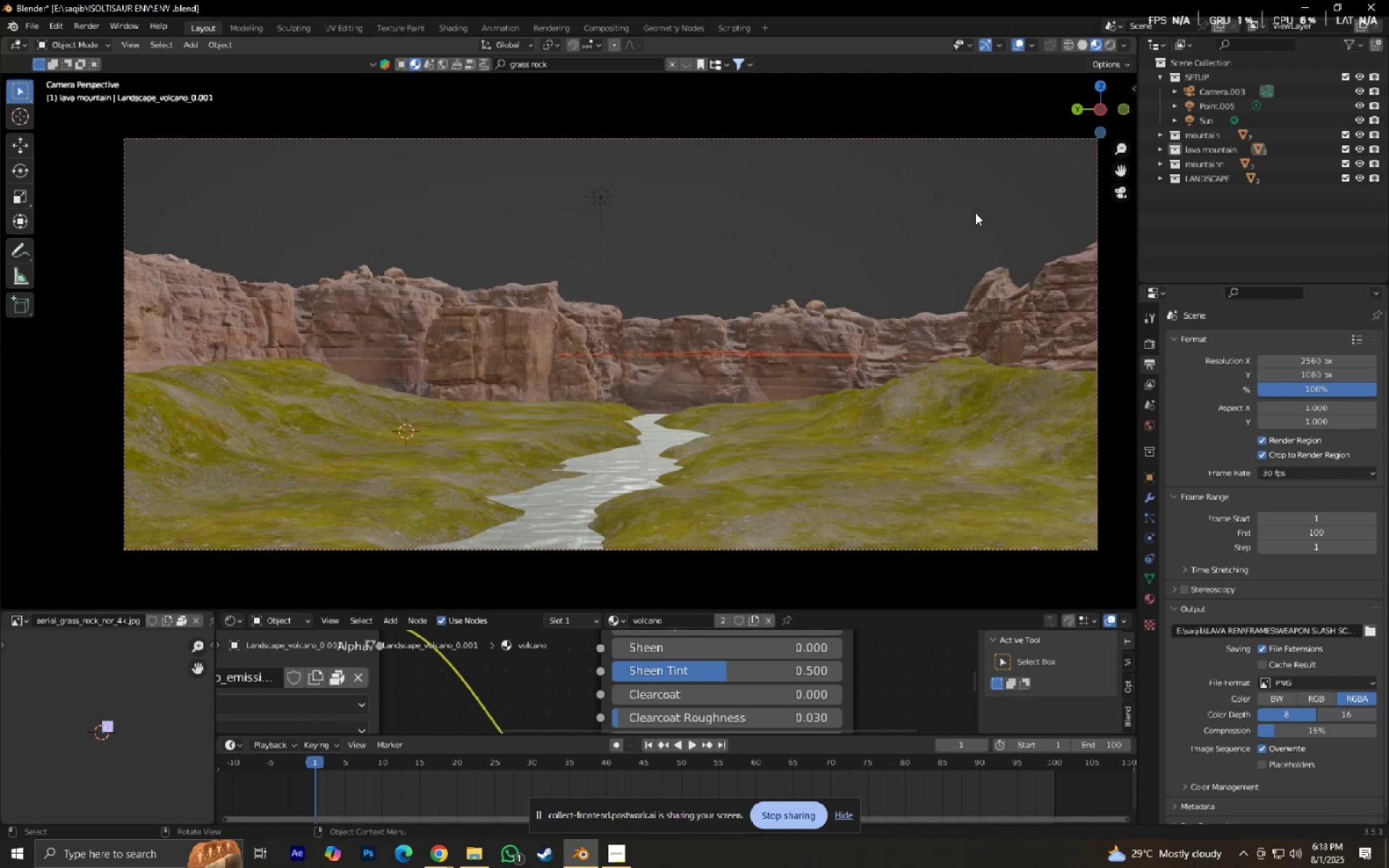 
key(Control+ControlLeft)
 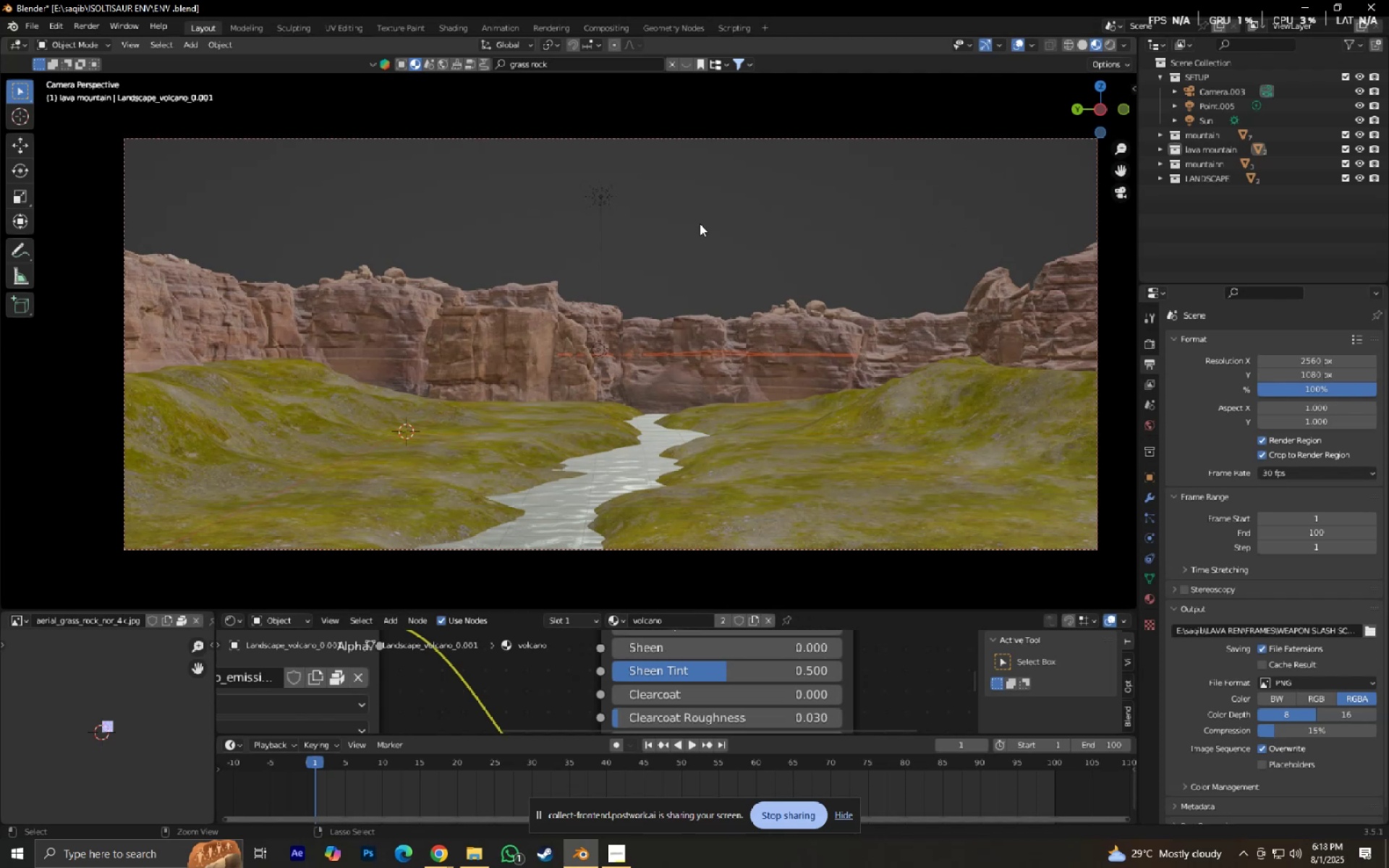 
key(Control+Z)
 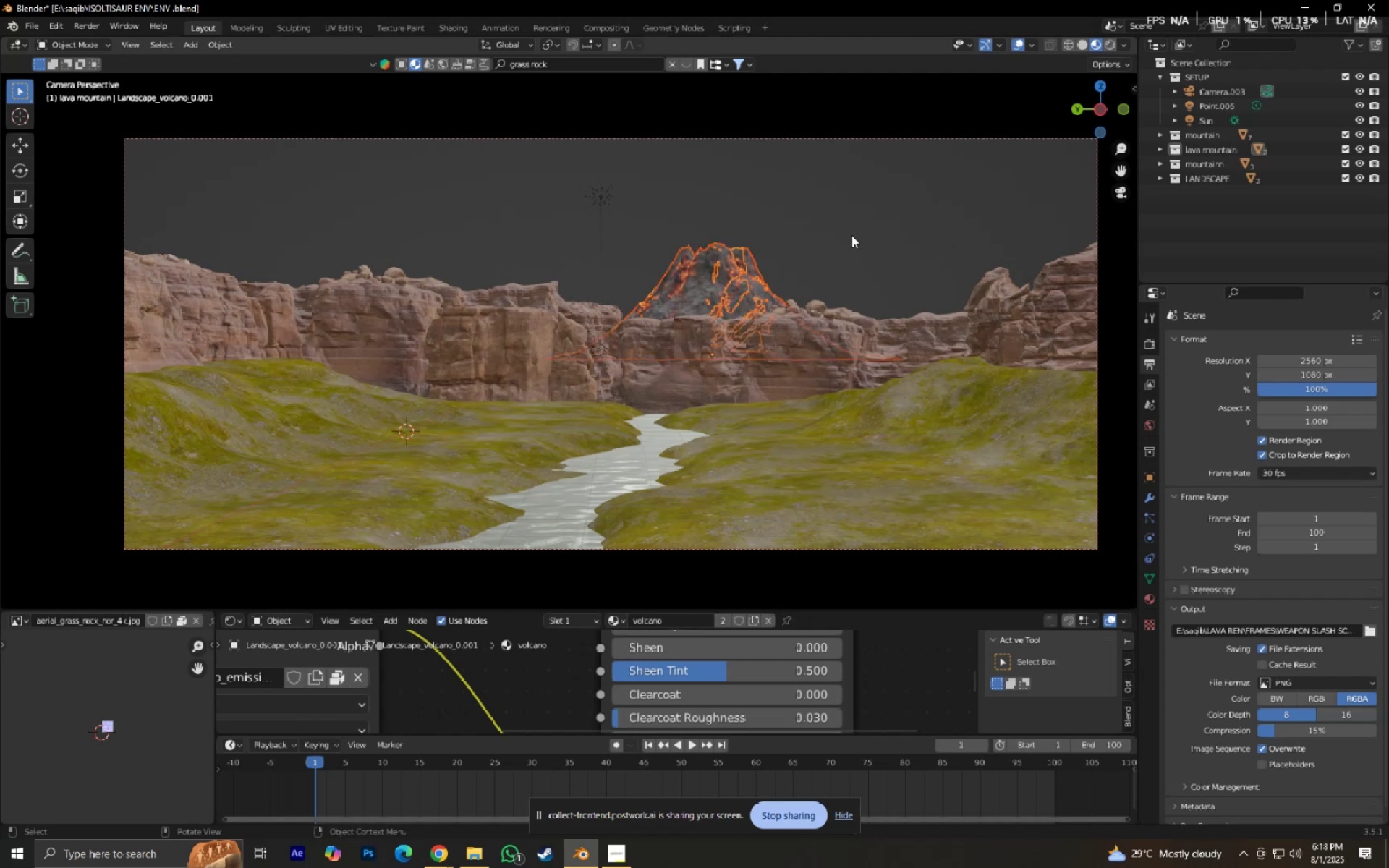 
type(gx)
 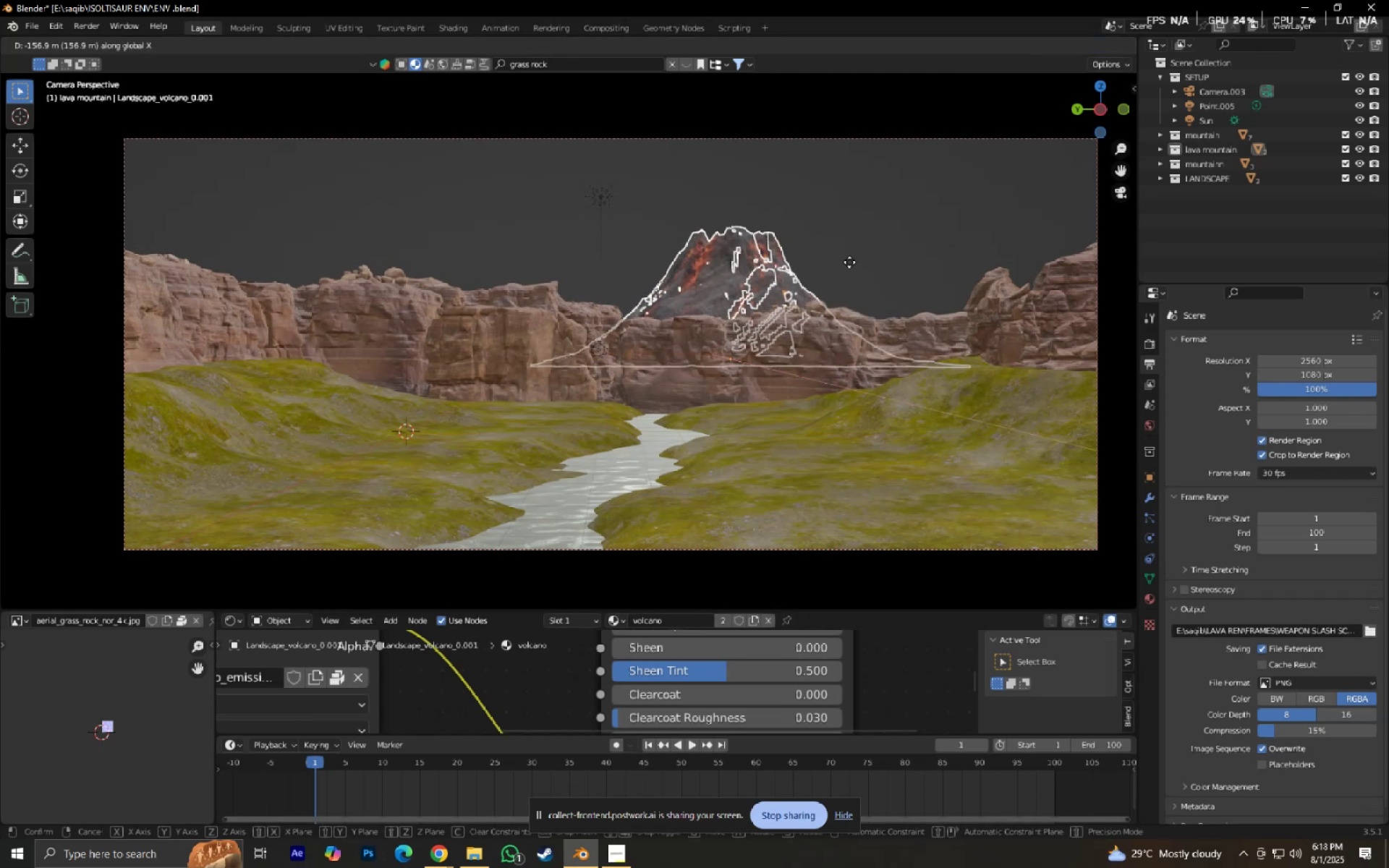 
hold_key(key=ShiftLeft, duration=1.42)
 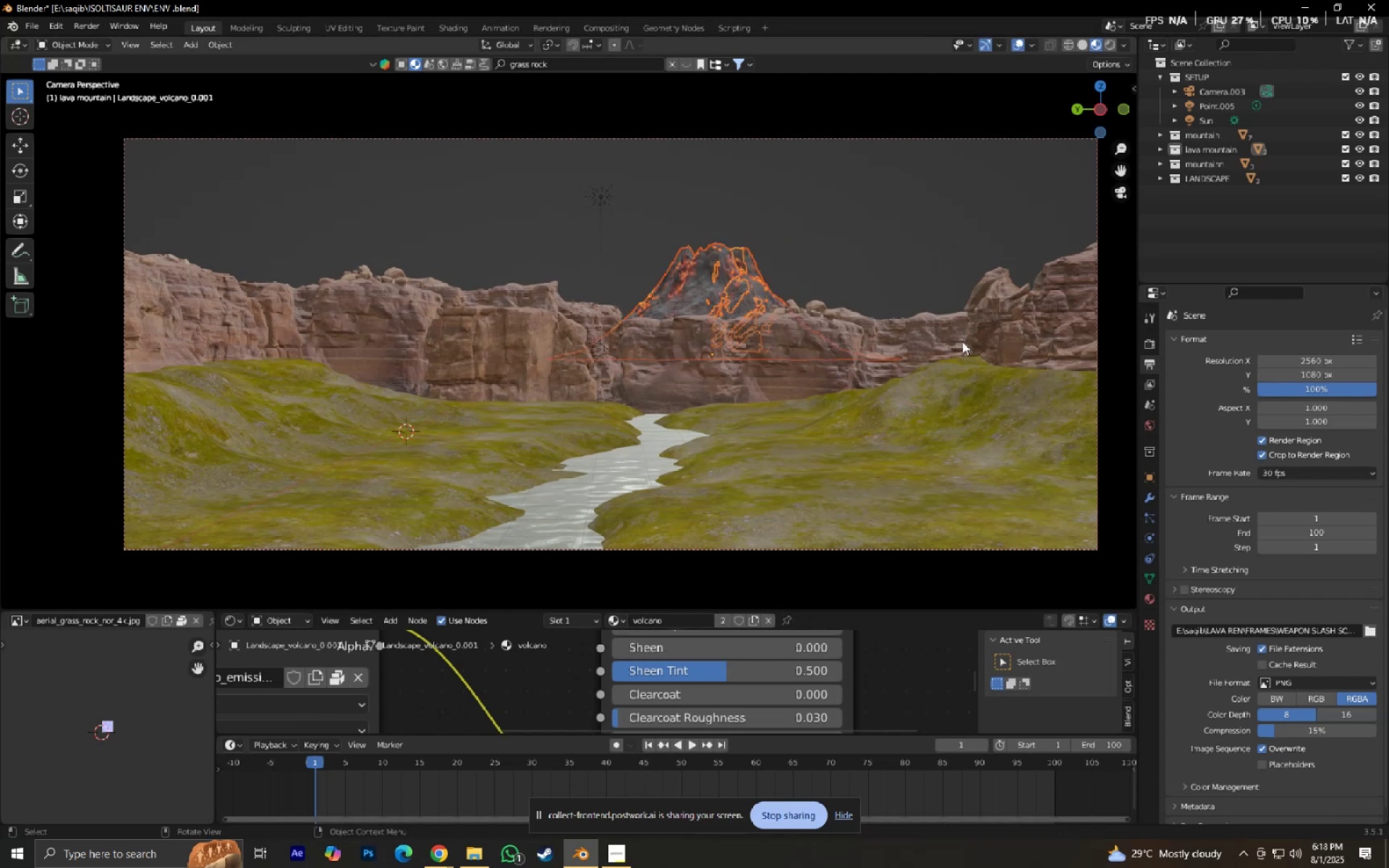 
right_click([962, 341])
 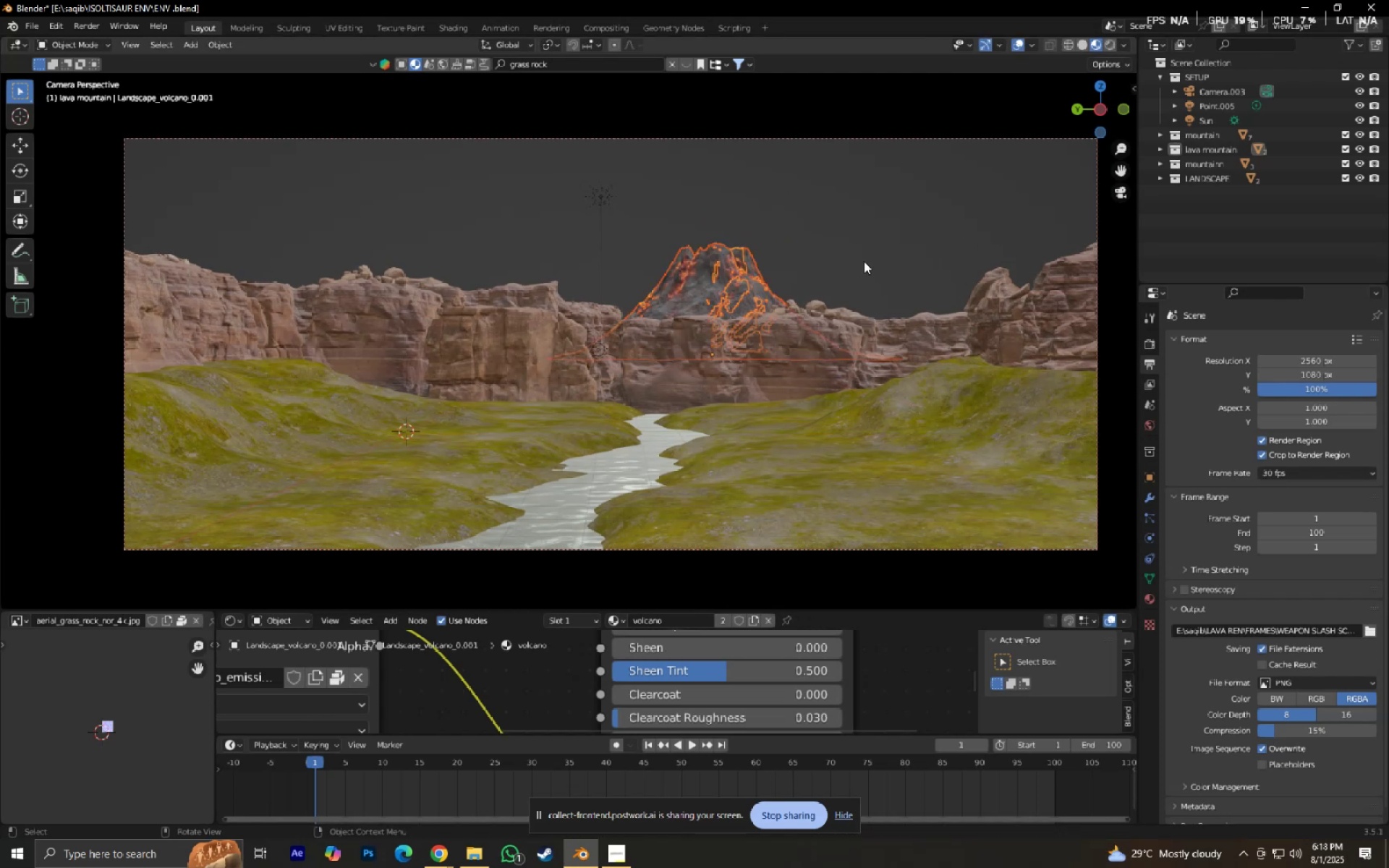 
type(gy)
 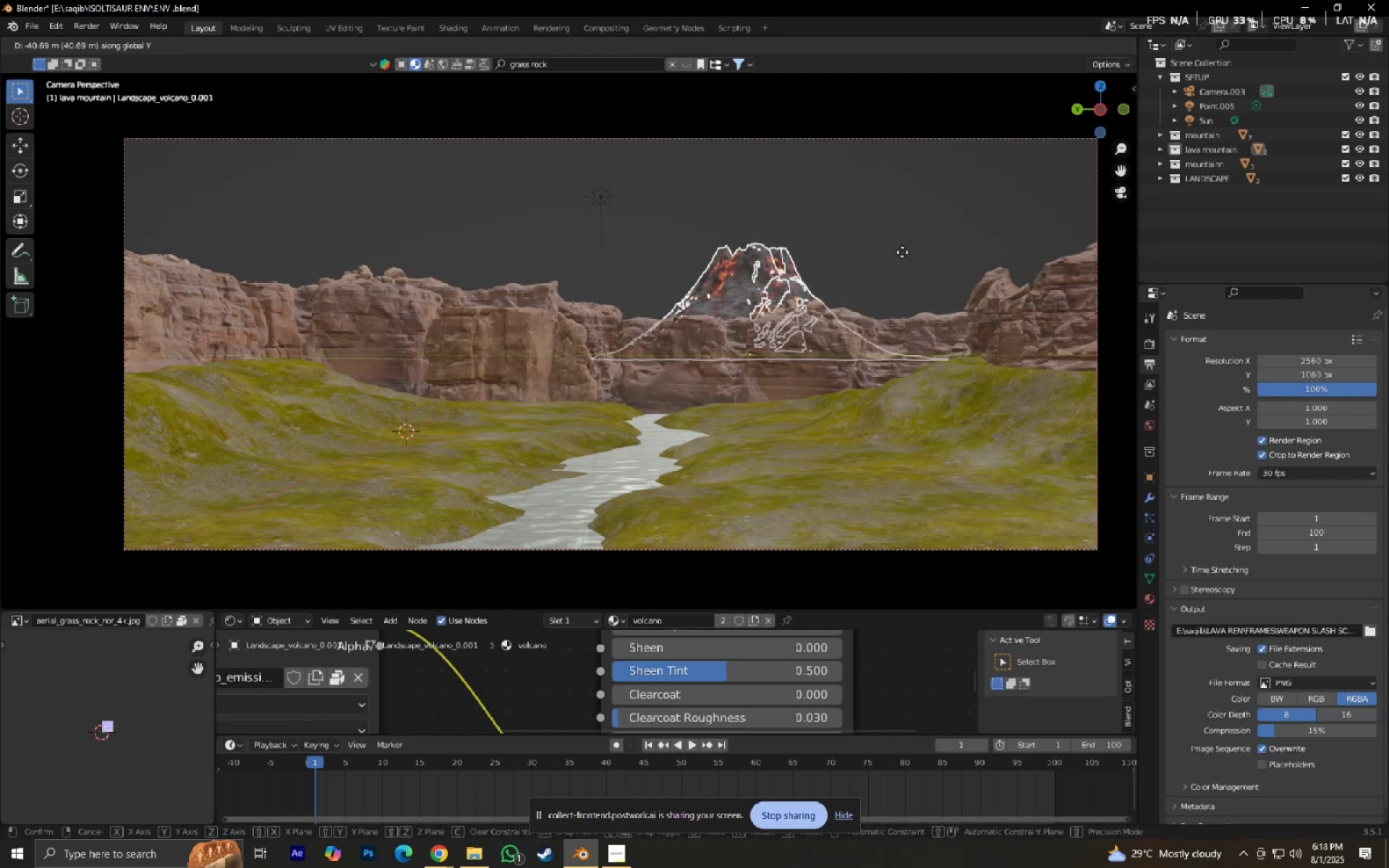 
left_click([898, 252])
 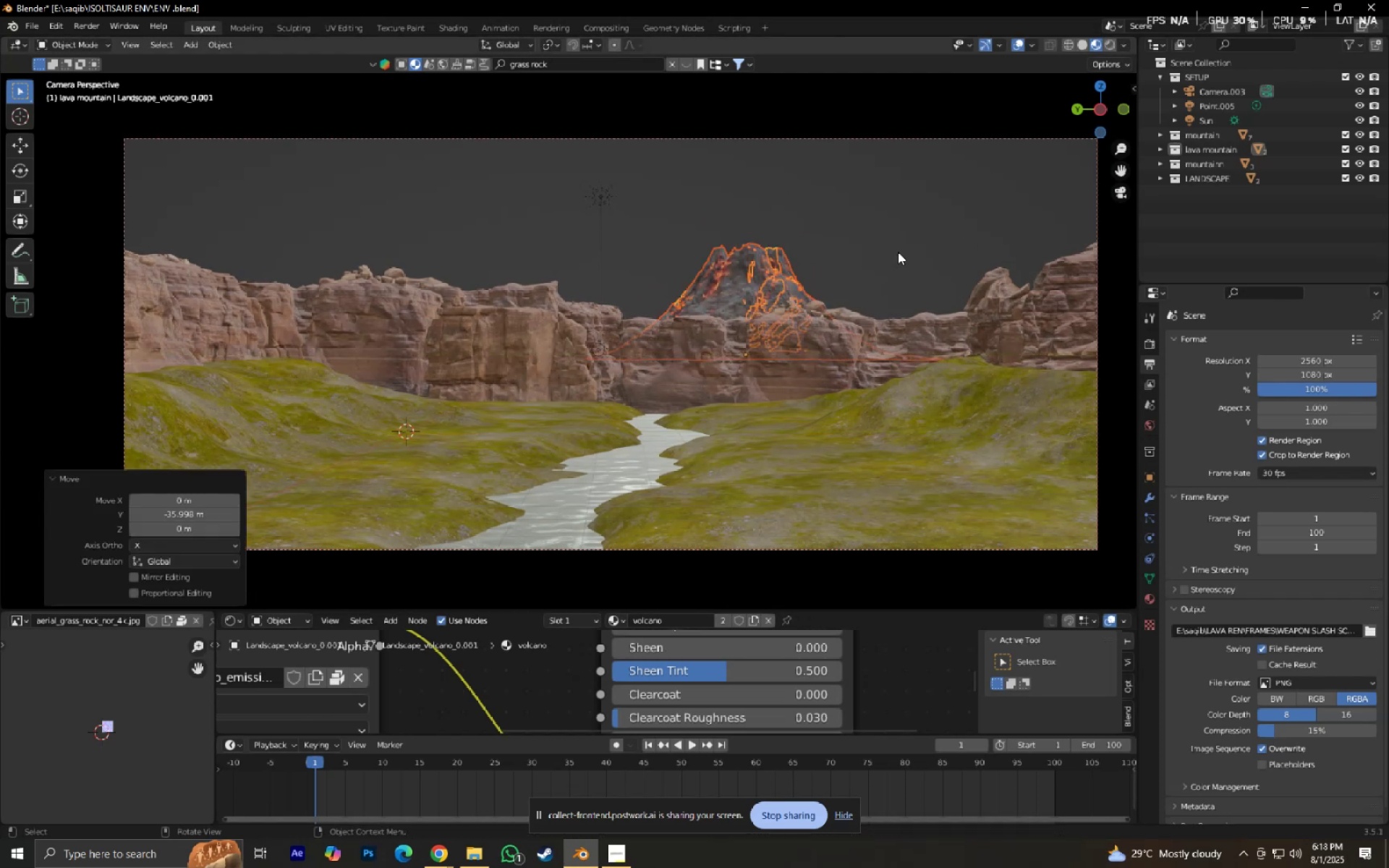 
type(rz)
 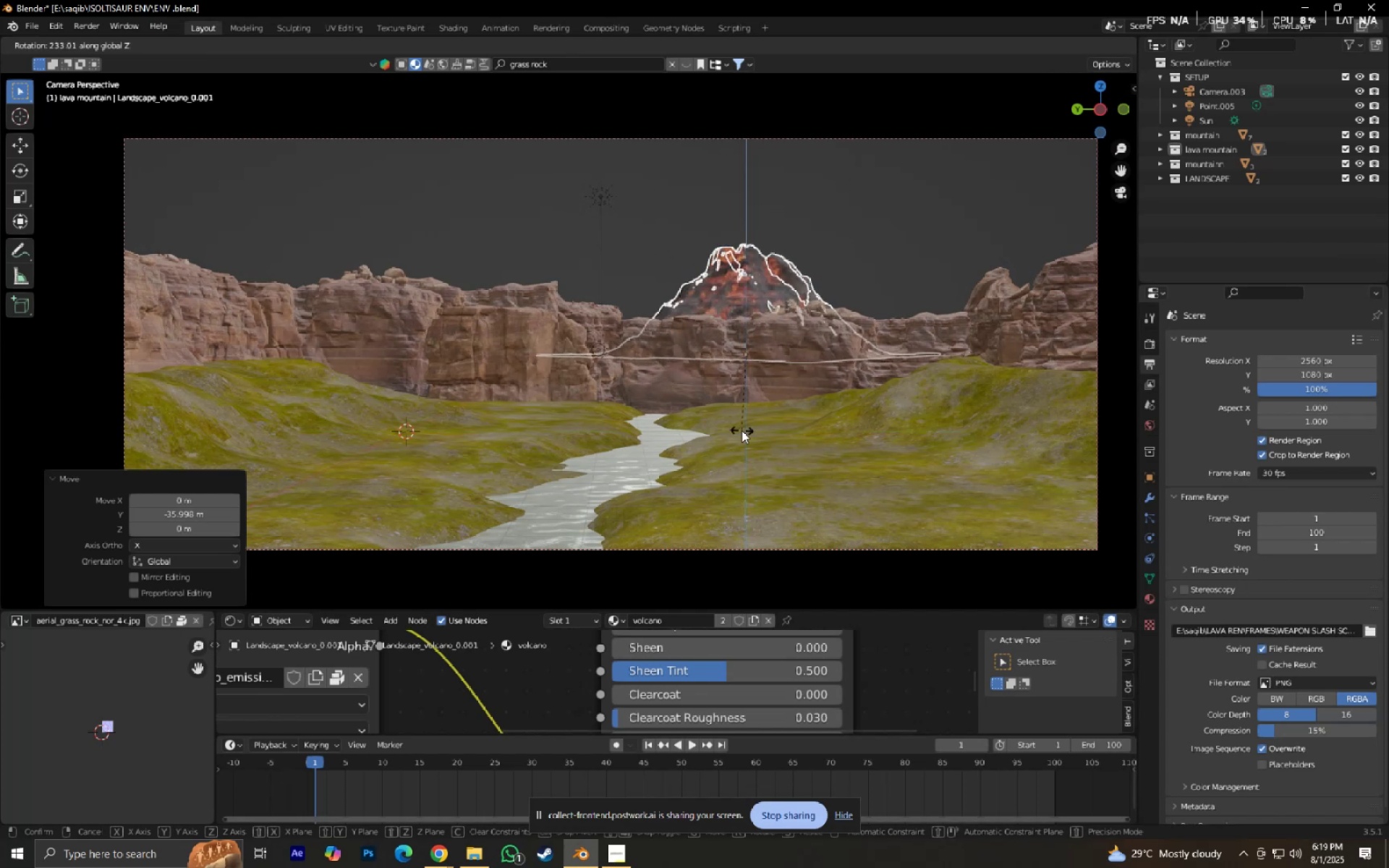 
right_click([792, 434])
 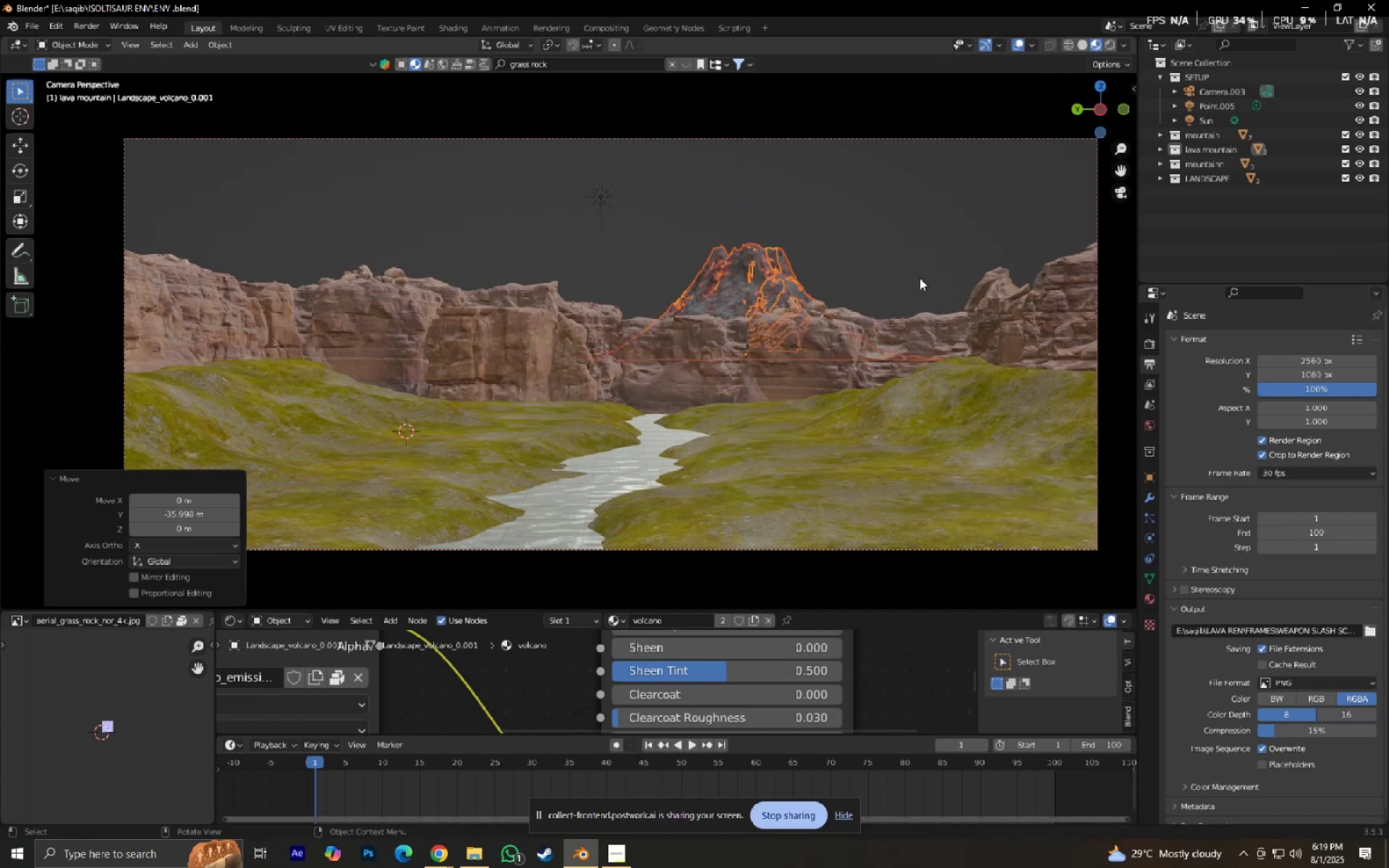 
left_click([901, 230])
 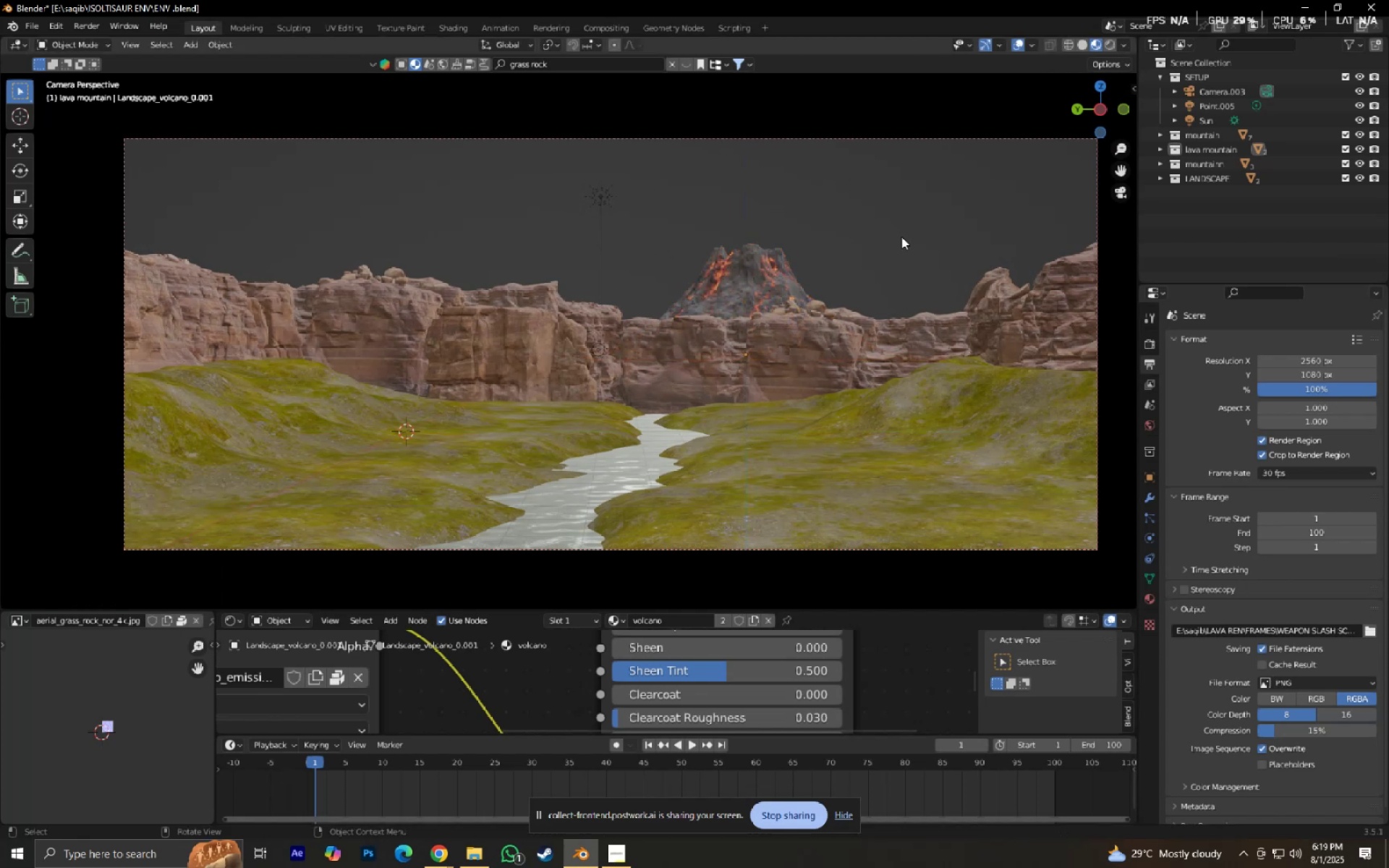 
scroll: coordinate [910, 271], scroll_direction: up, amount: 3.0
 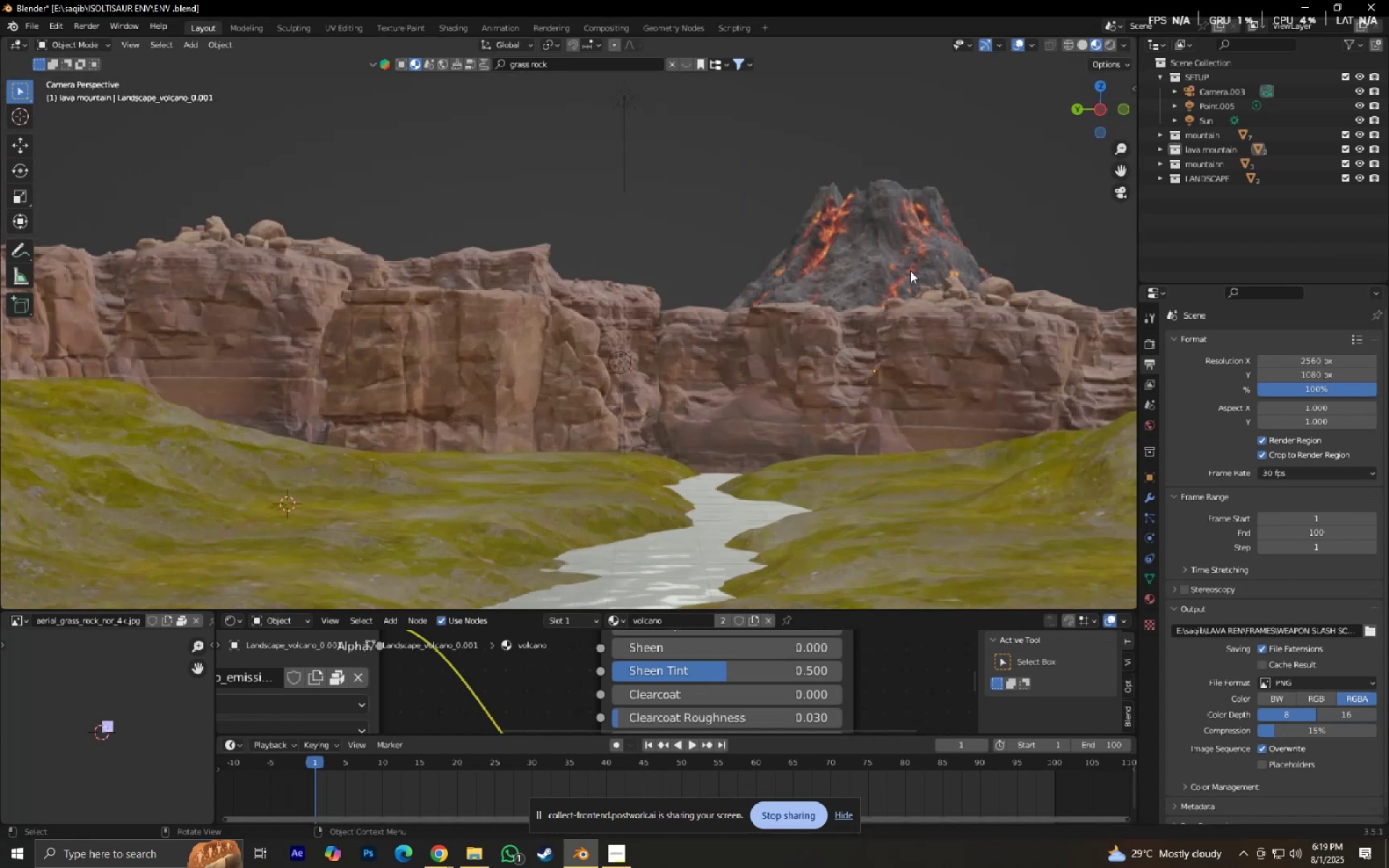 
hold_key(key=ShiftLeft, duration=0.37)
 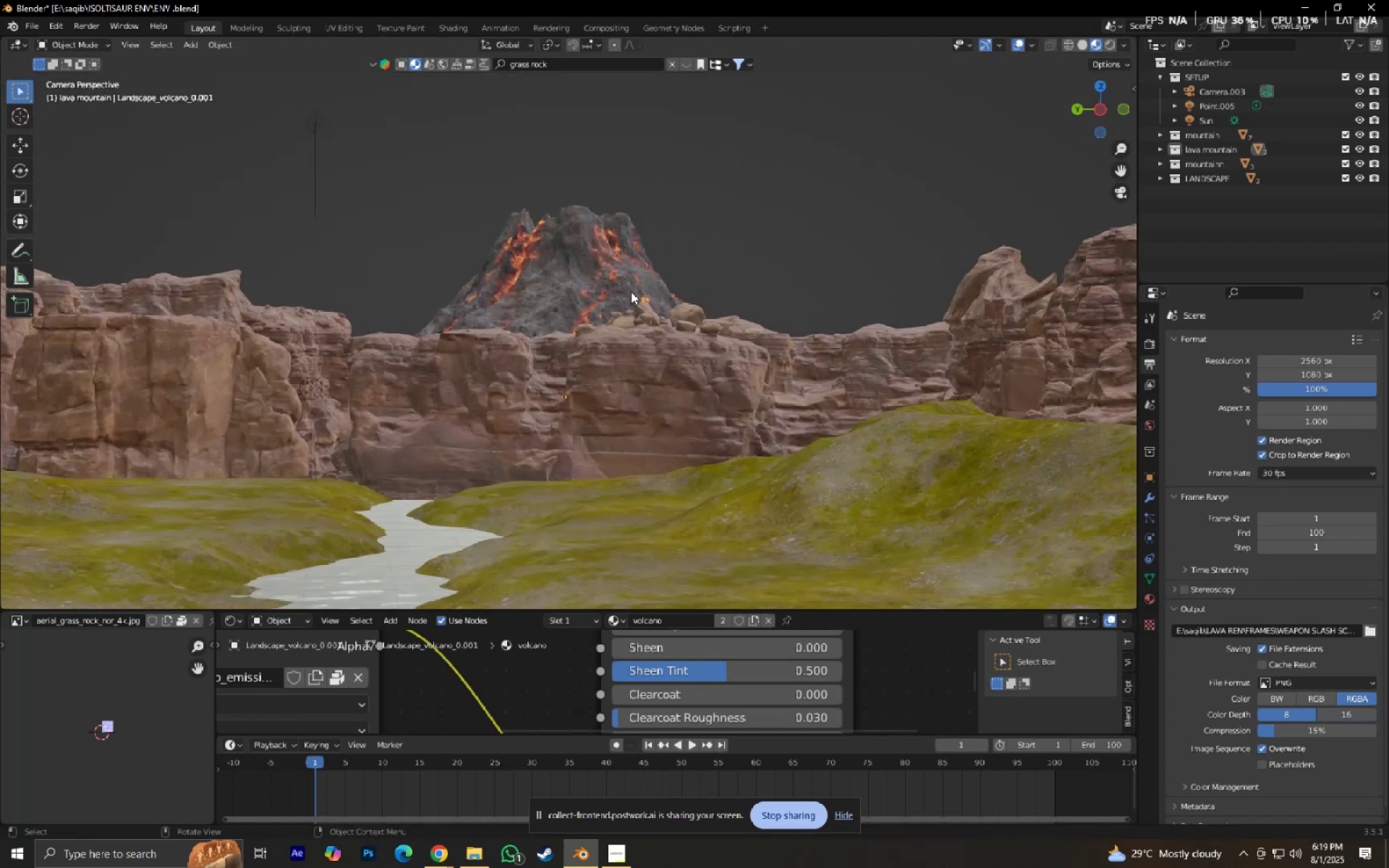 
scroll: coordinate [647, 301], scroll_direction: up, amount: 2.0
 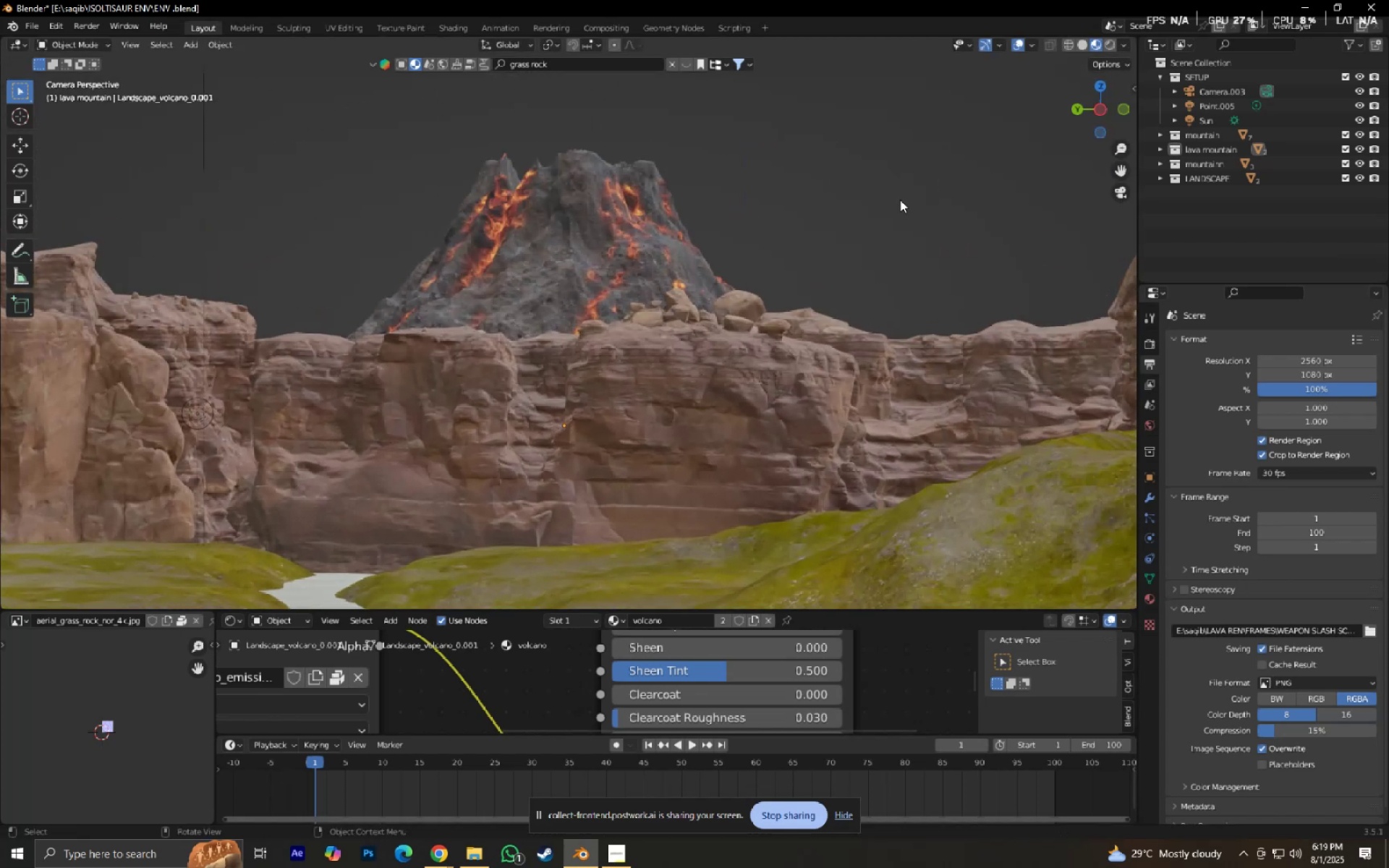 
key(Control+Z)
 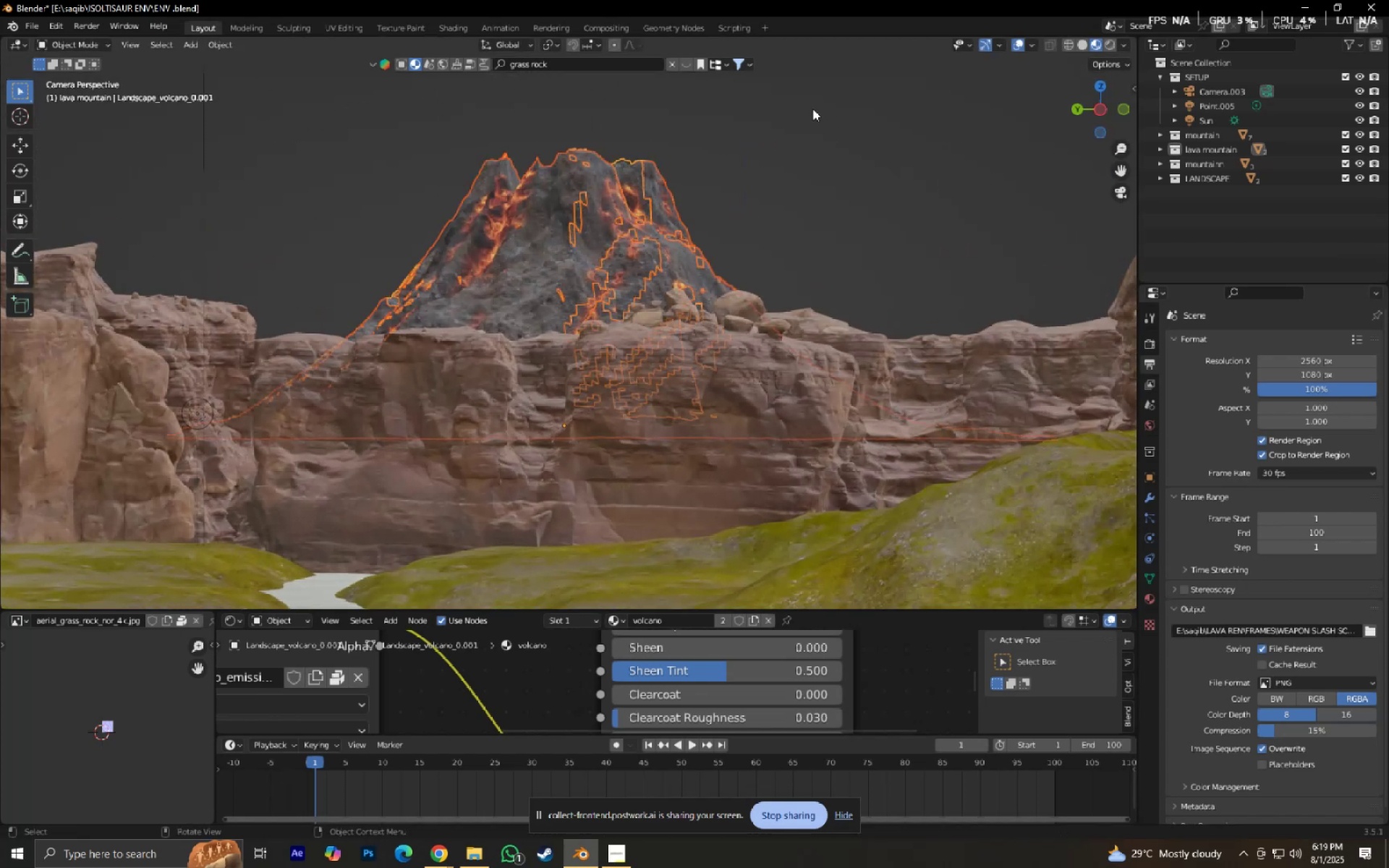 
type(rz)
 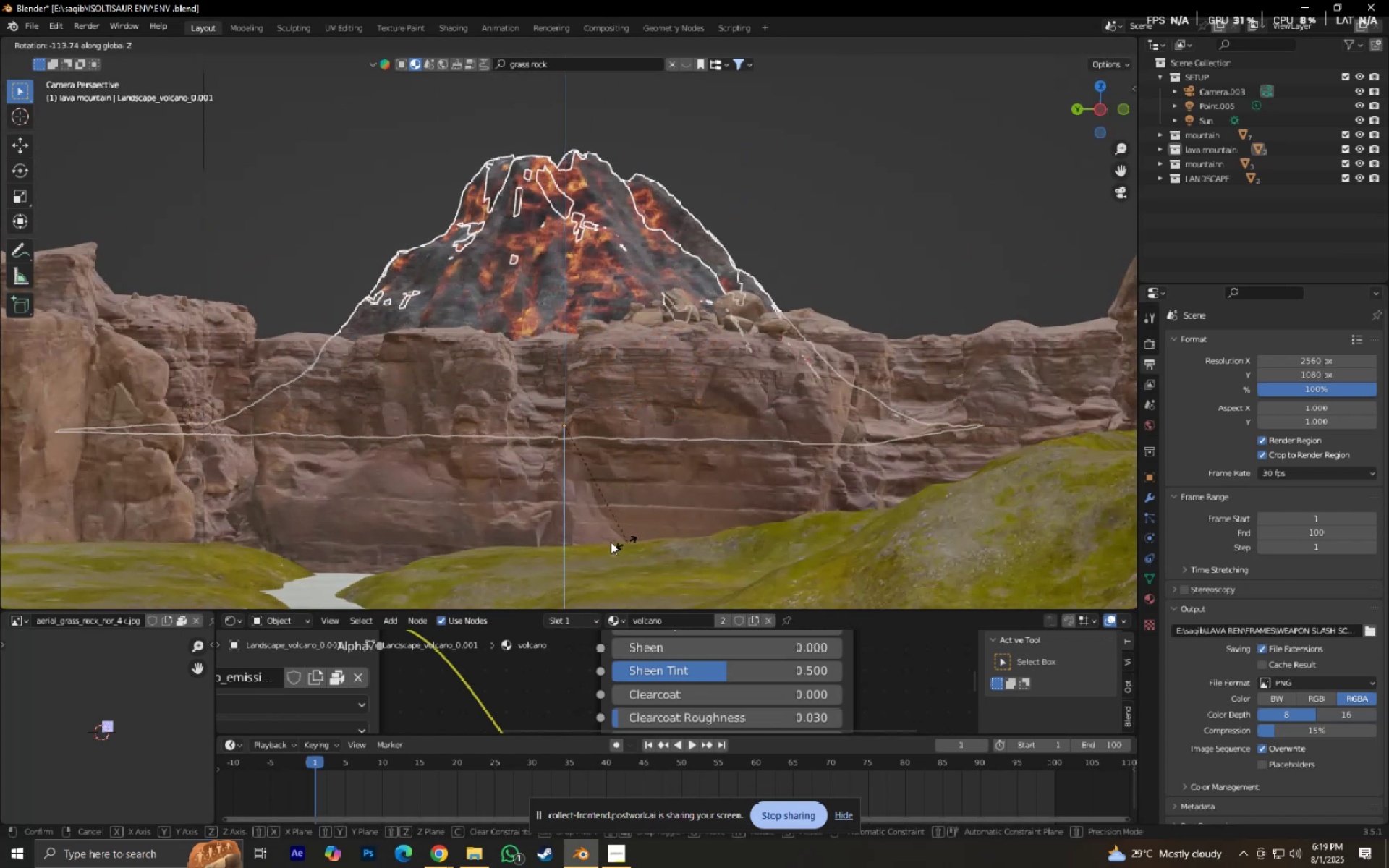 
right_click([541, 537])
 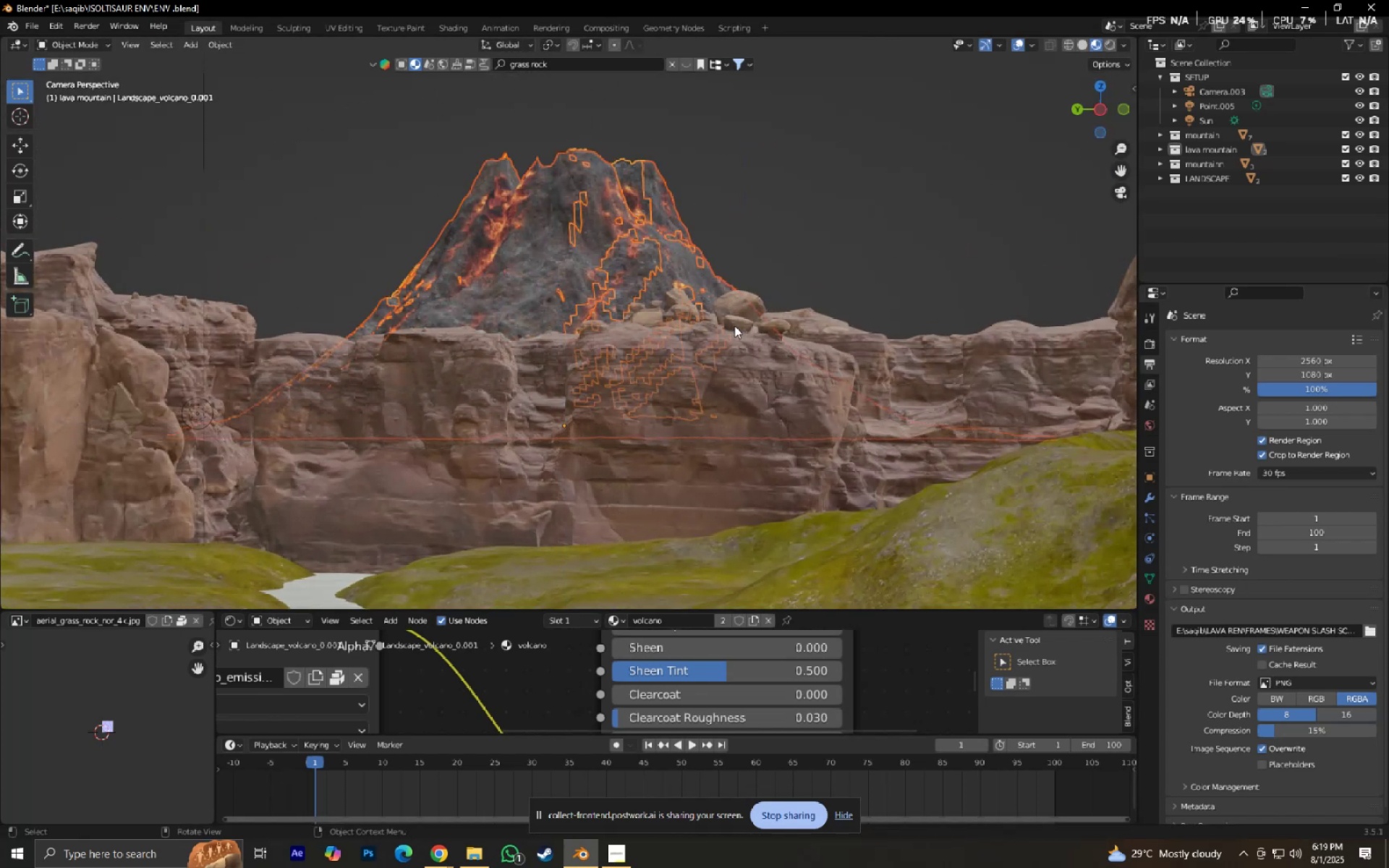 
scroll: coordinate [761, 255], scroll_direction: down, amount: 5.0
 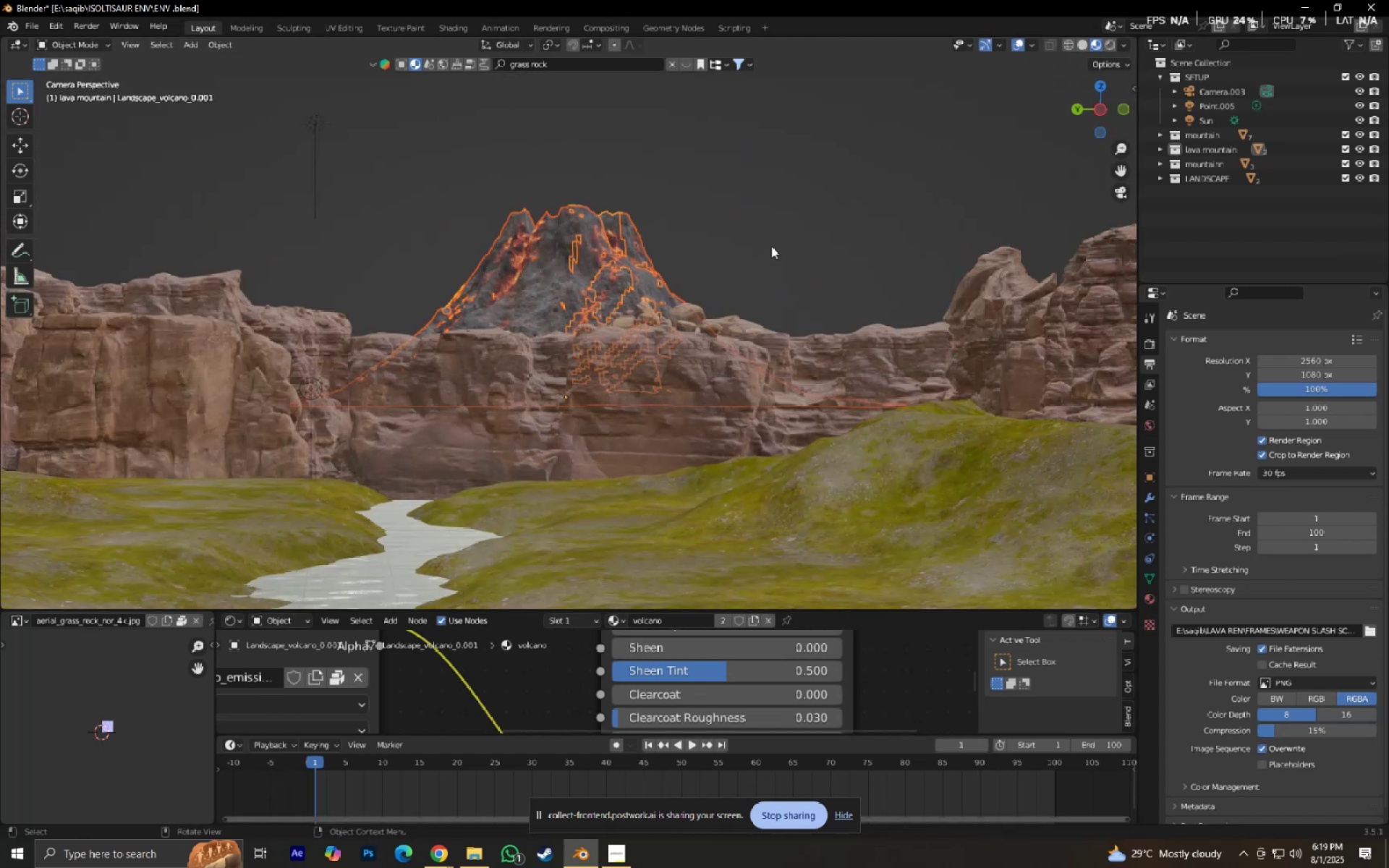 
left_click([771, 246])
 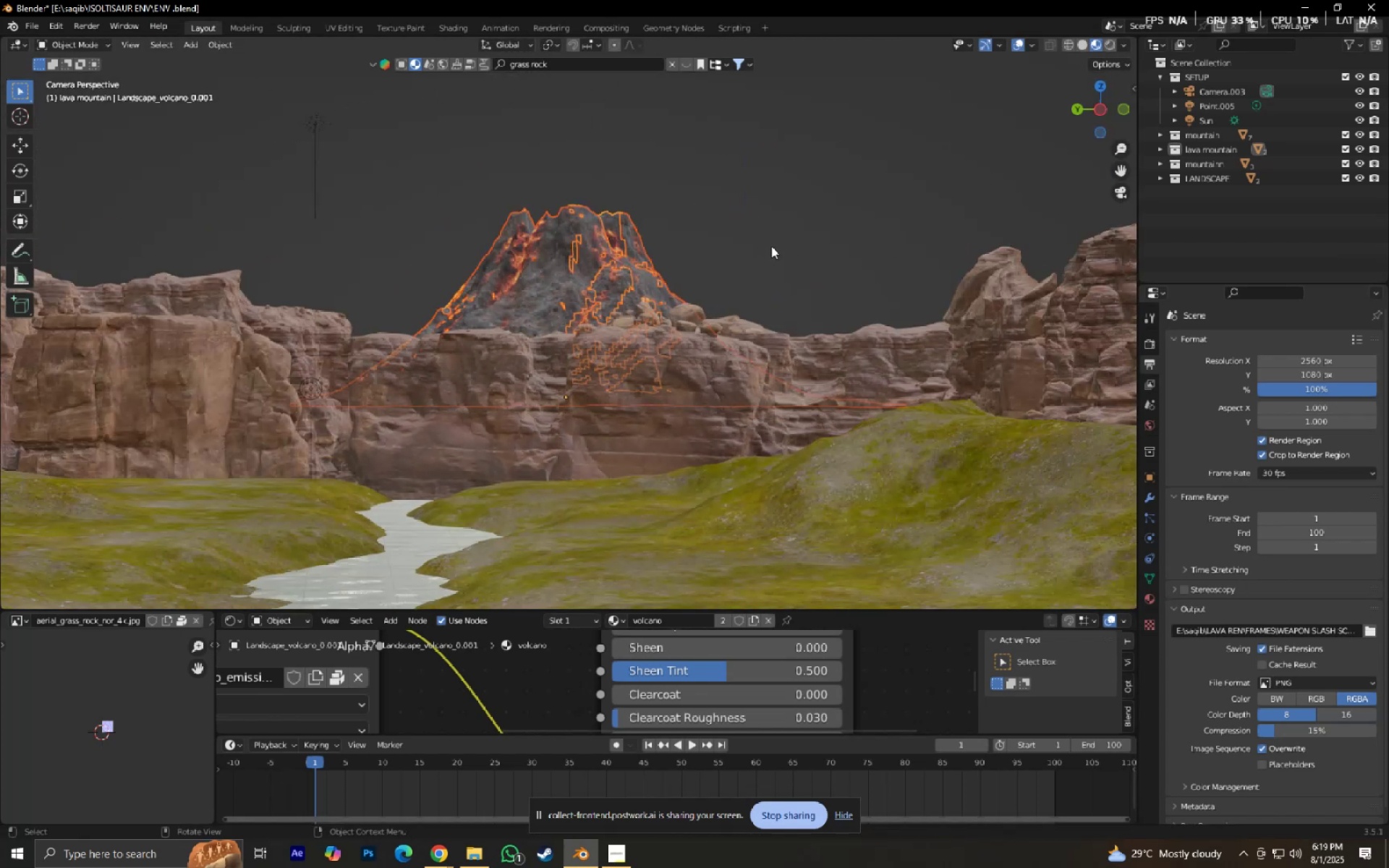 
scroll: coordinate [771, 246], scroll_direction: down, amount: 4.0
 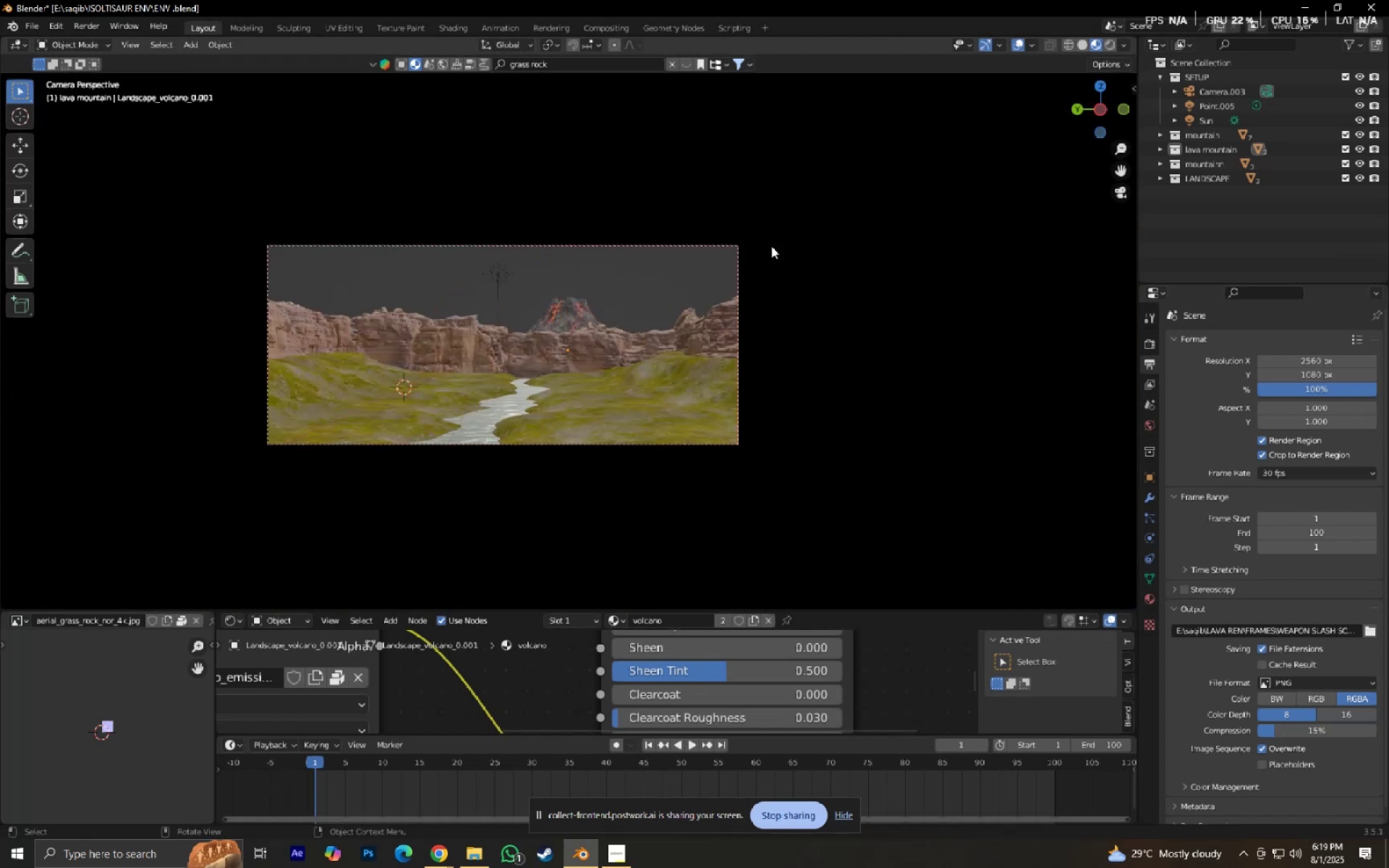 
hold_key(key=ShiftLeft, duration=0.35)
 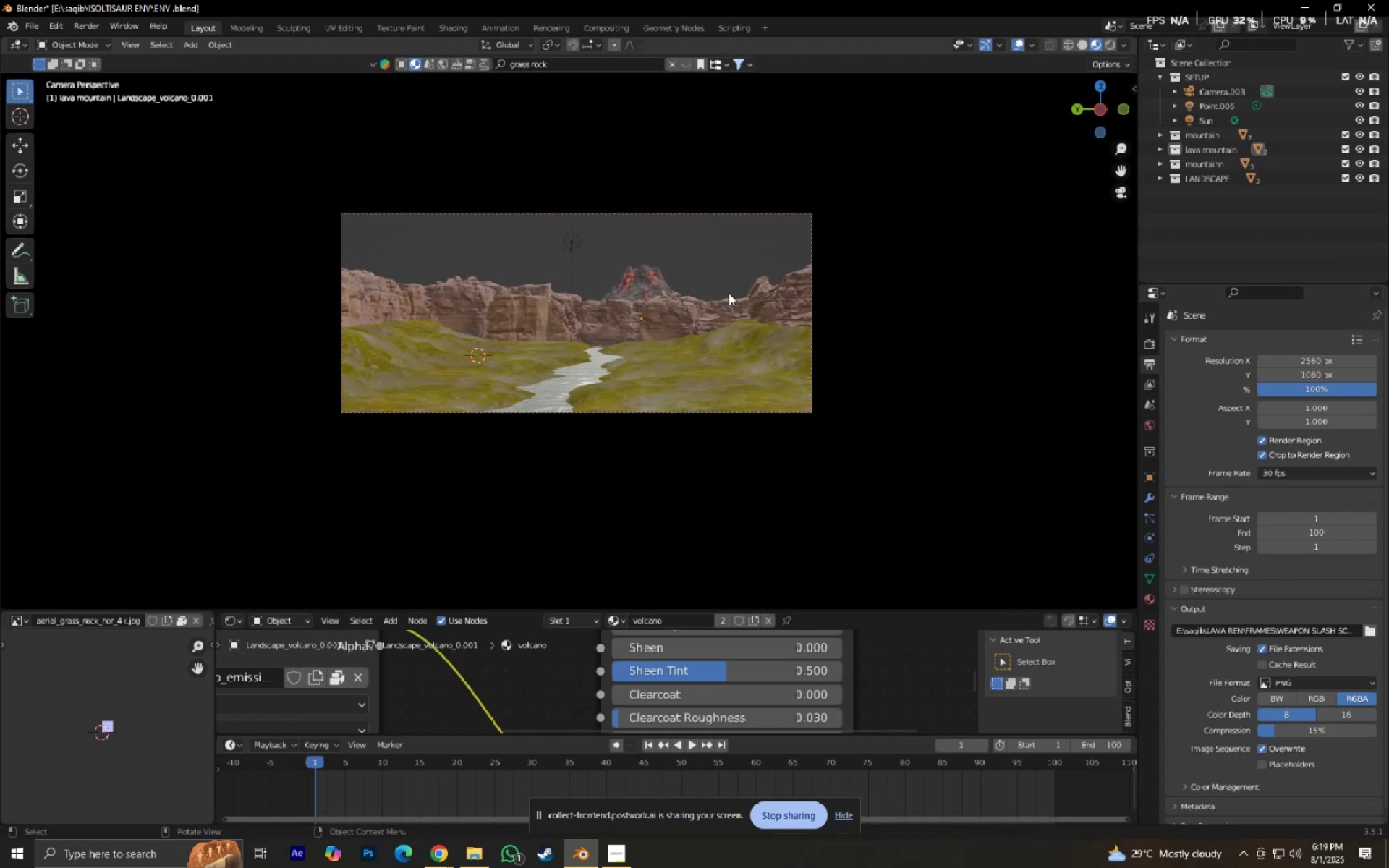 
scroll: coordinate [738, 304], scroll_direction: up, amount: 5.0
 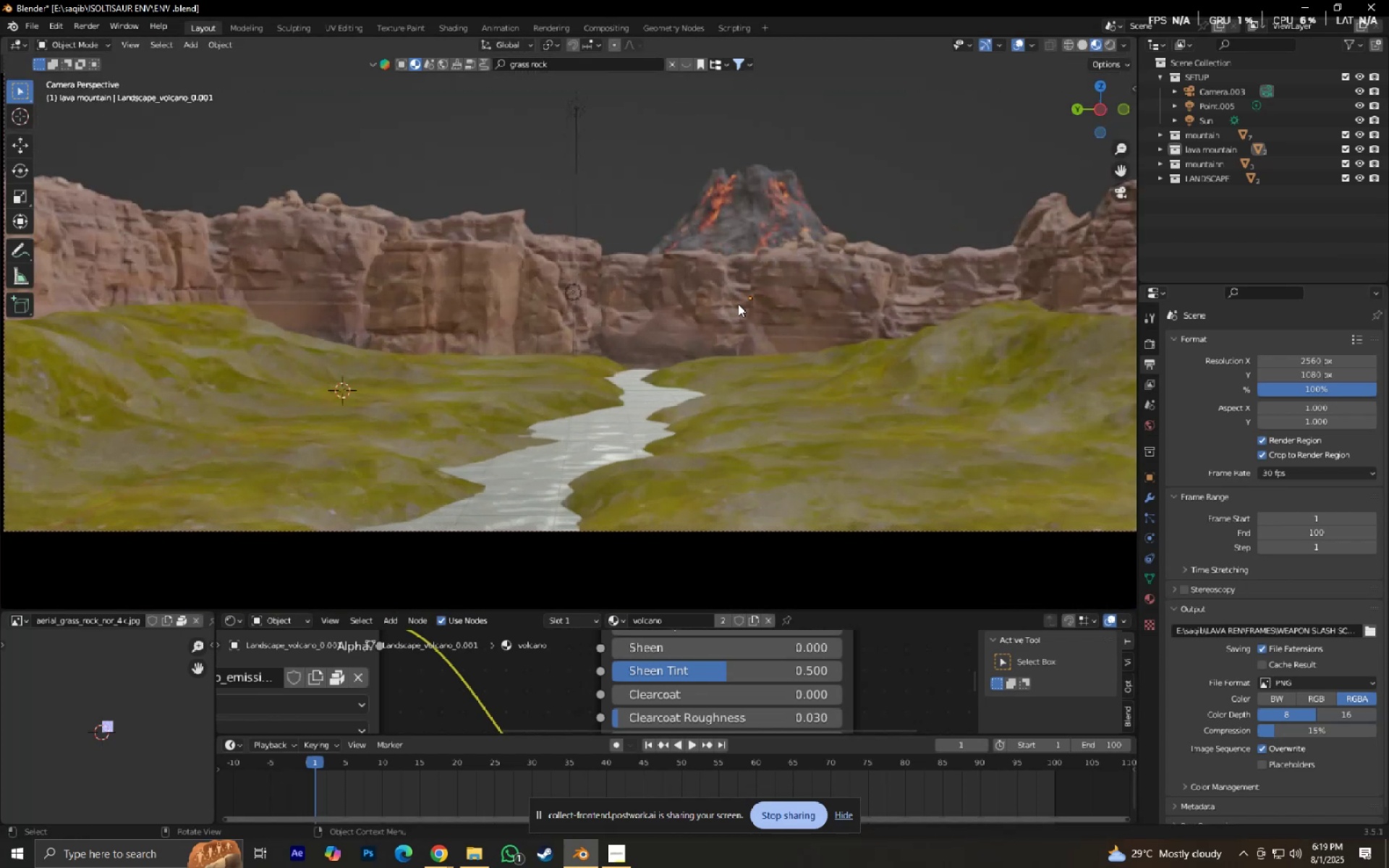 
hold_key(key=ShiftLeft, duration=0.46)
 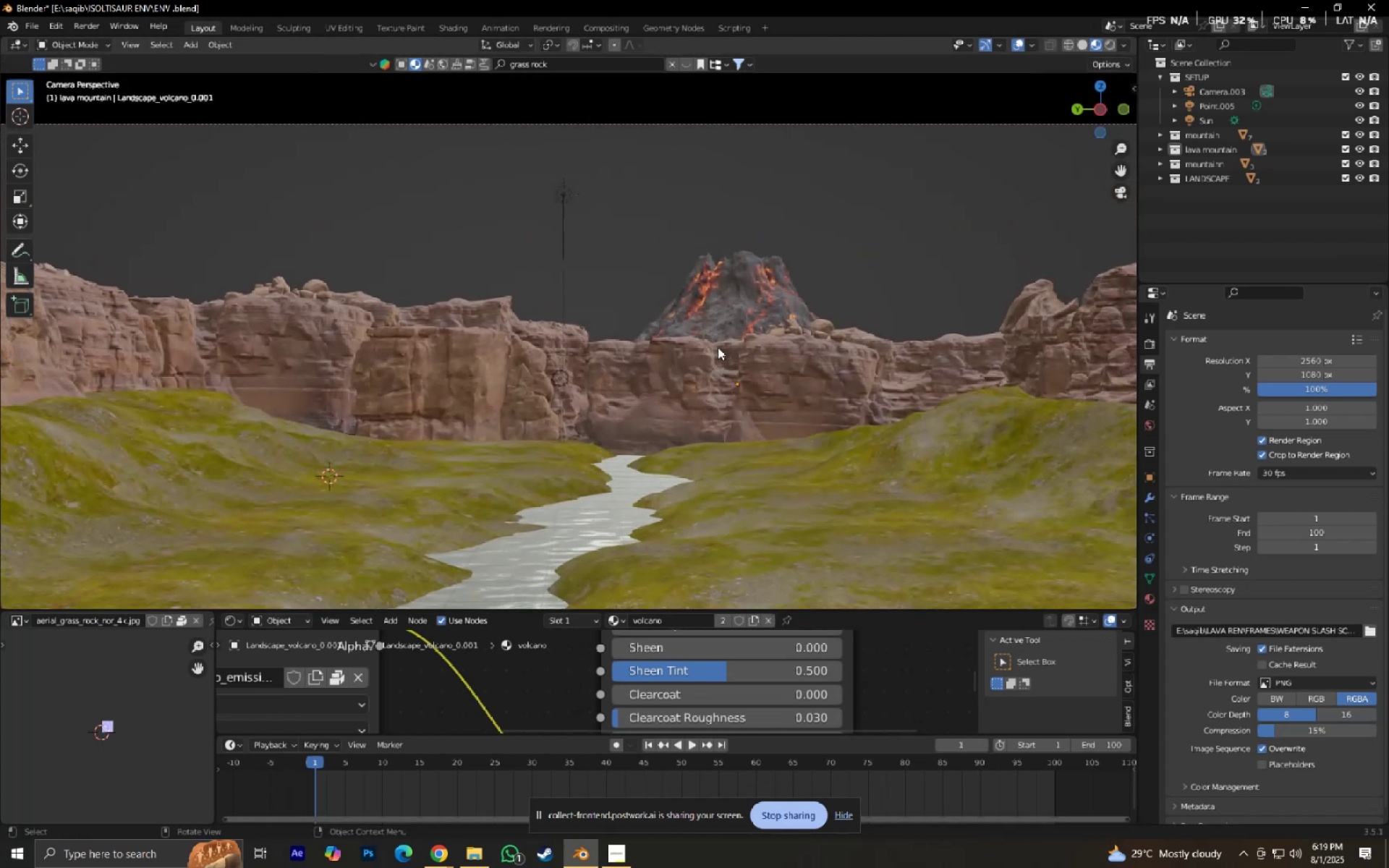 
scroll: coordinate [718, 347], scroll_direction: down, amount: 1.0
 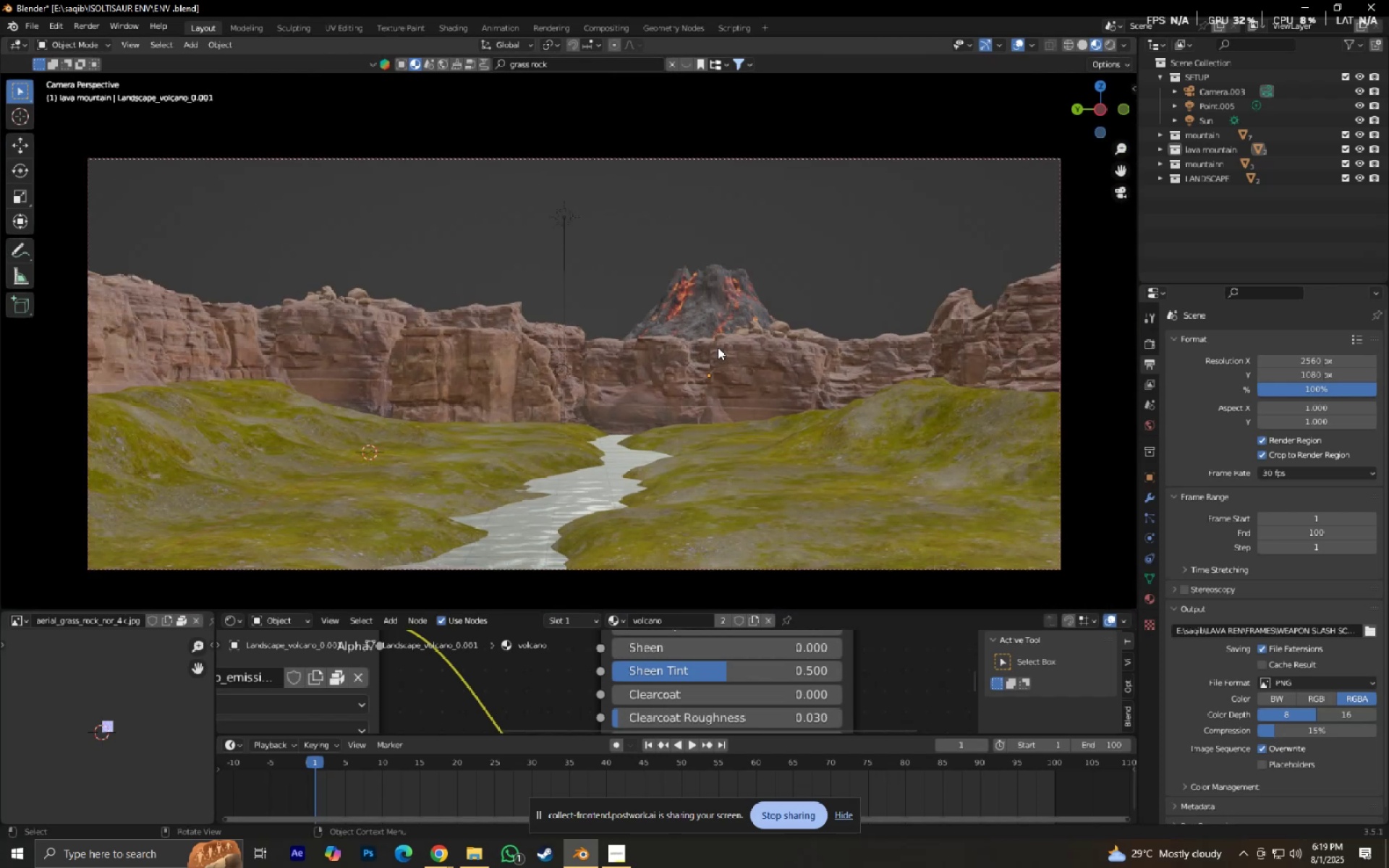 
key(Control+S)
 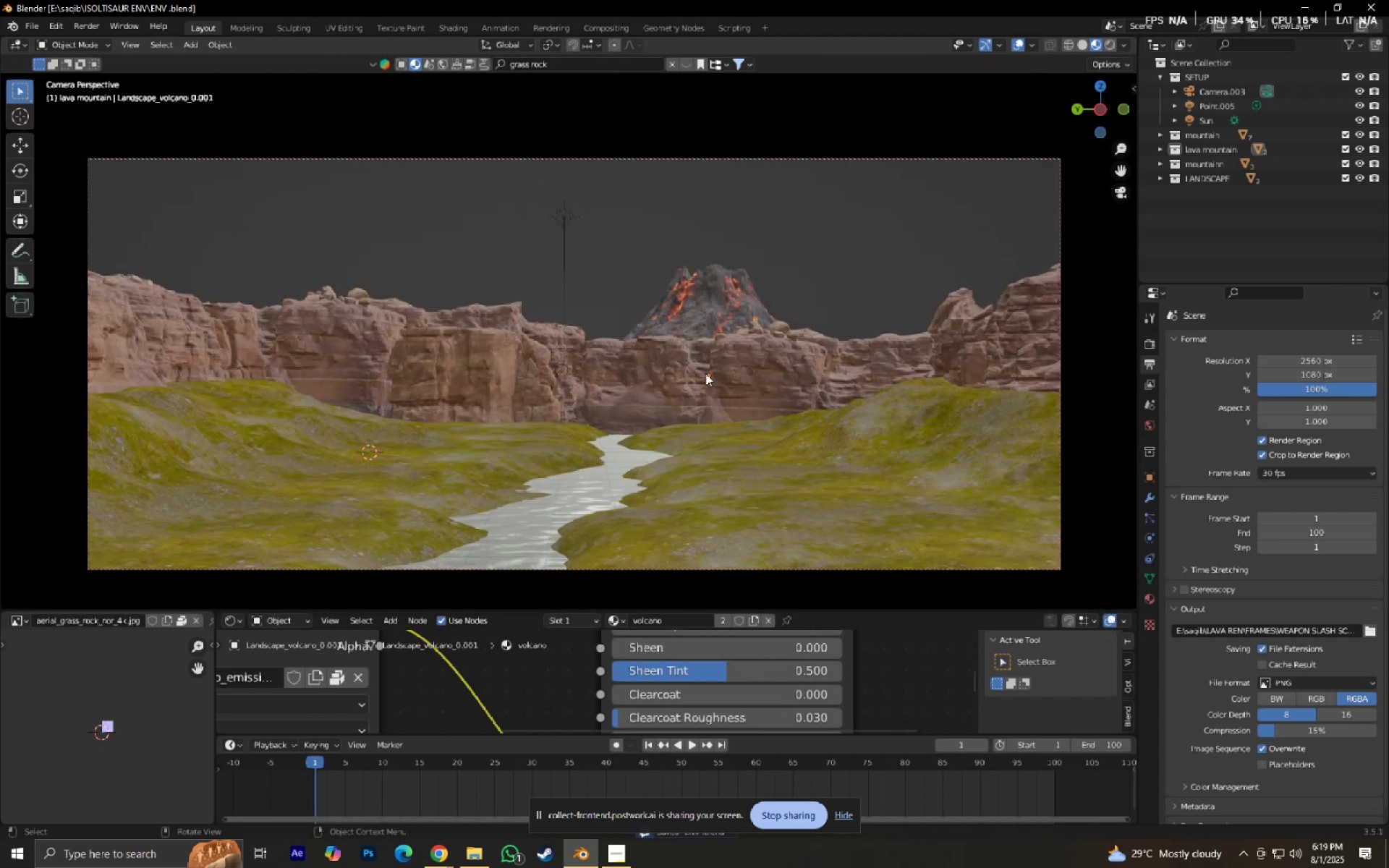 
hold_key(key=ShiftLeft, duration=0.7)
 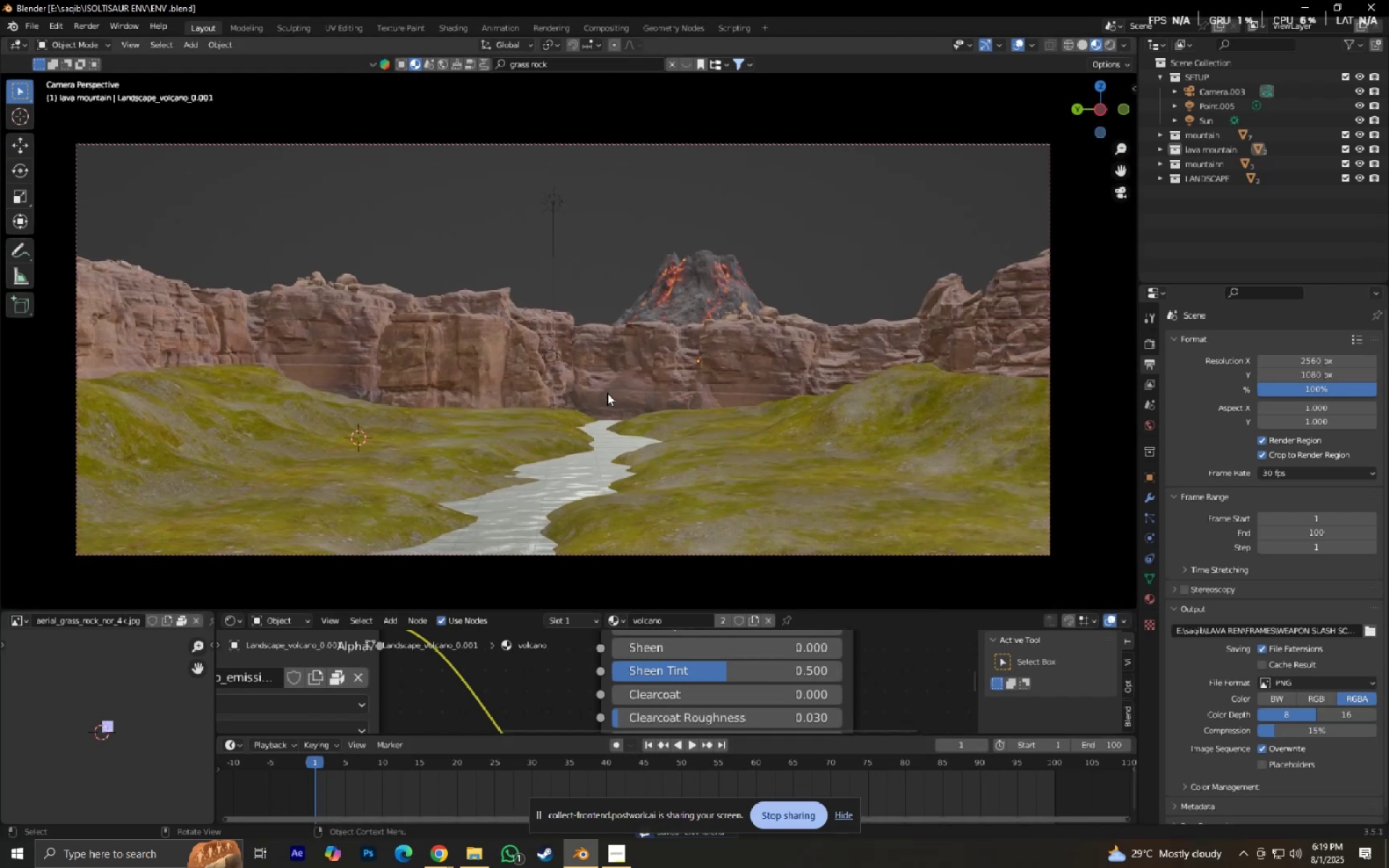 
scroll: coordinate [549, 441], scroll_direction: down, amount: 1.0
 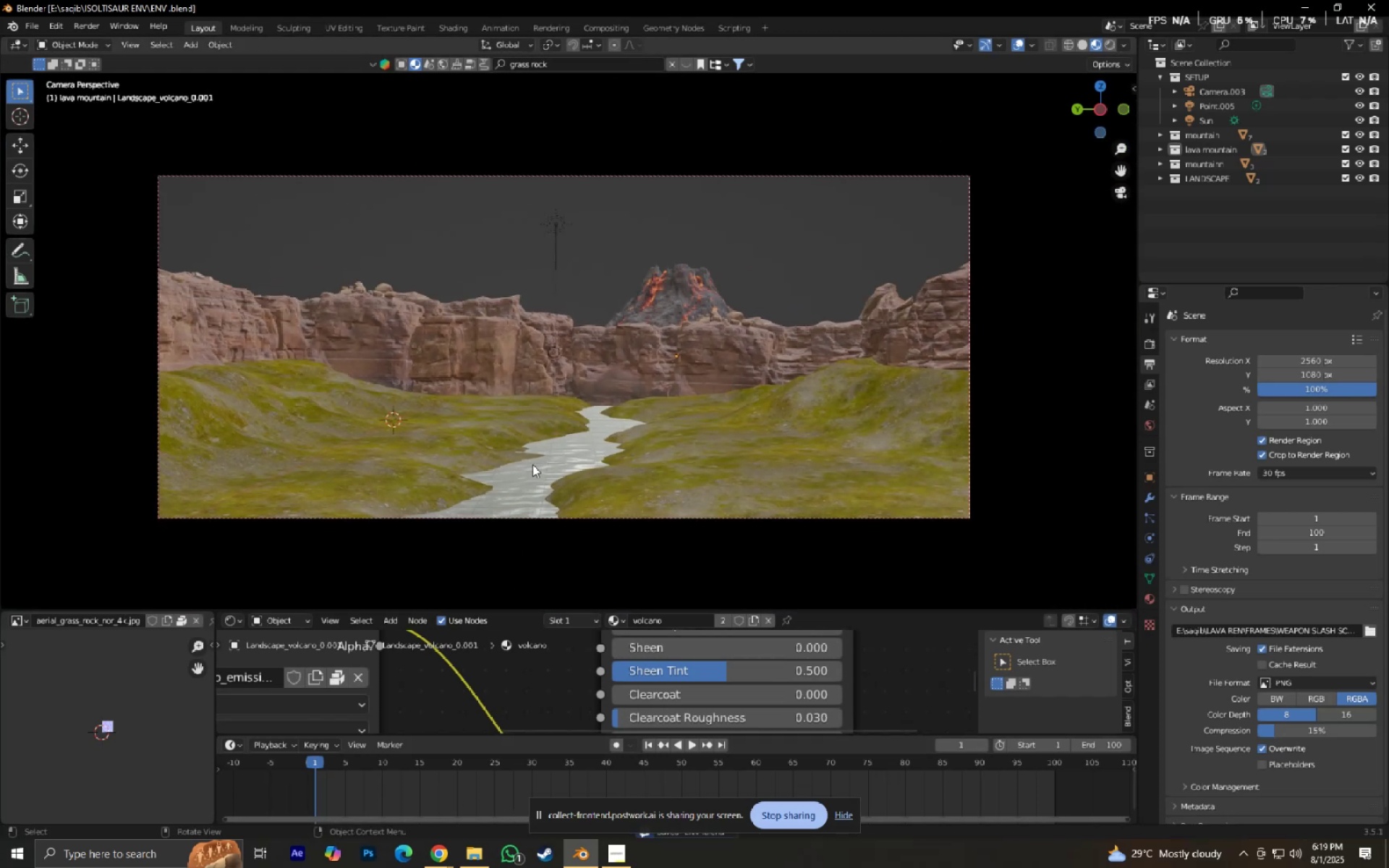 
hold_key(key=ShiftLeft, duration=1.25)
 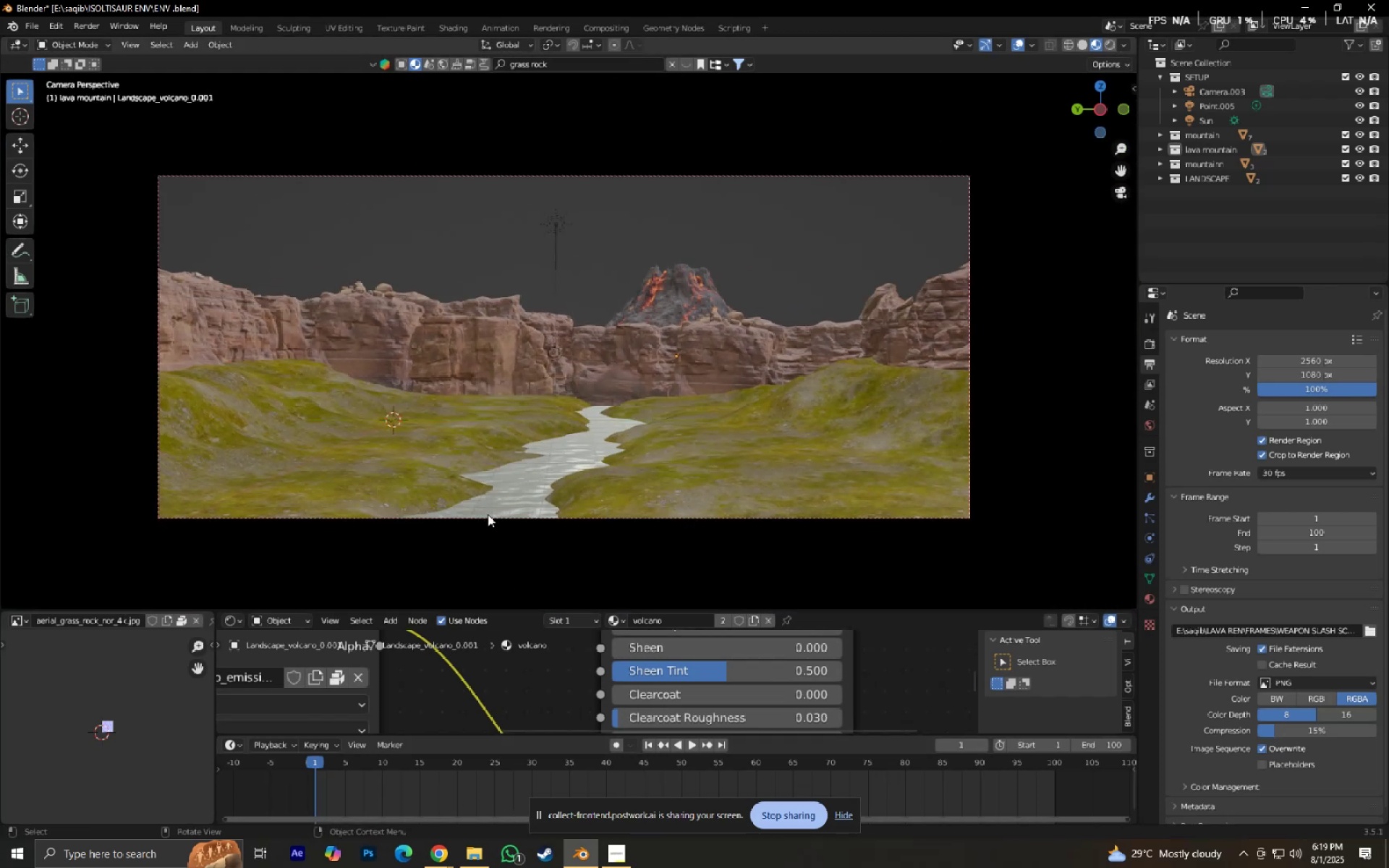 
hold_key(key=S, duration=0.89)
 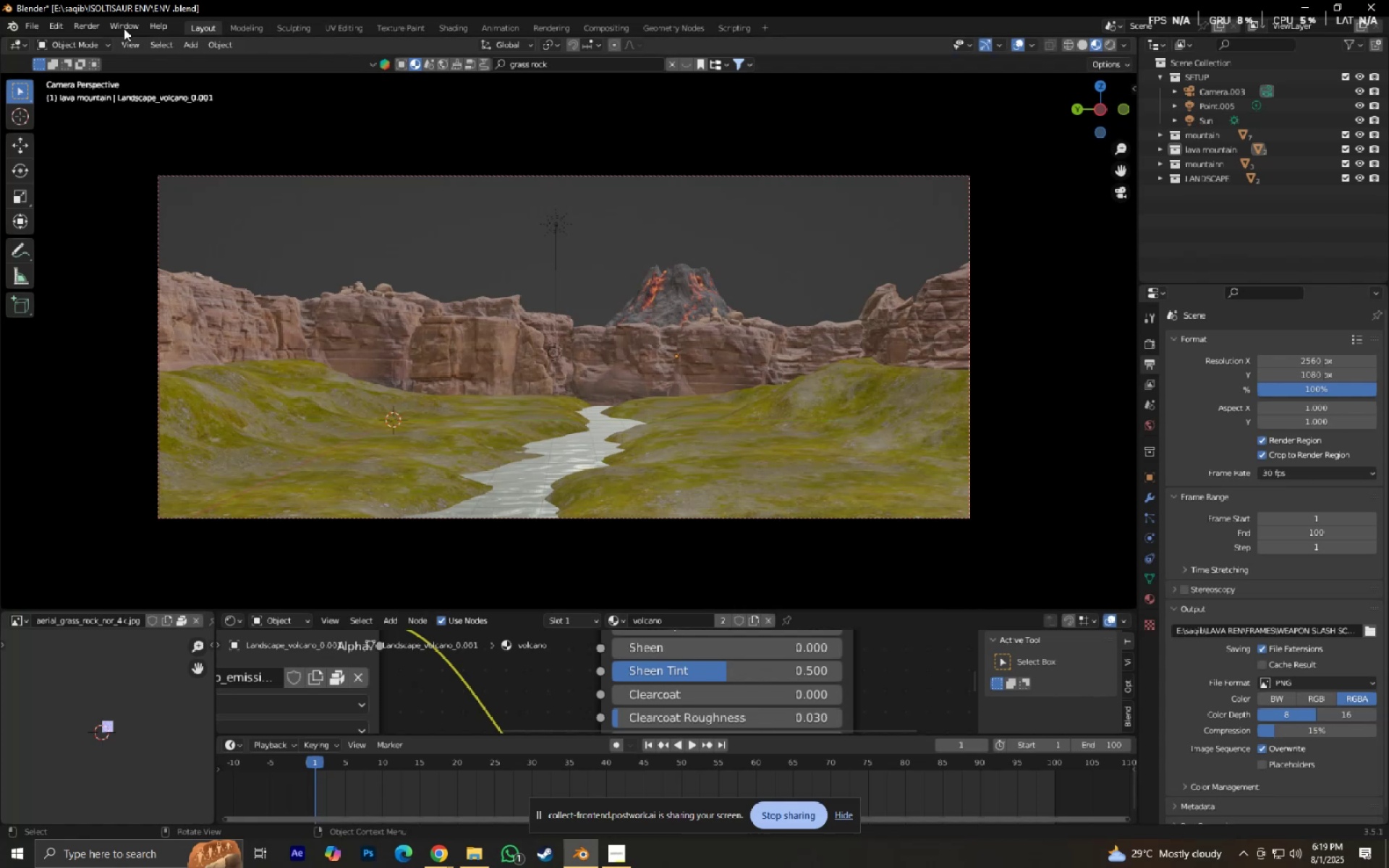 
left_click([32, 25])
 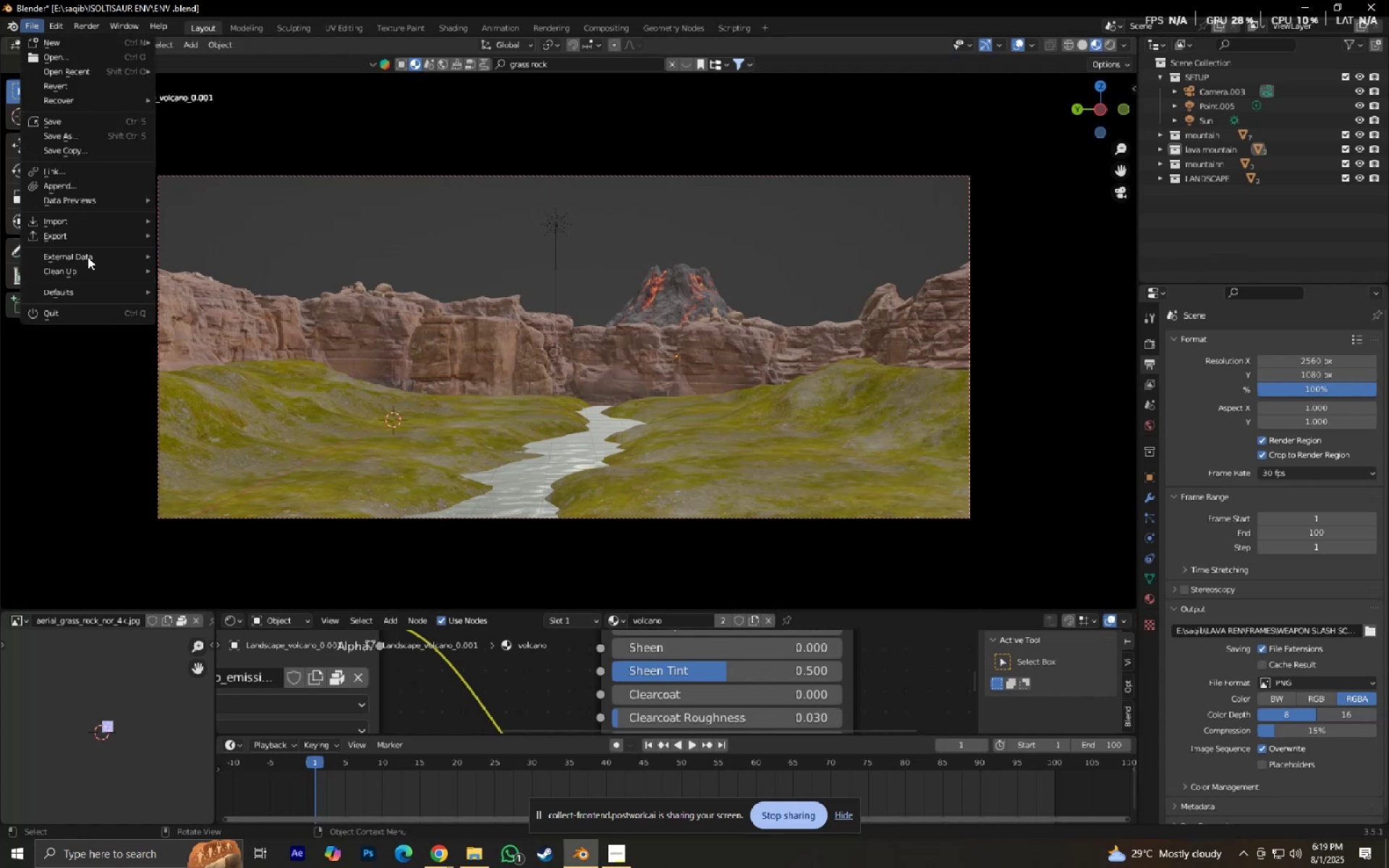 
mouse_move([86, 223])
 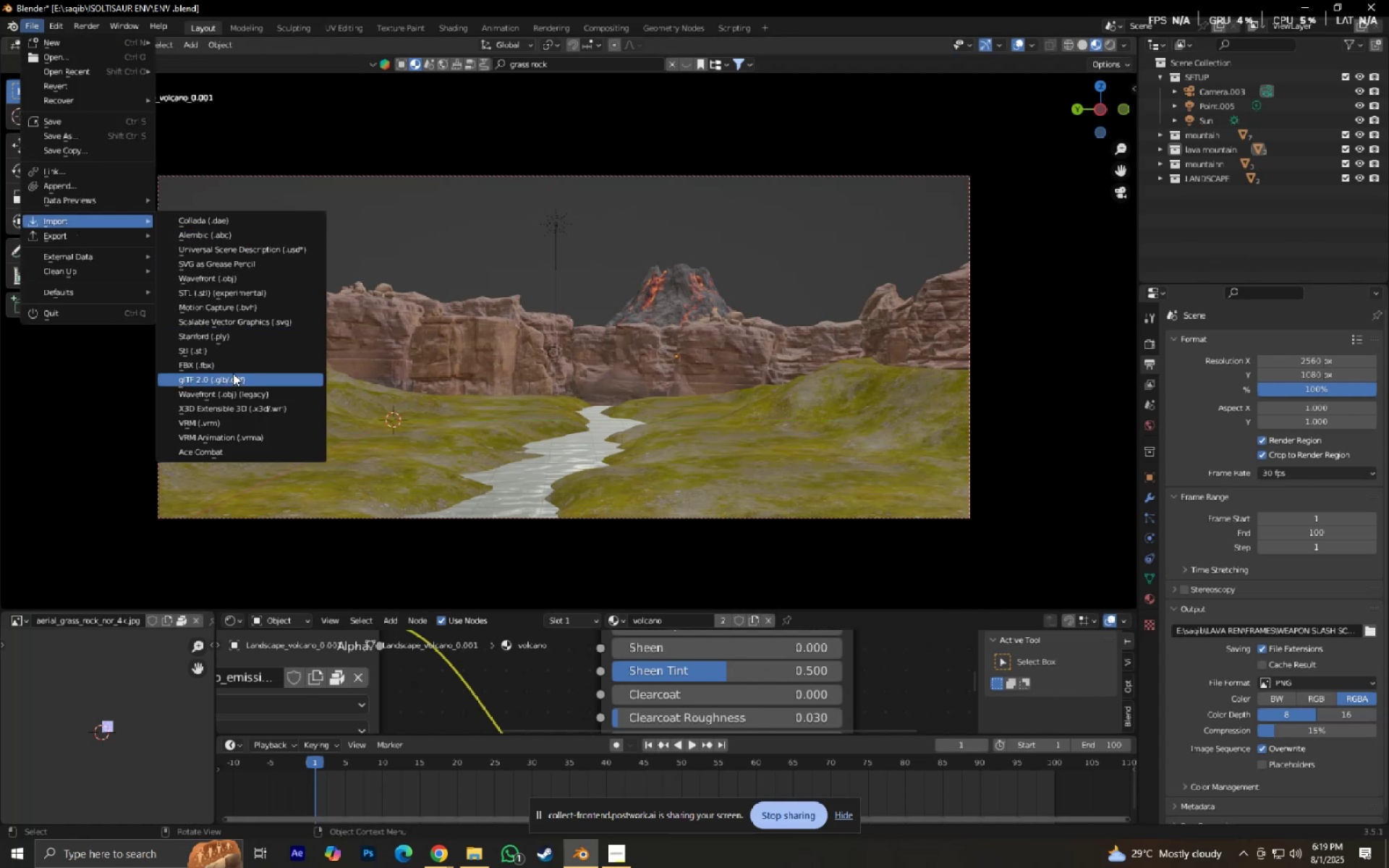 
left_click([232, 377])
 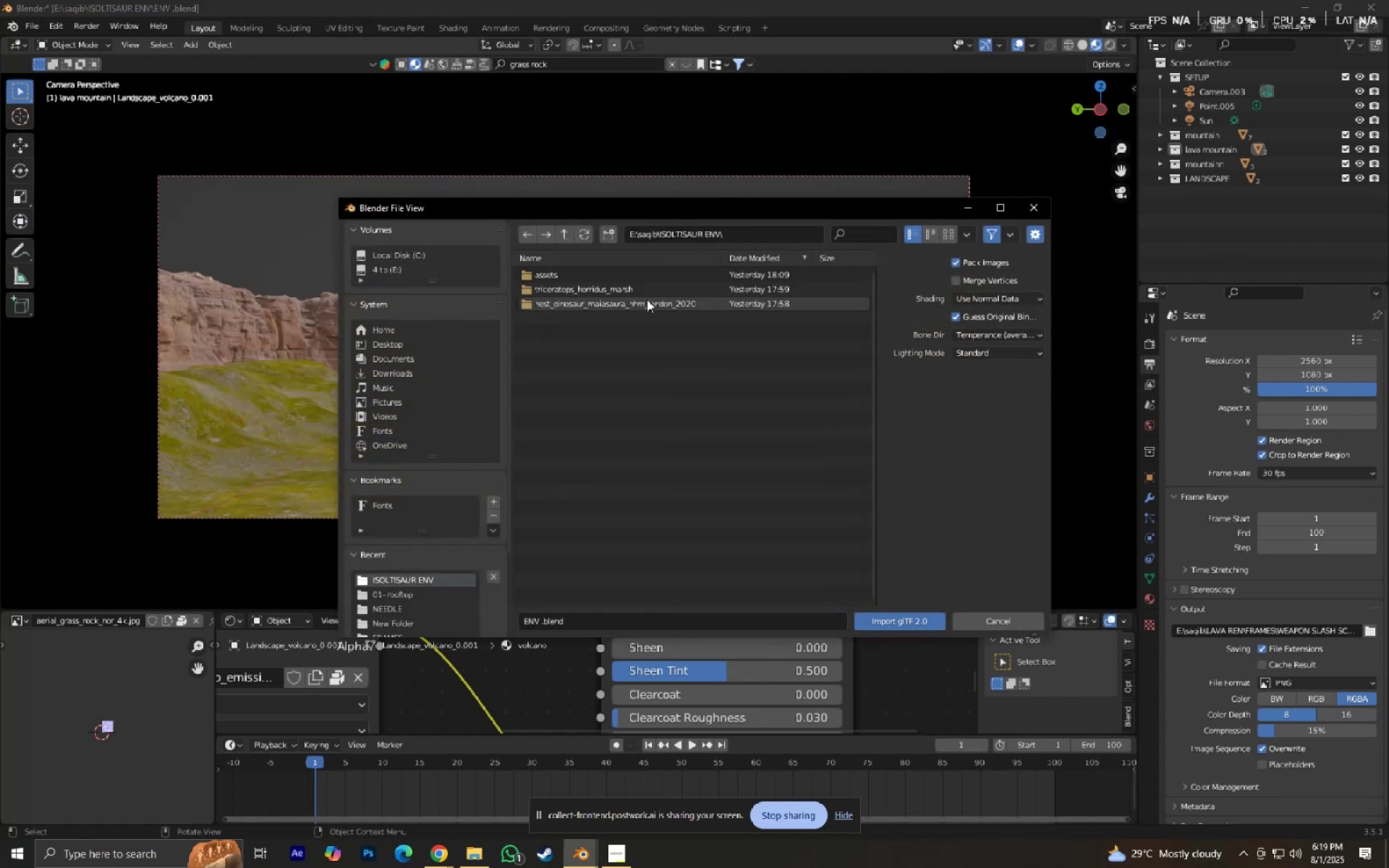 
wait(7.81)
 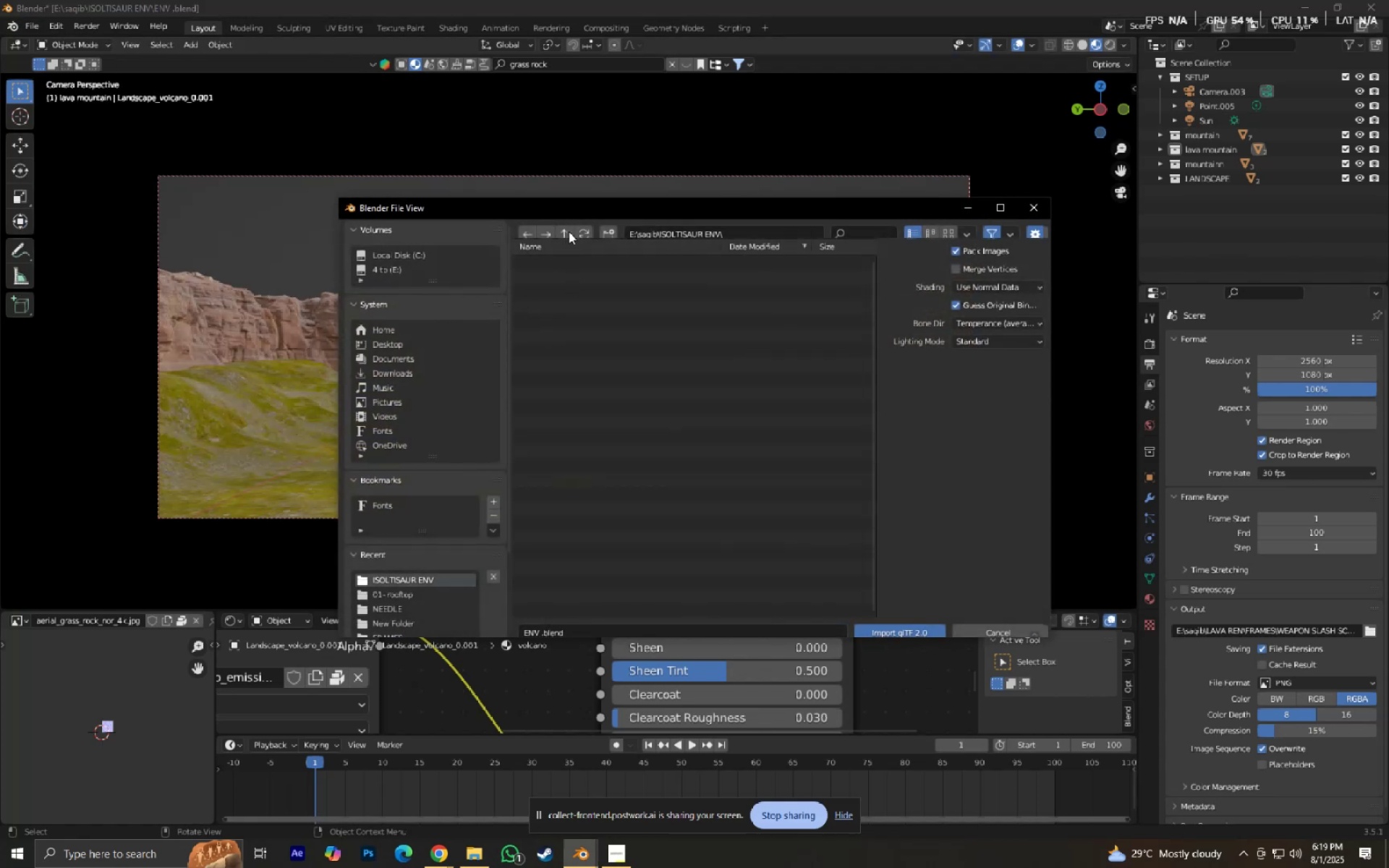 
left_click([1035, 207])
 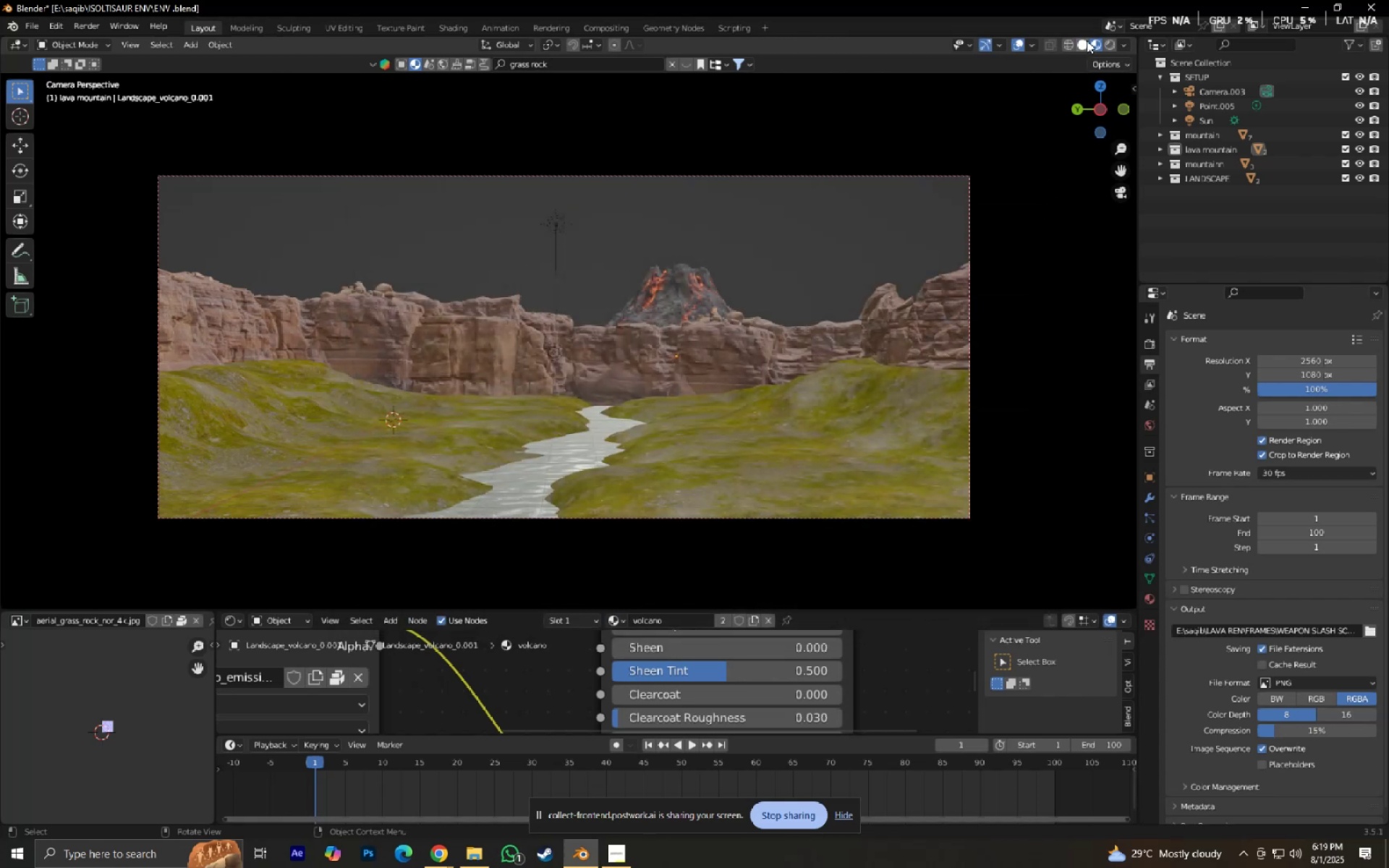 
left_click([1083, 41])
 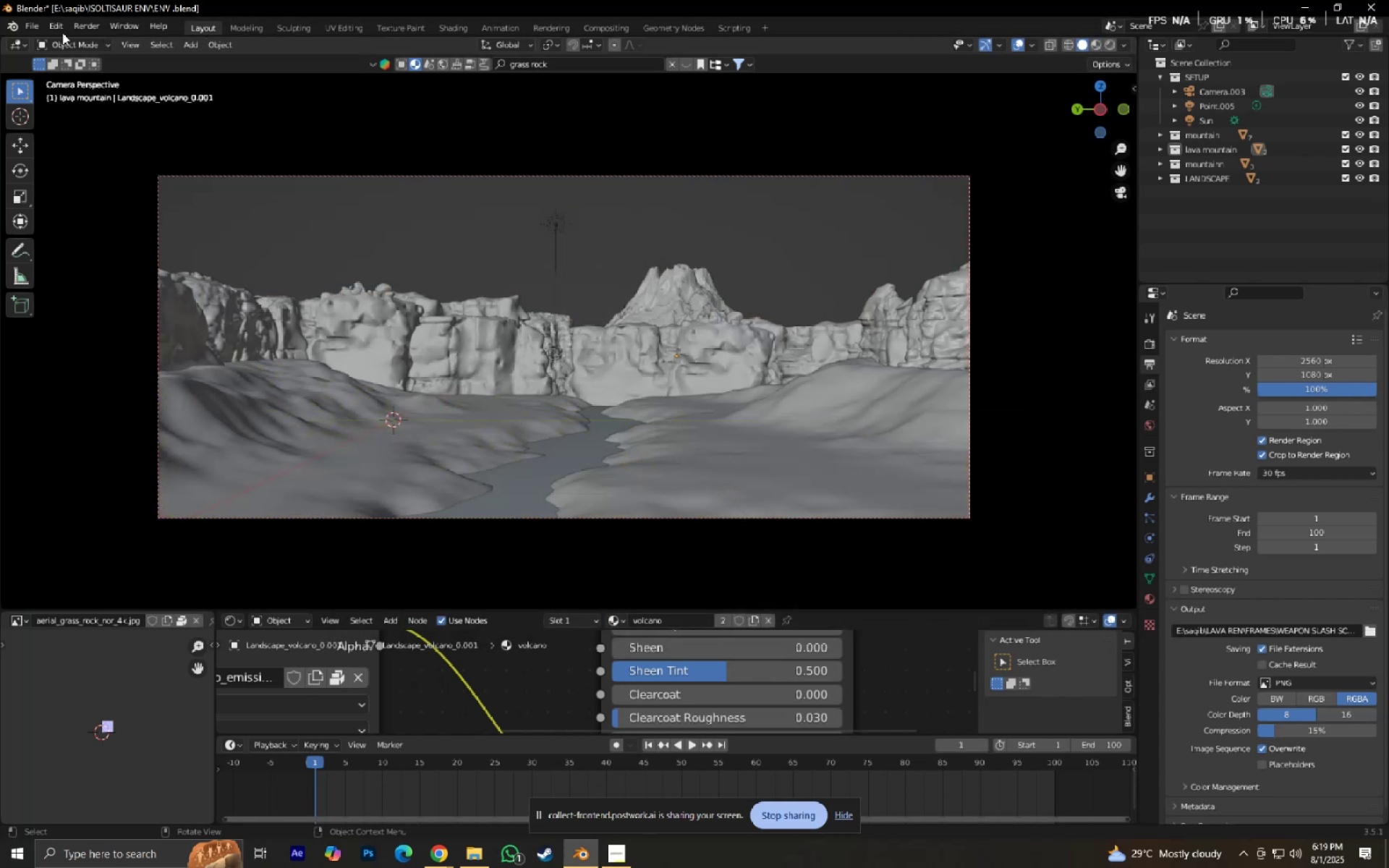 
left_click([37, 22])
 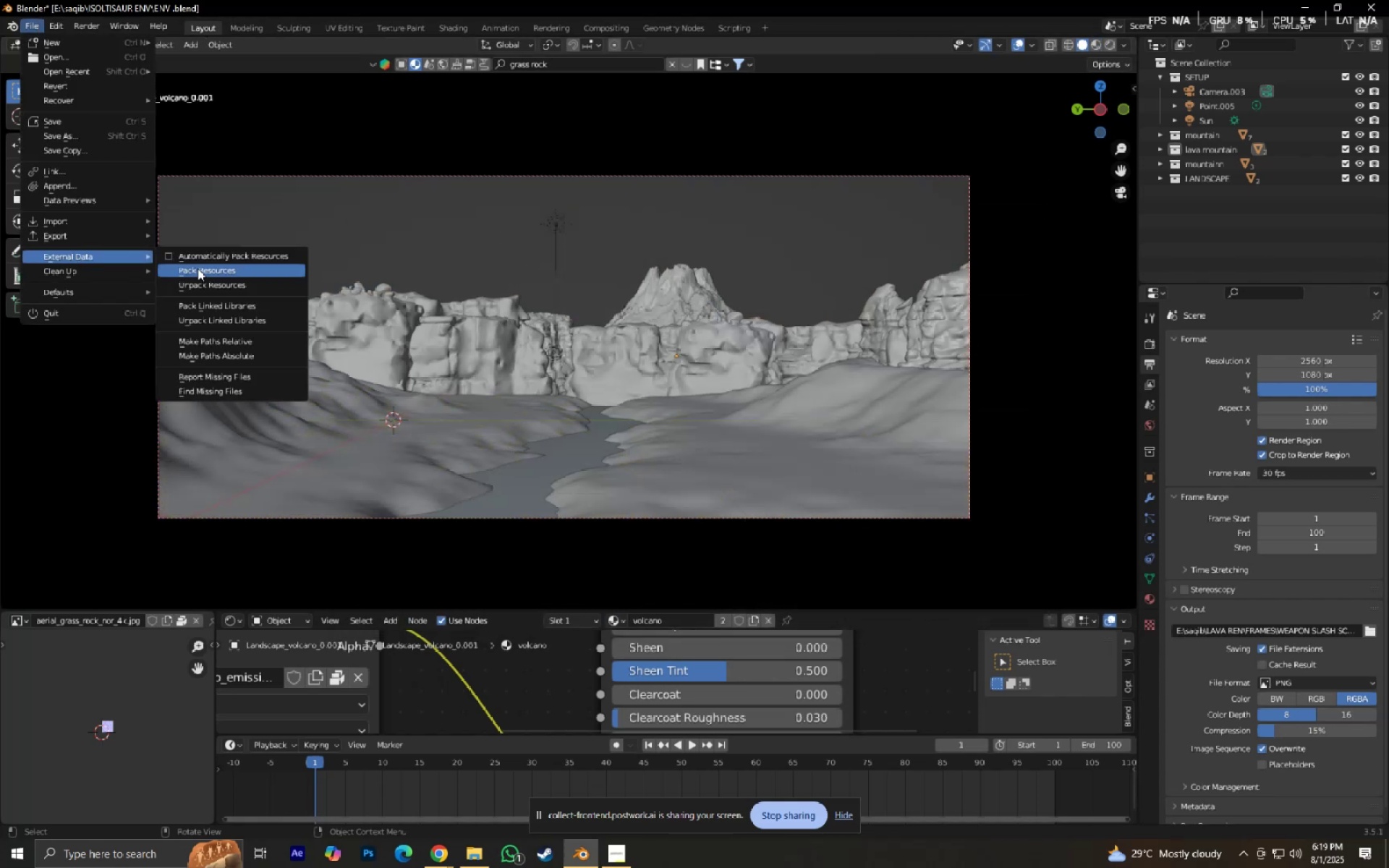 
double_click([209, 269])
 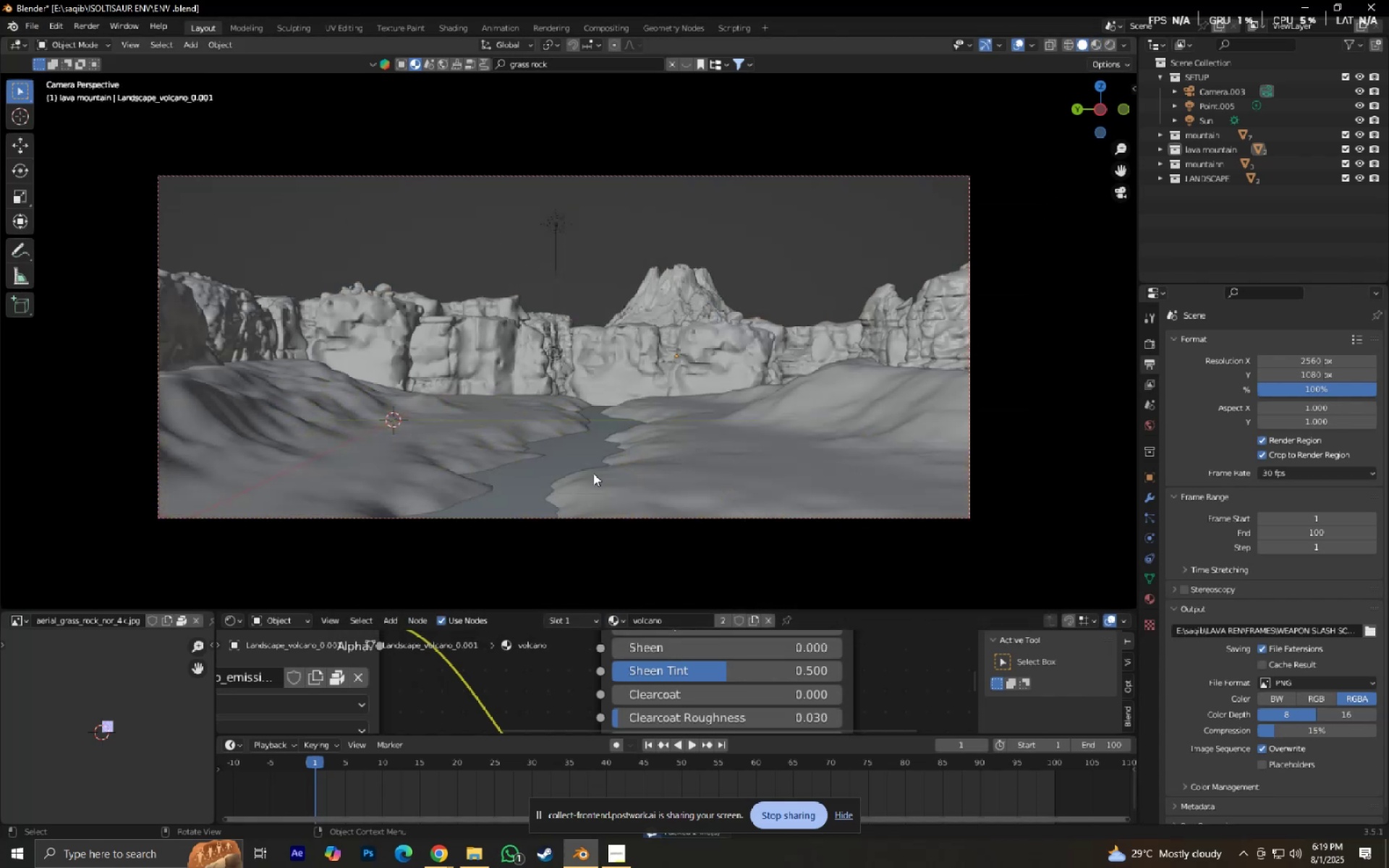 
key(Control+S)
 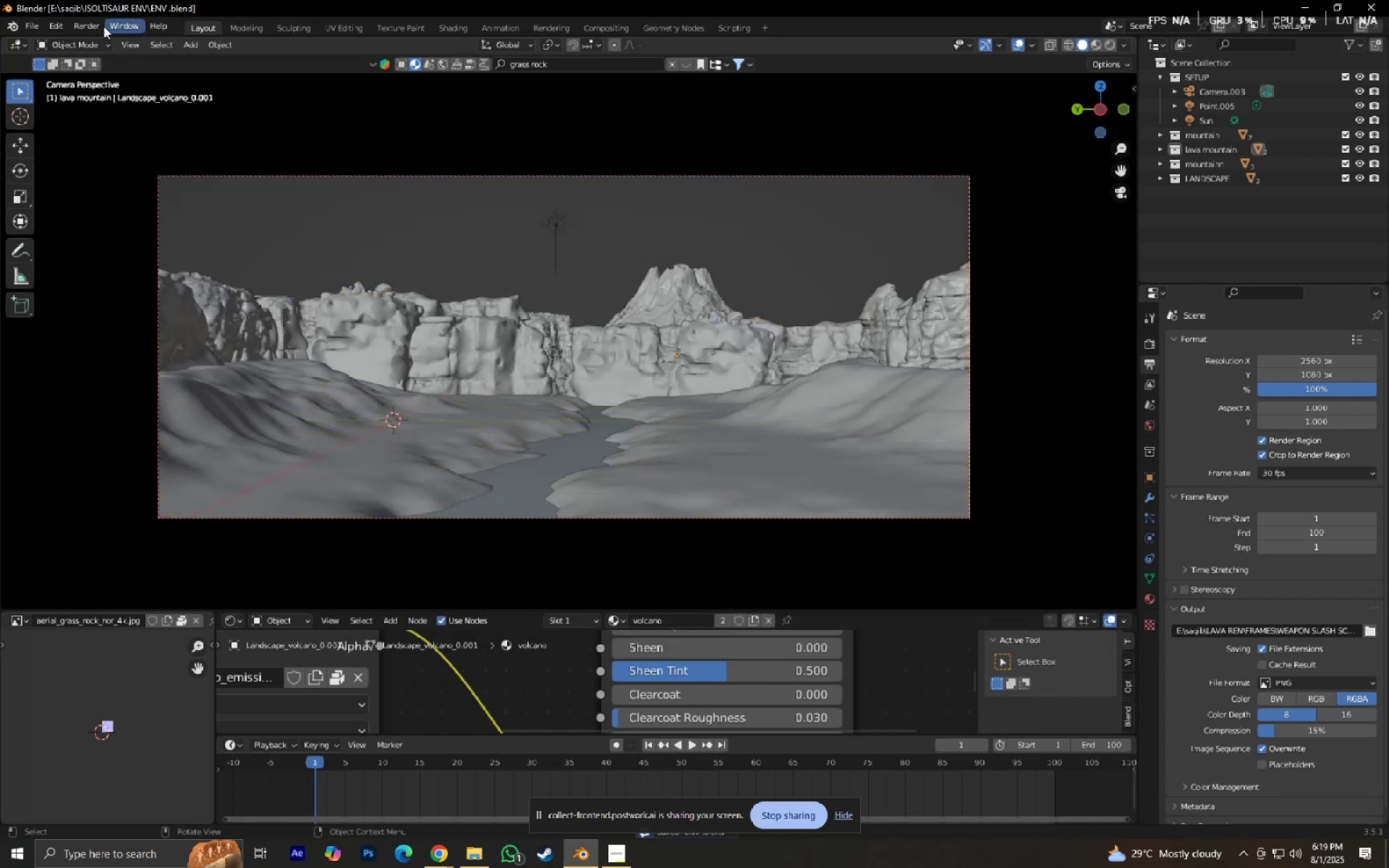 
left_click([30, 20])
 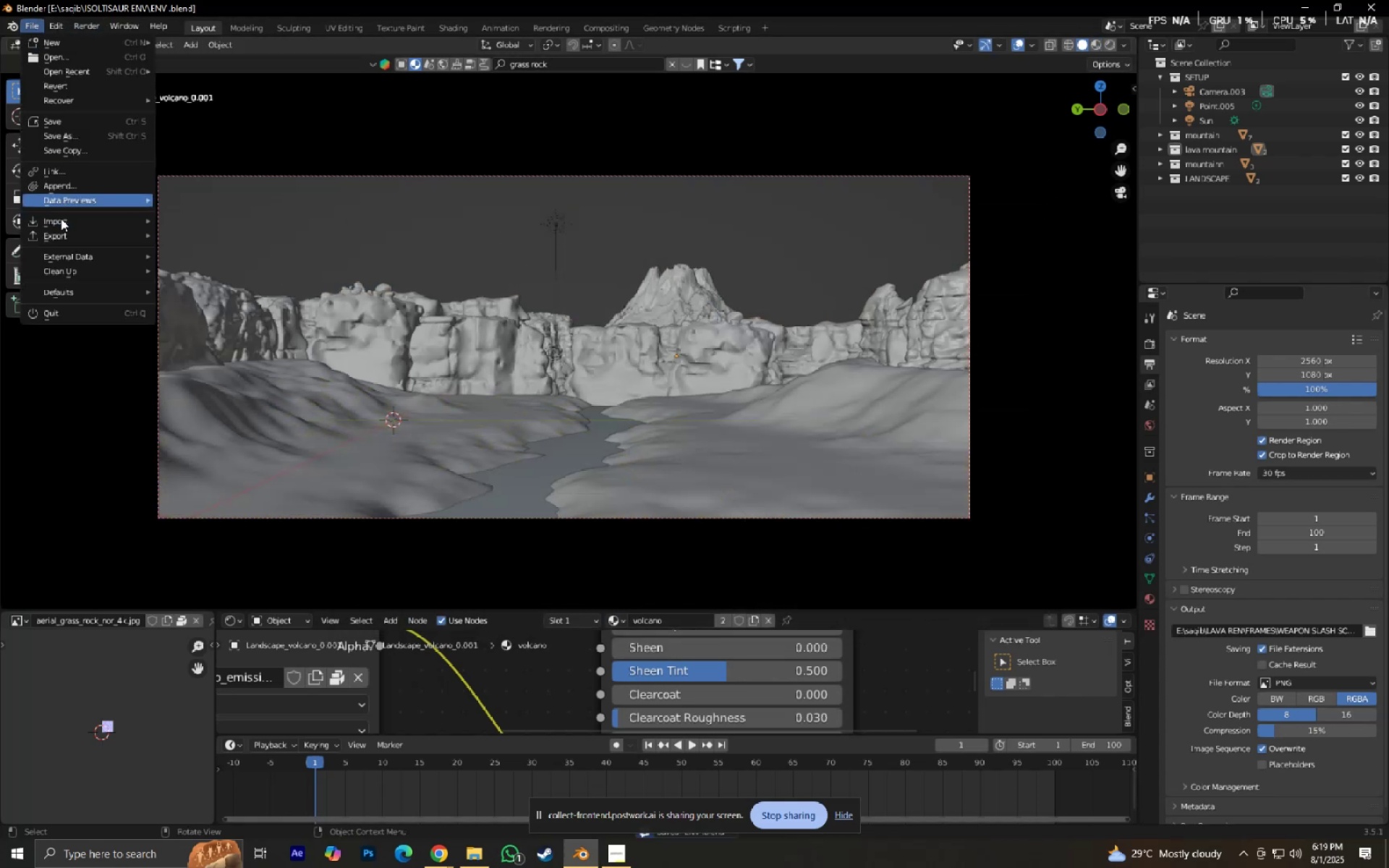 
left_click([61, 221])
 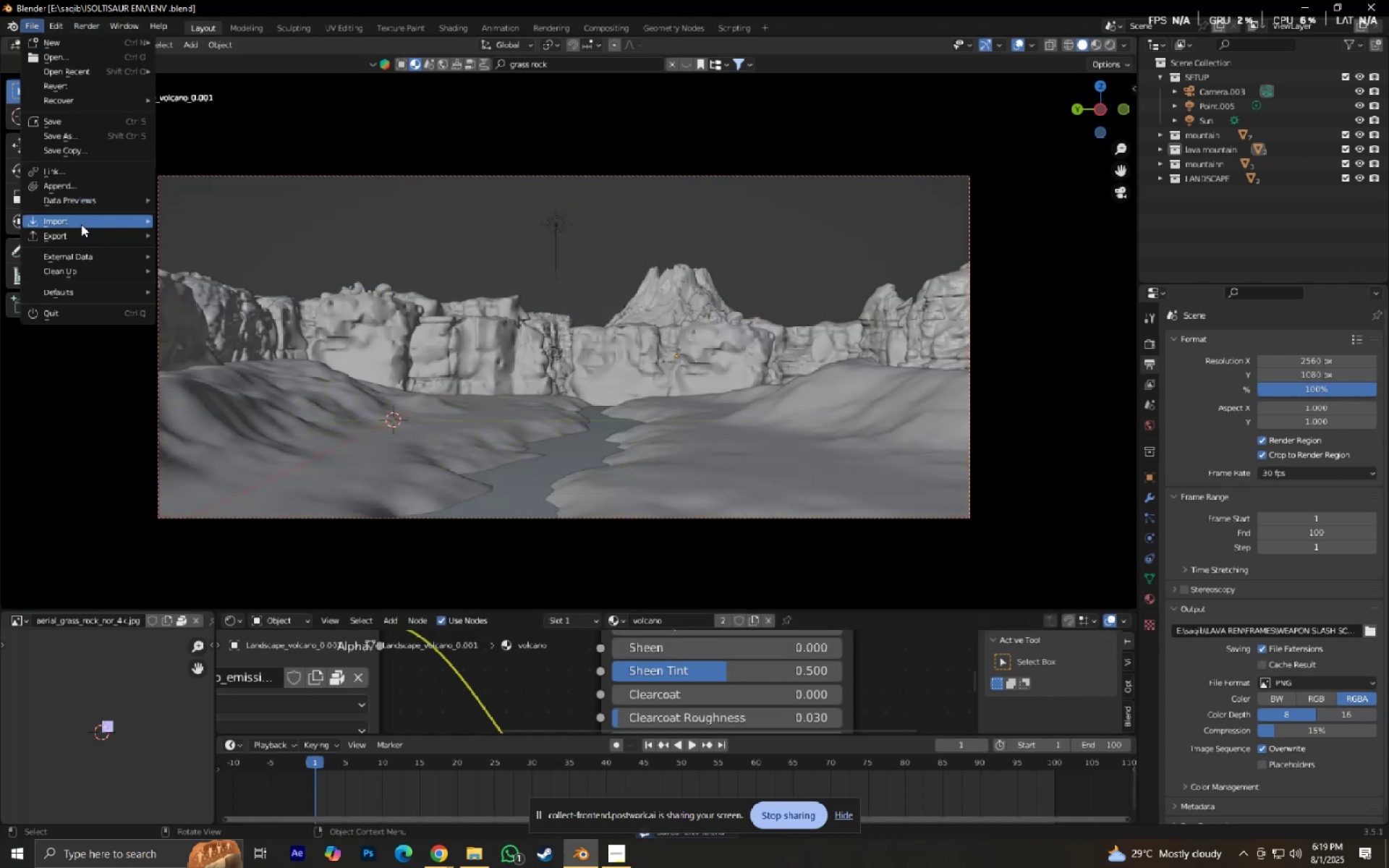 
left_click([81, 224])
 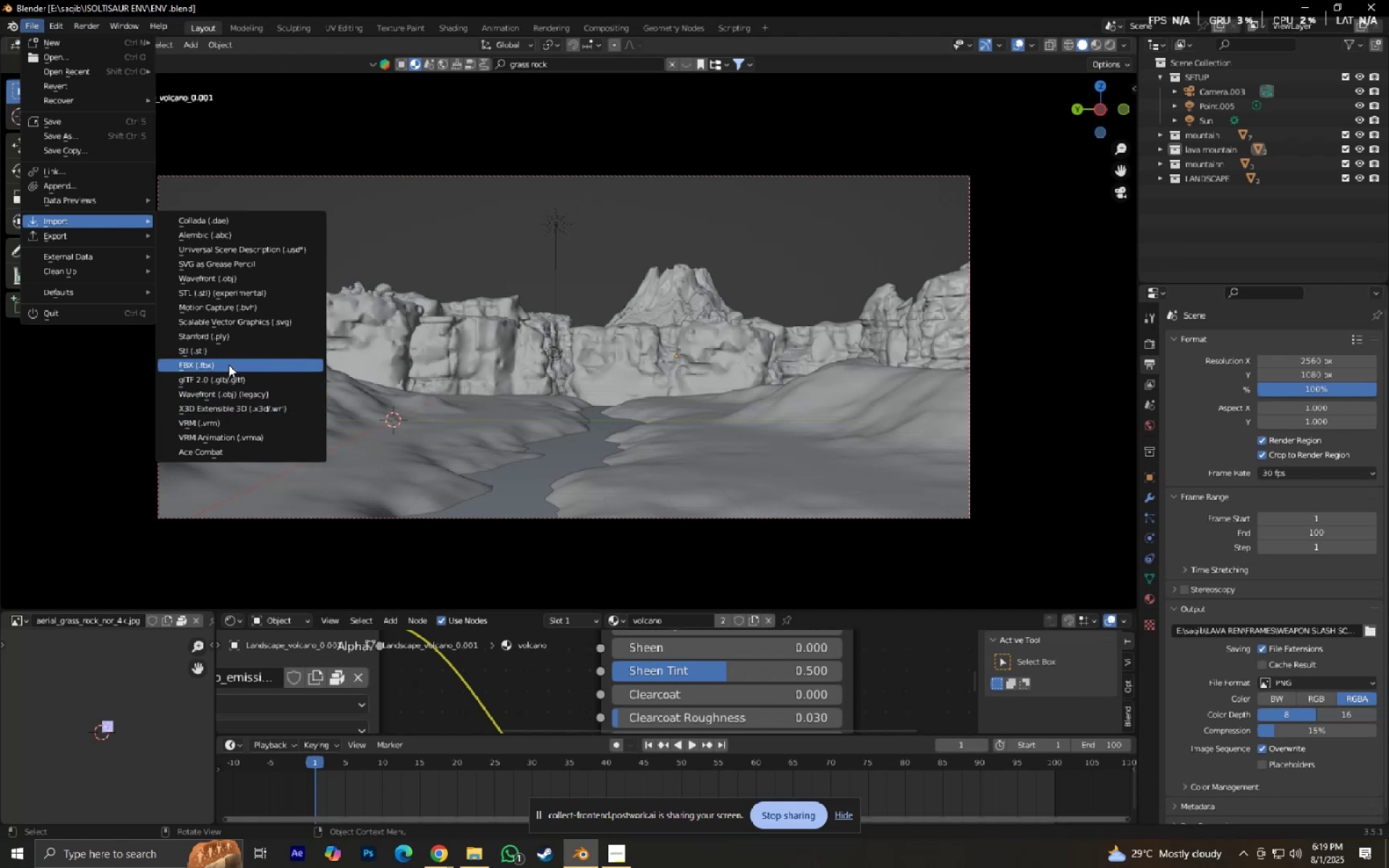 
left_click([229, 380])
 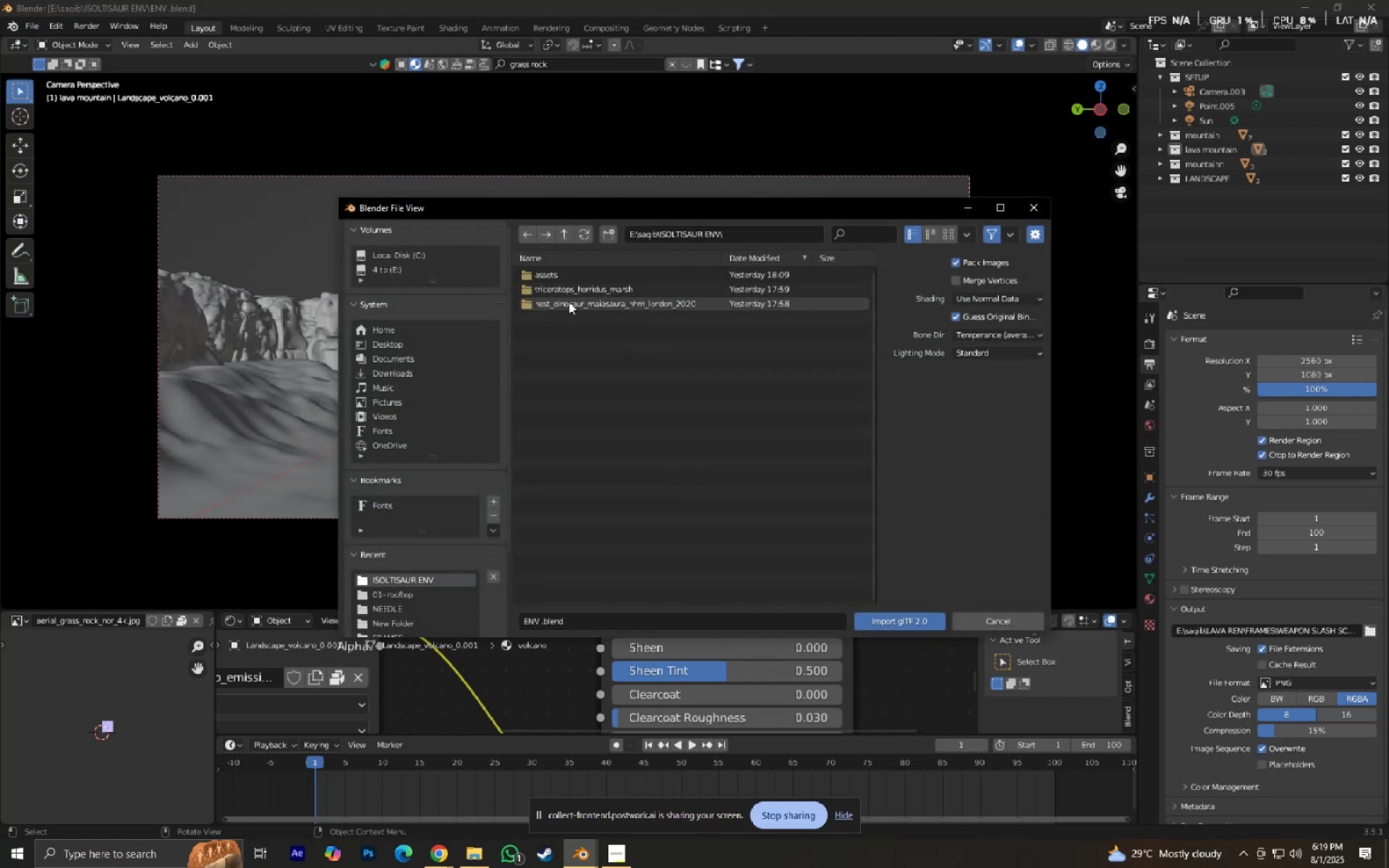 
left_click([564, 288])
 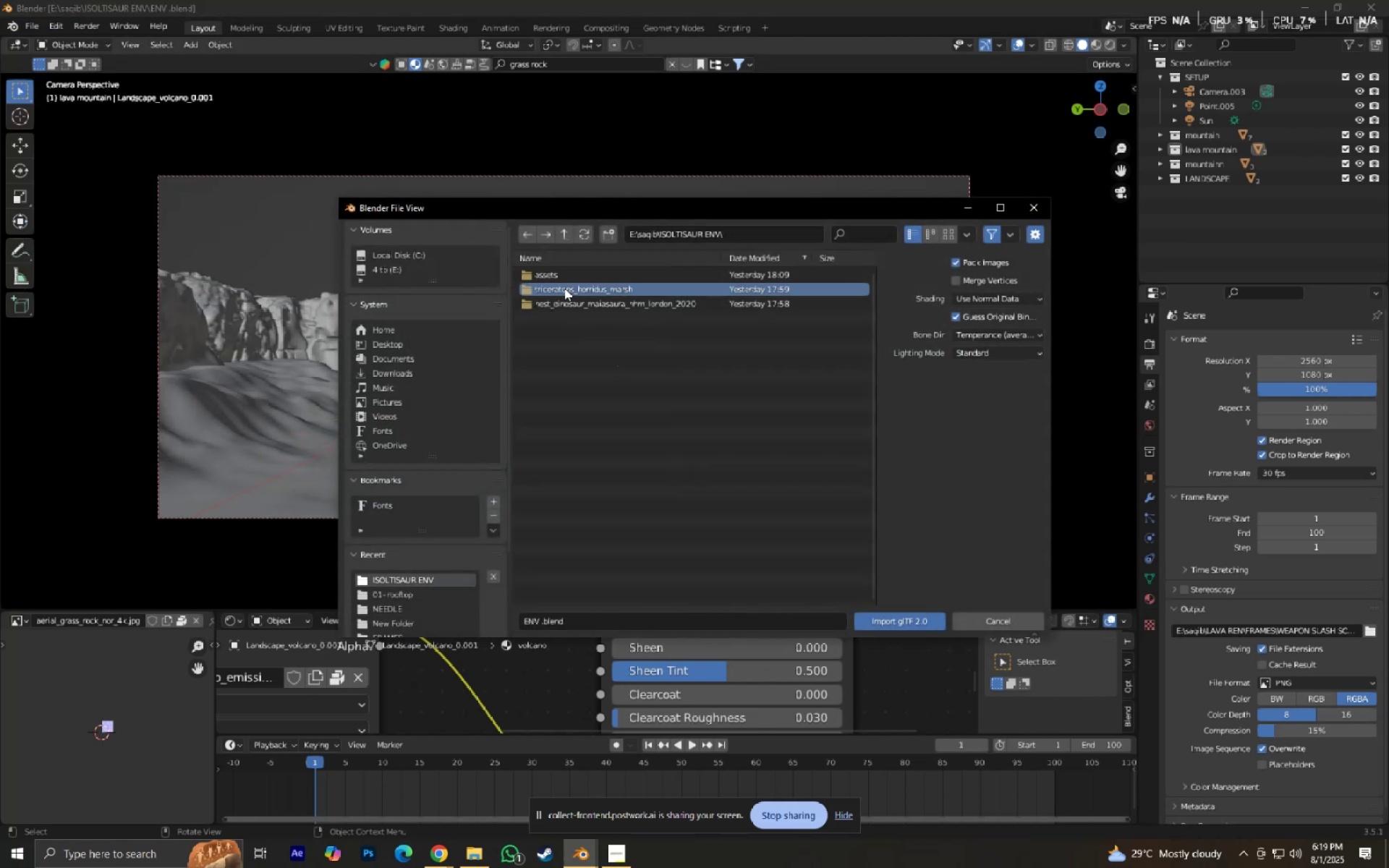 
double_click([564, 288])
 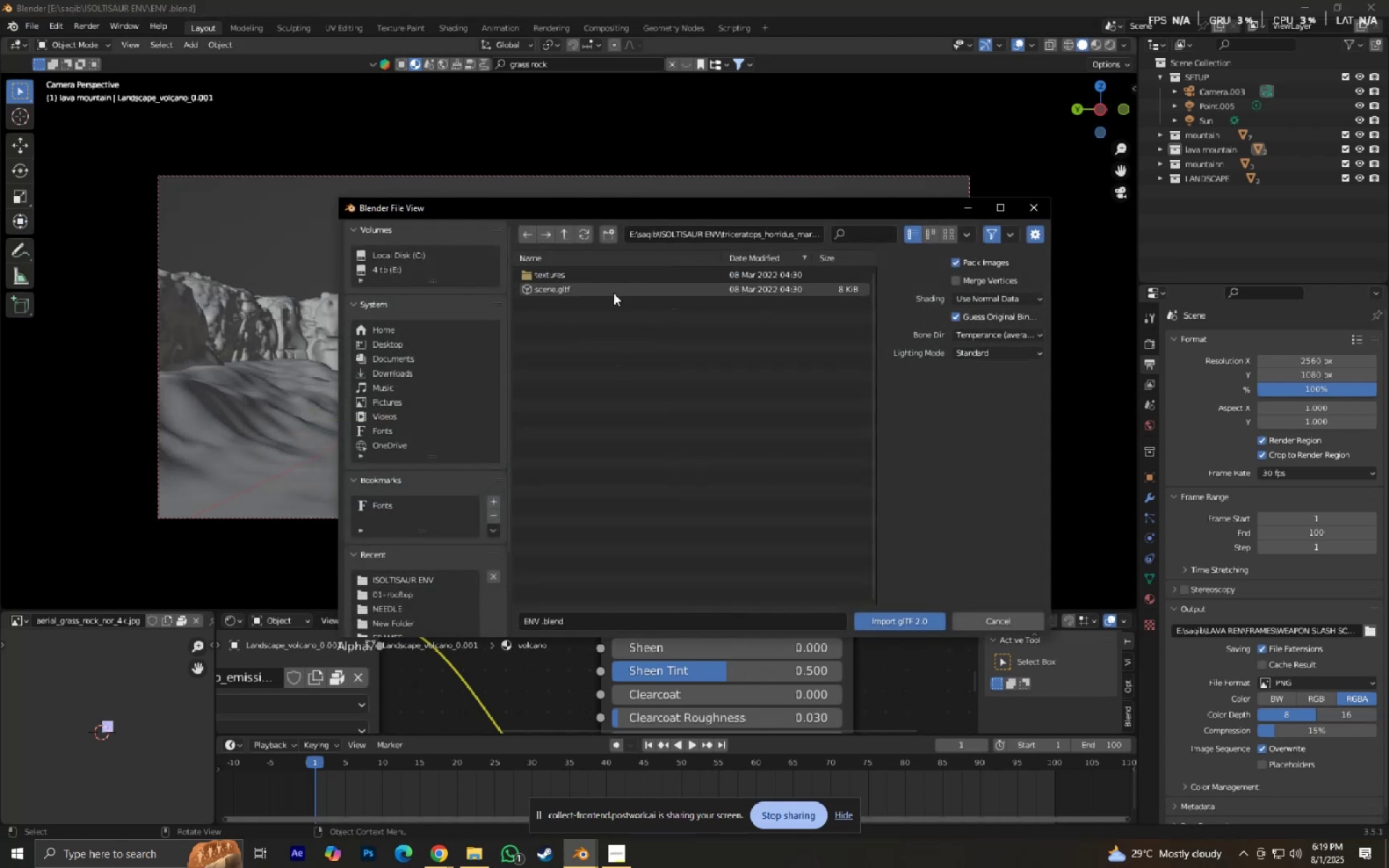 
triple_click([613, 293])
 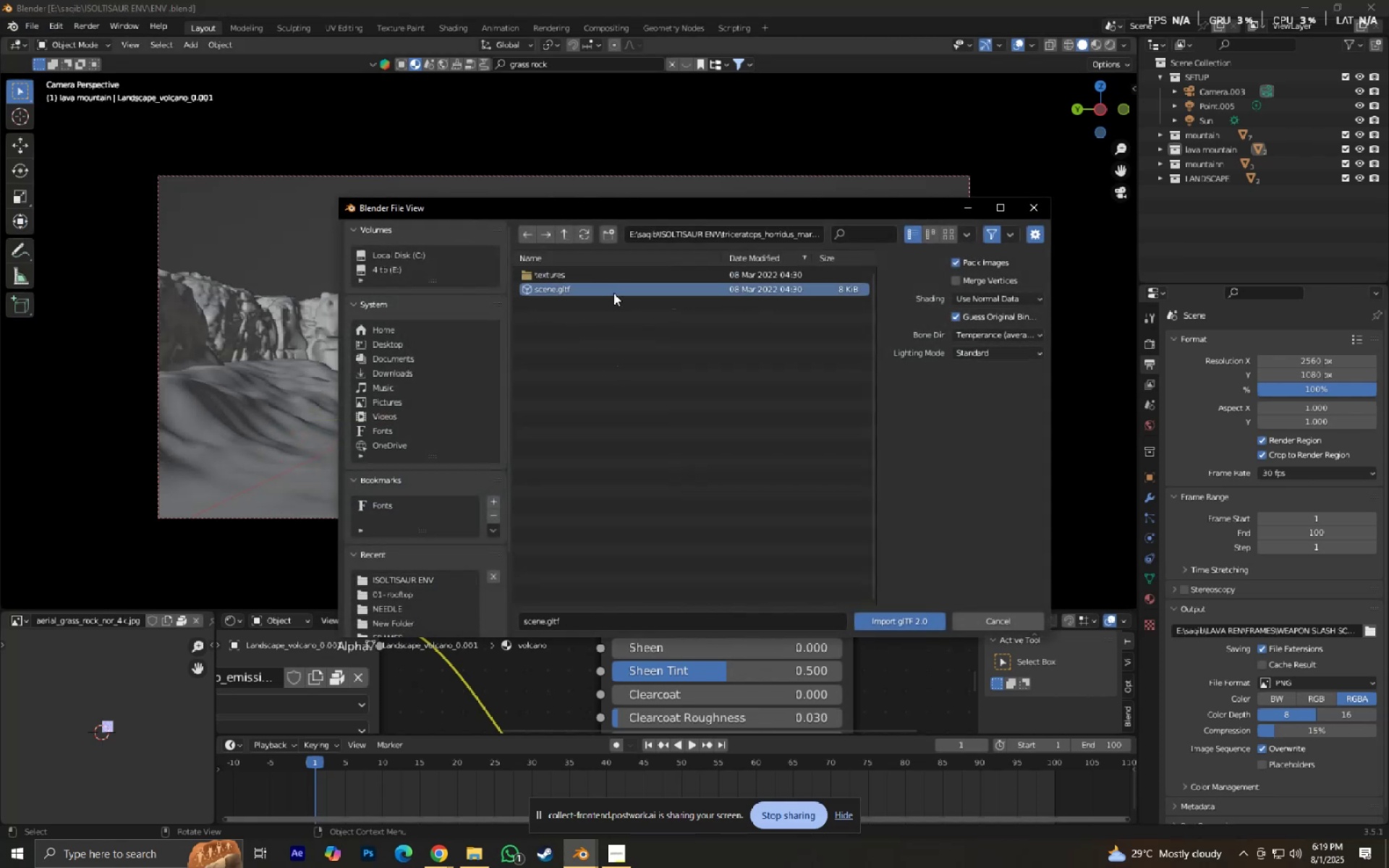 
triple_click([613, 293])
 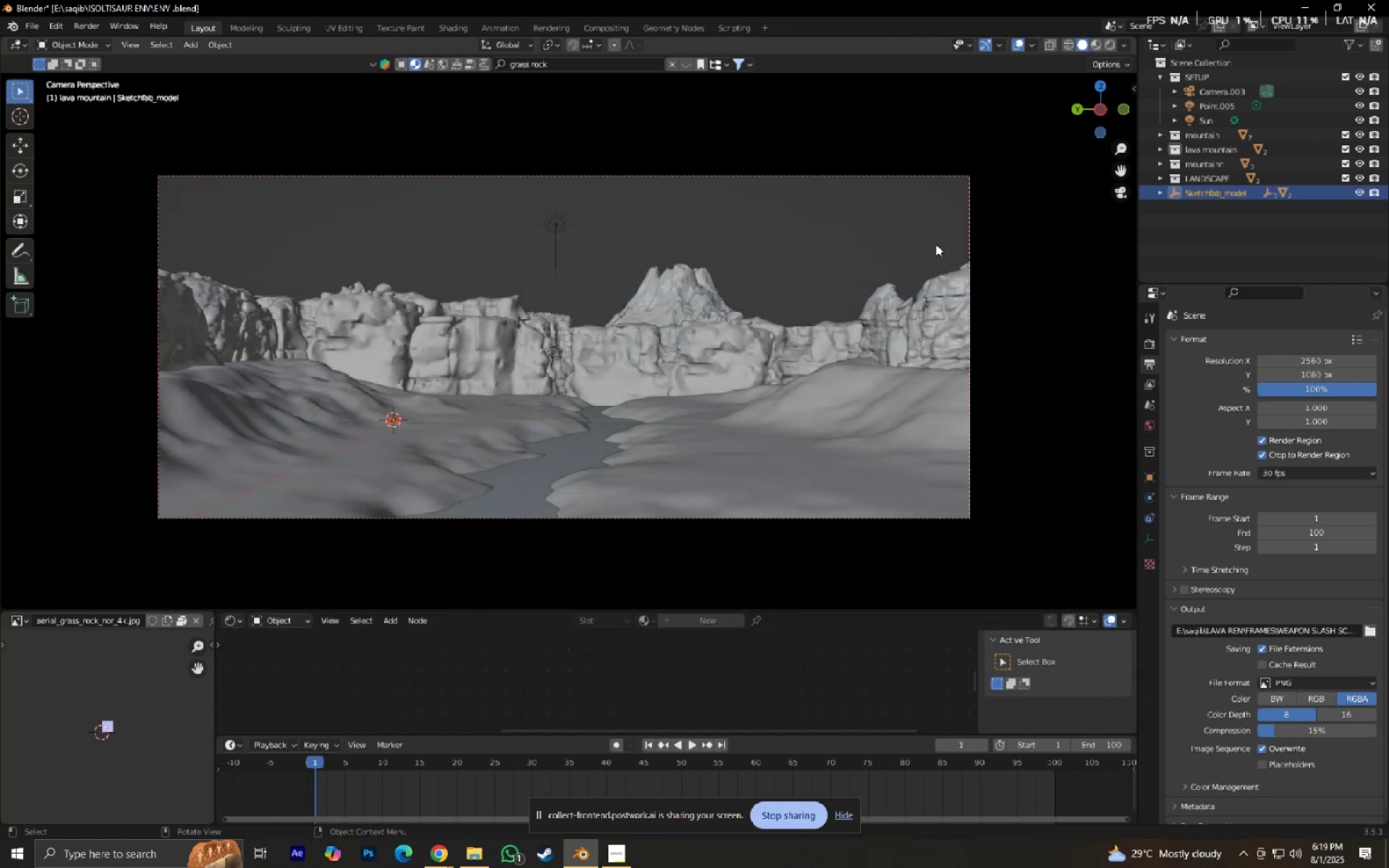 
type(sgxy)
 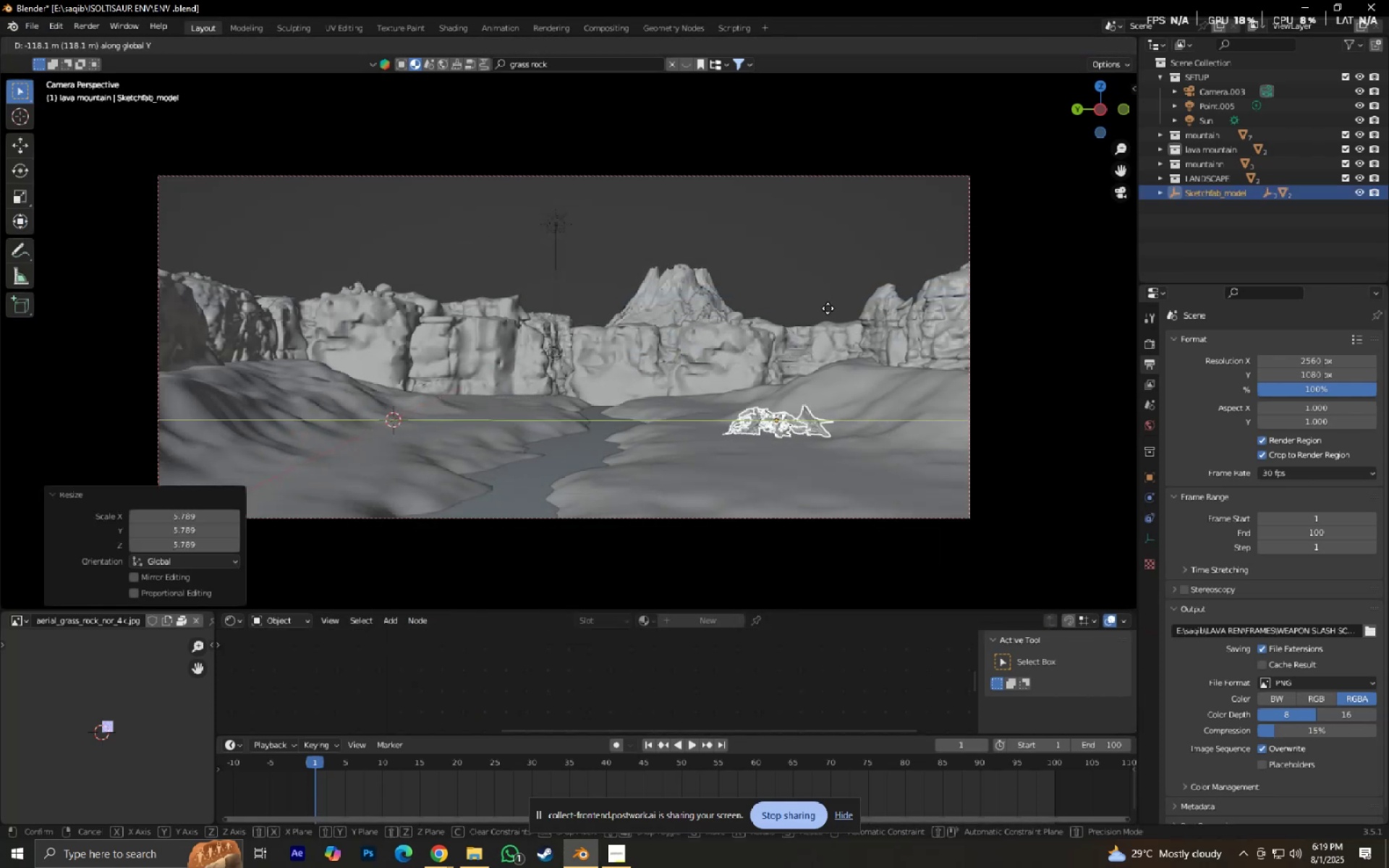 
left_click_drag(start_coordinate=[479, 225], to_coordinate=[483, 225])
 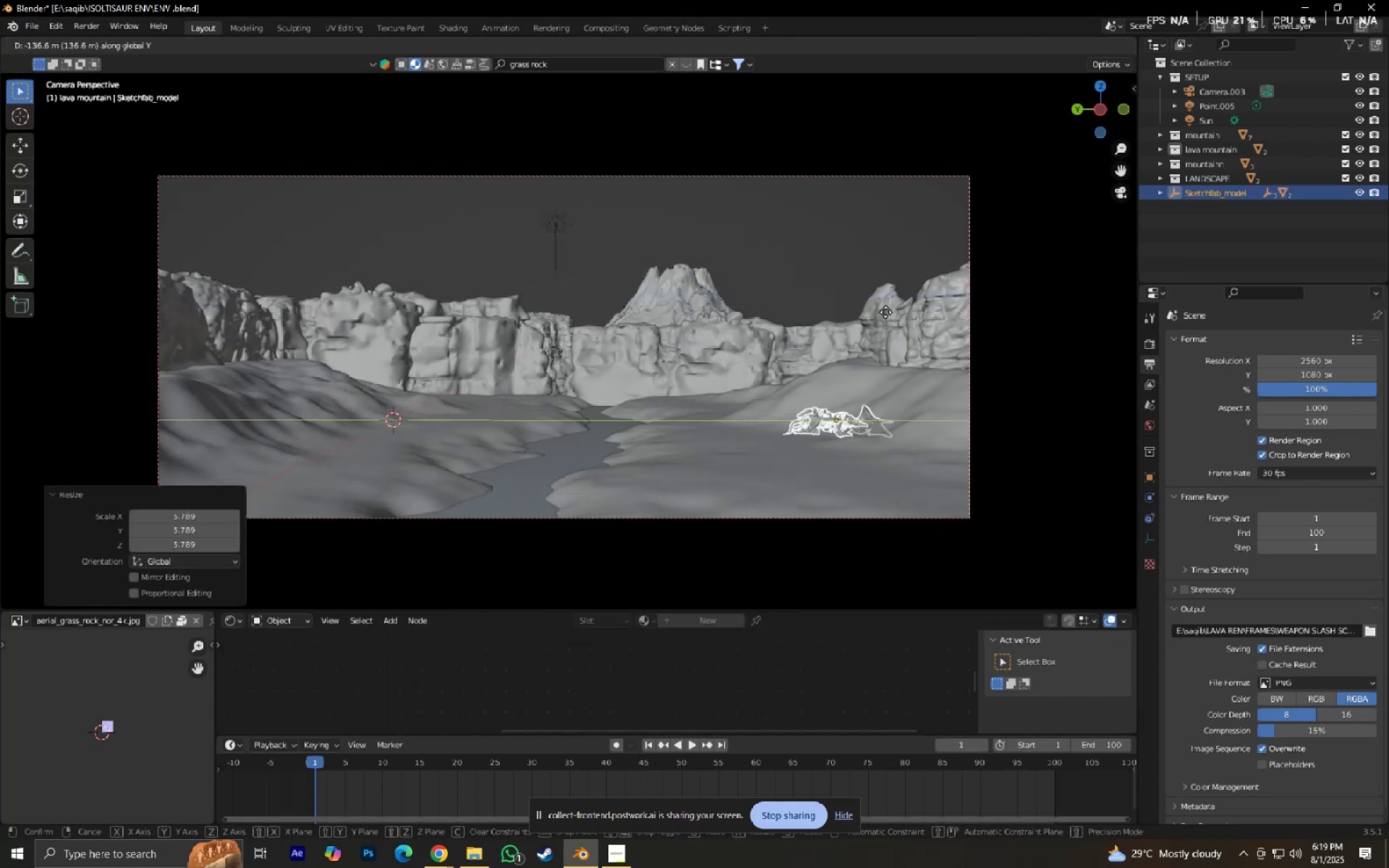 
left_click([827, 308])
 